 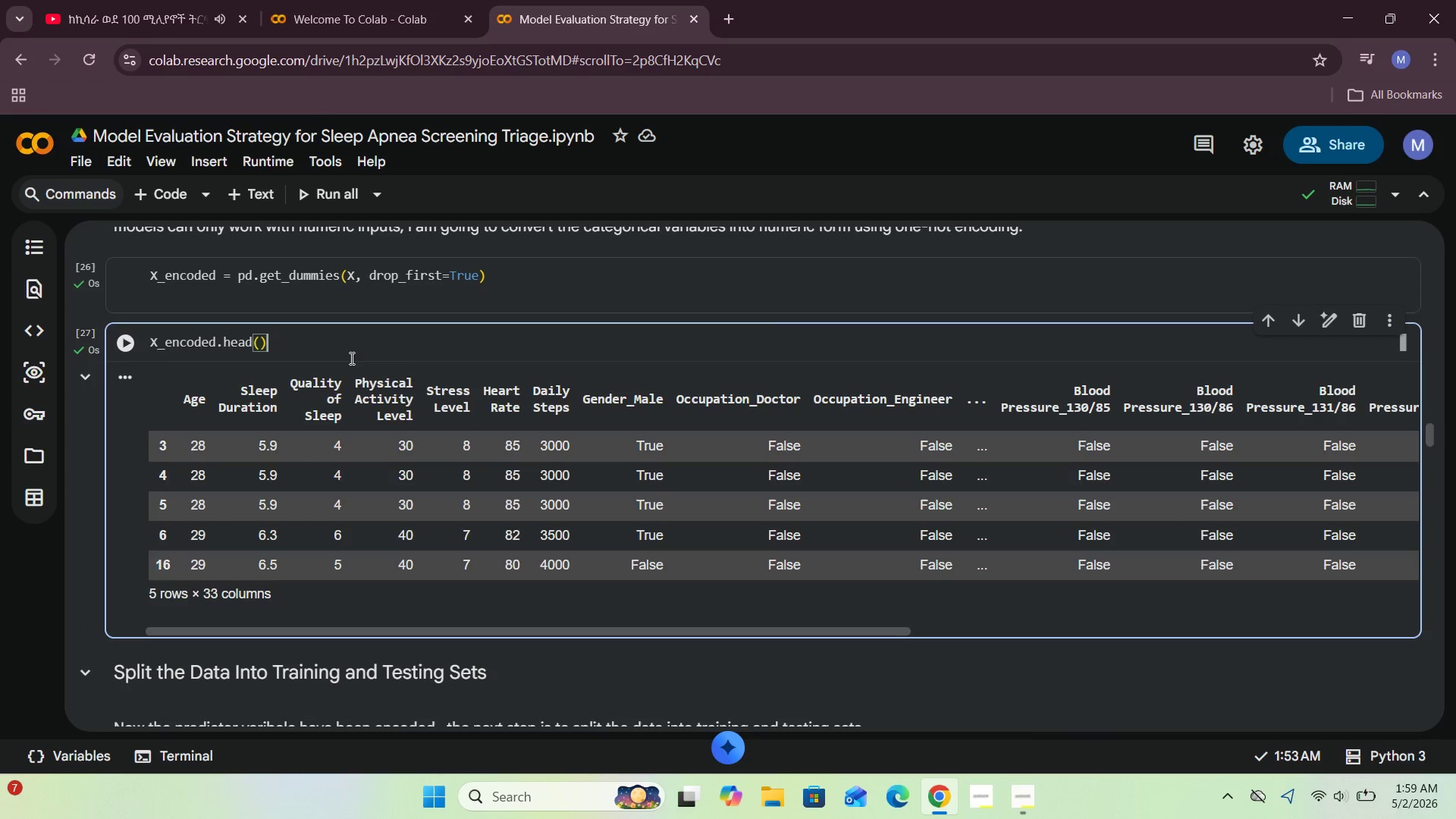 
left_click([171, 200])
 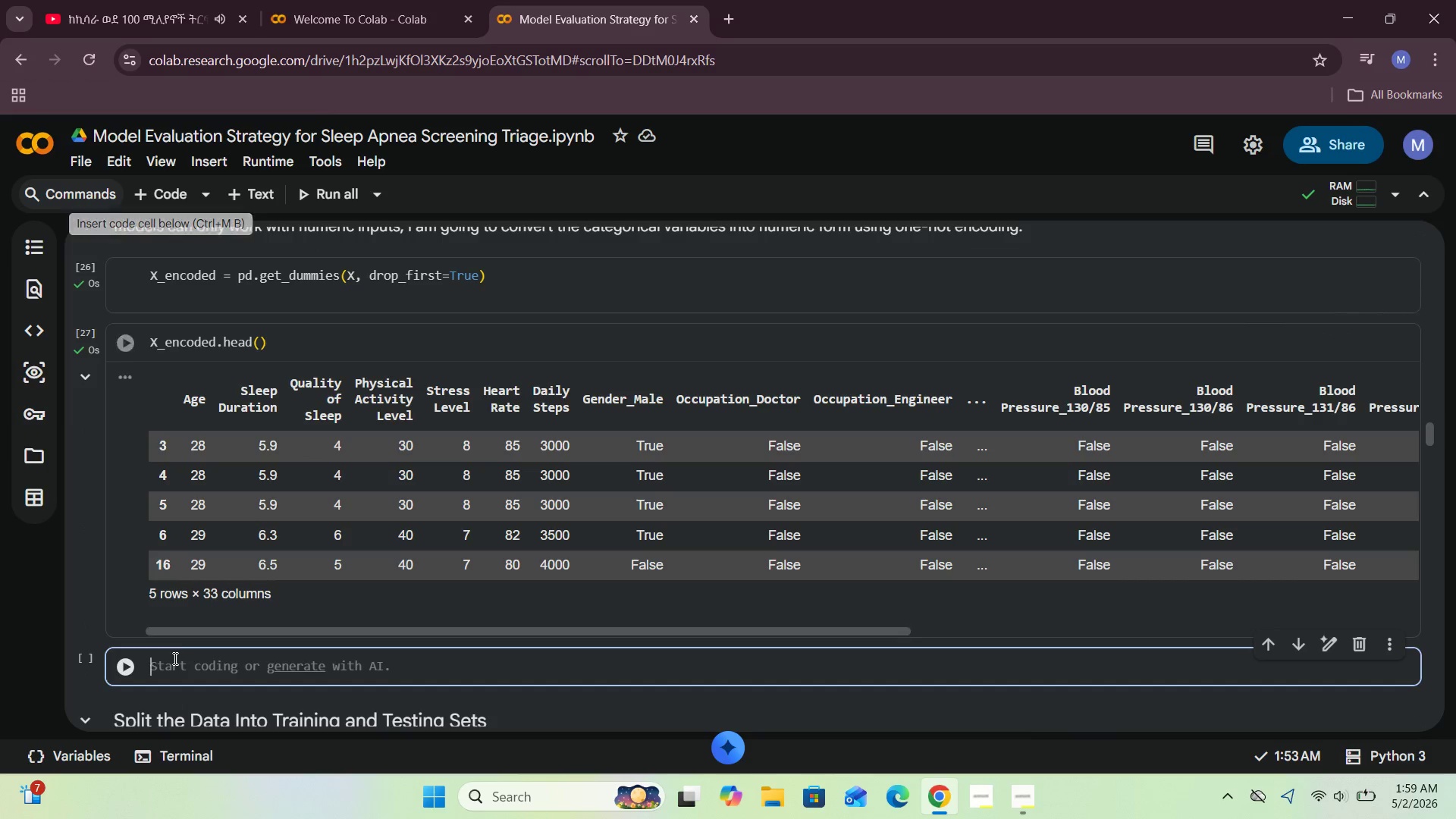 
left_click([173, 664])
 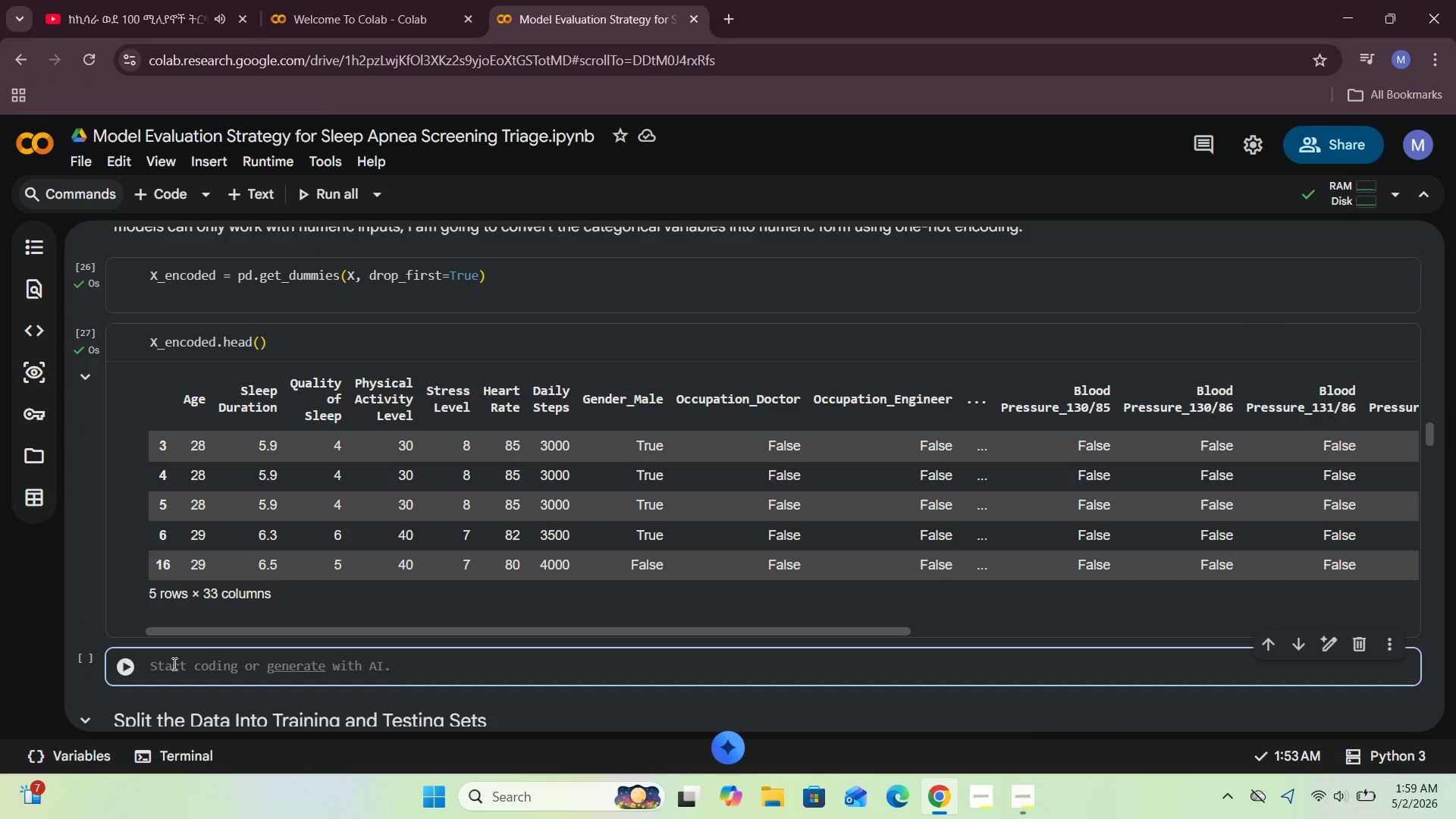 
type(X_encoded.columns.tp)
key(Backspace)
type(olist()
 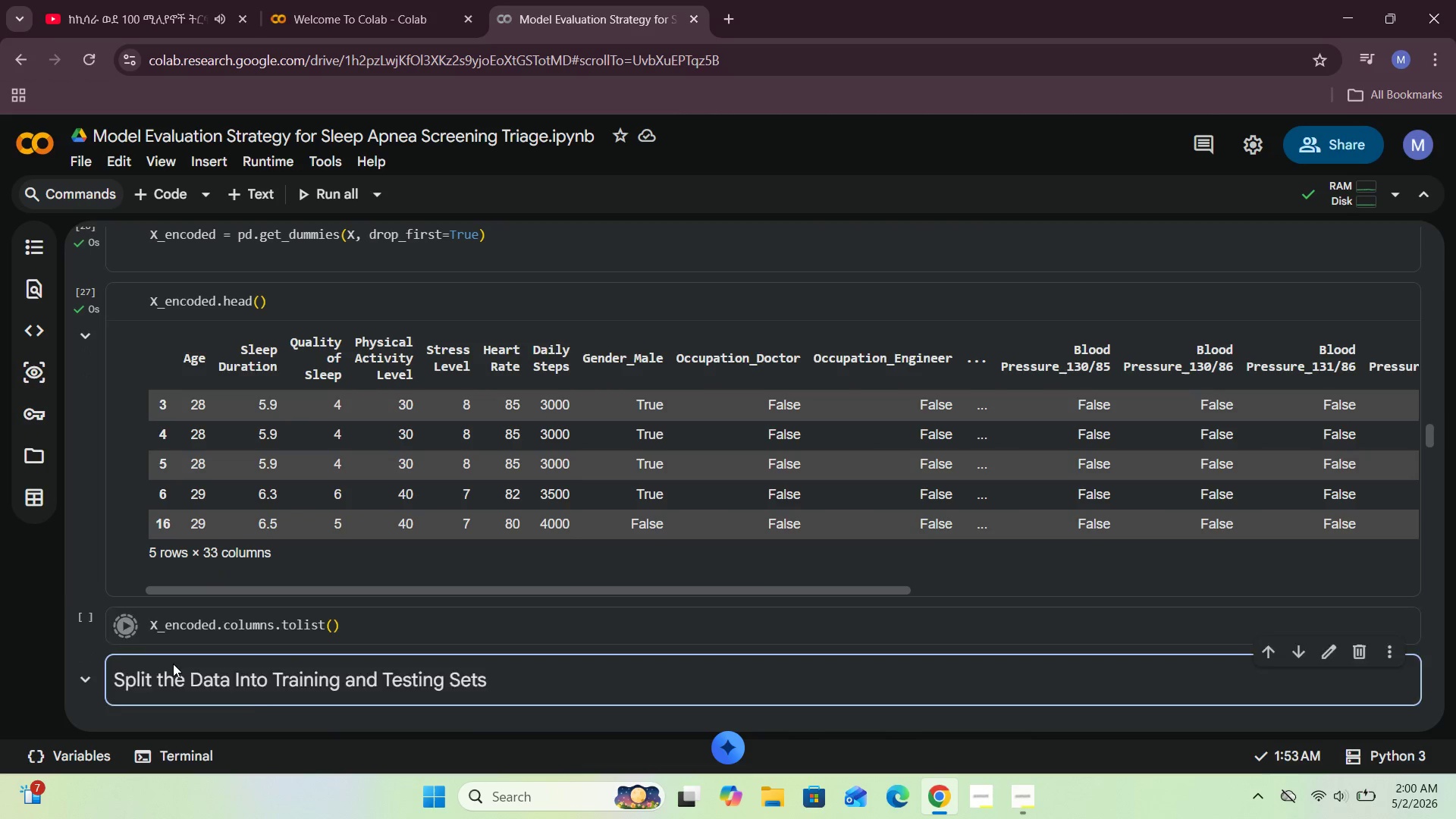 
 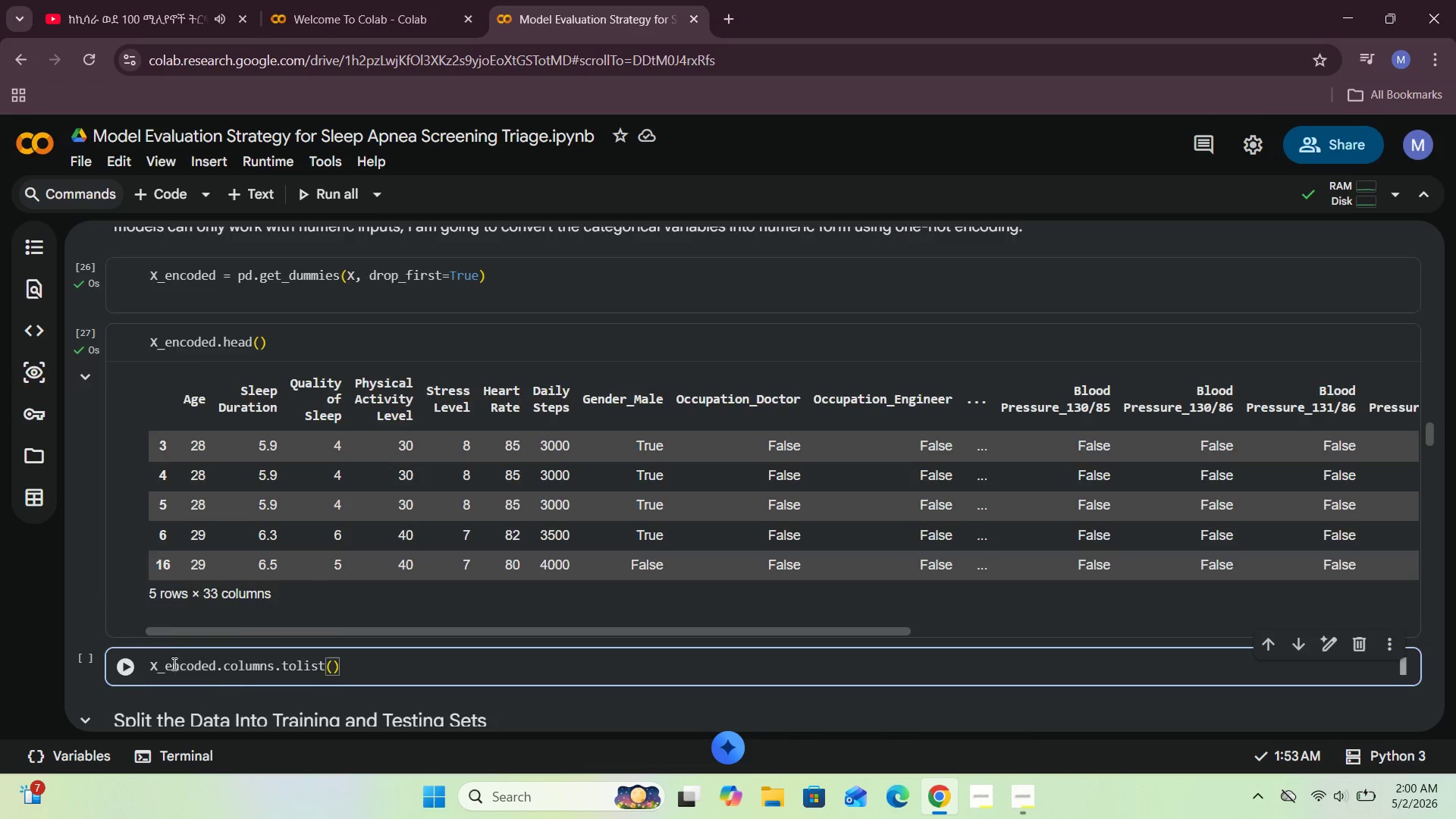 
key(Shift+Enter)
 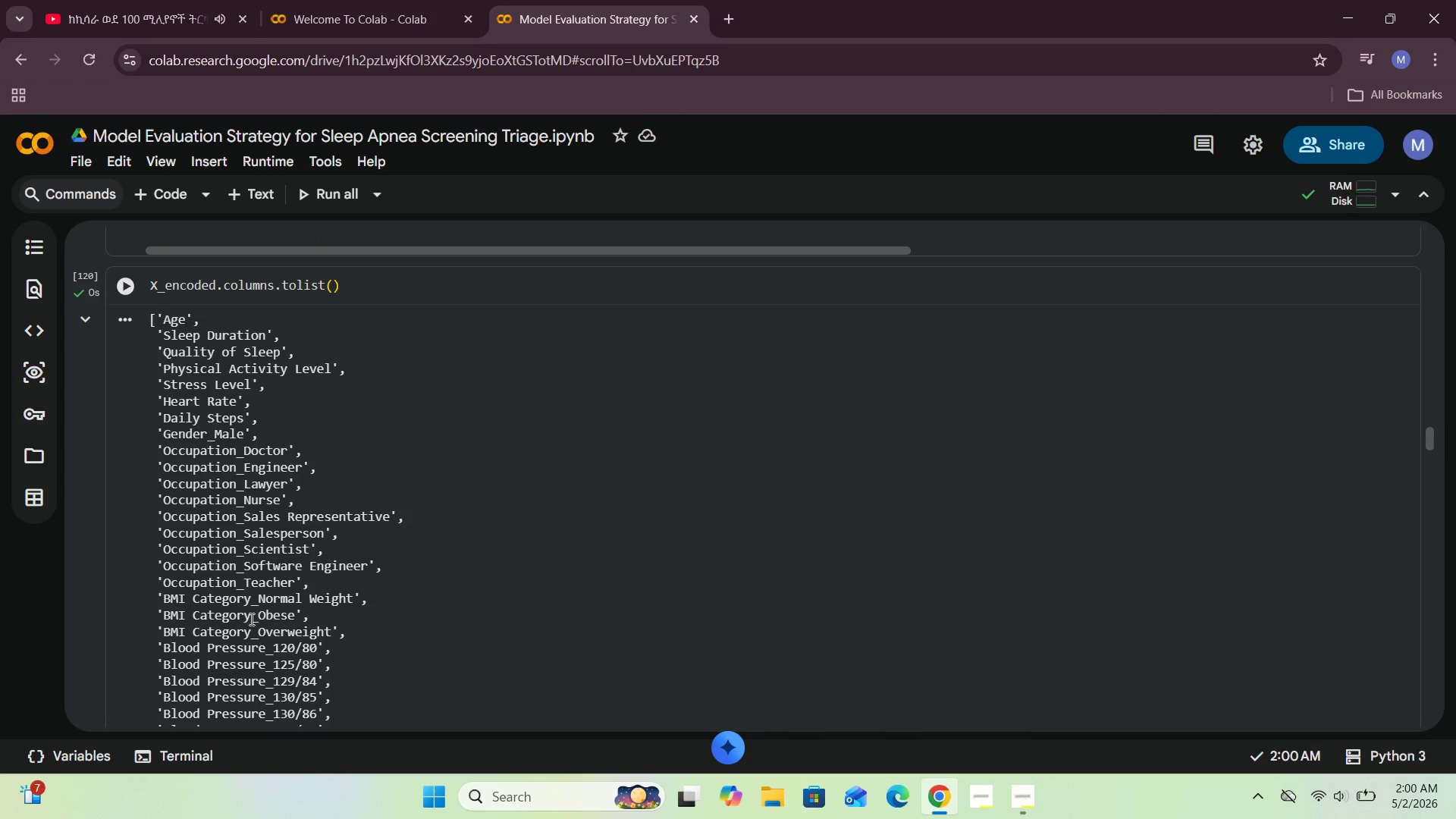 
wait(10.99)
 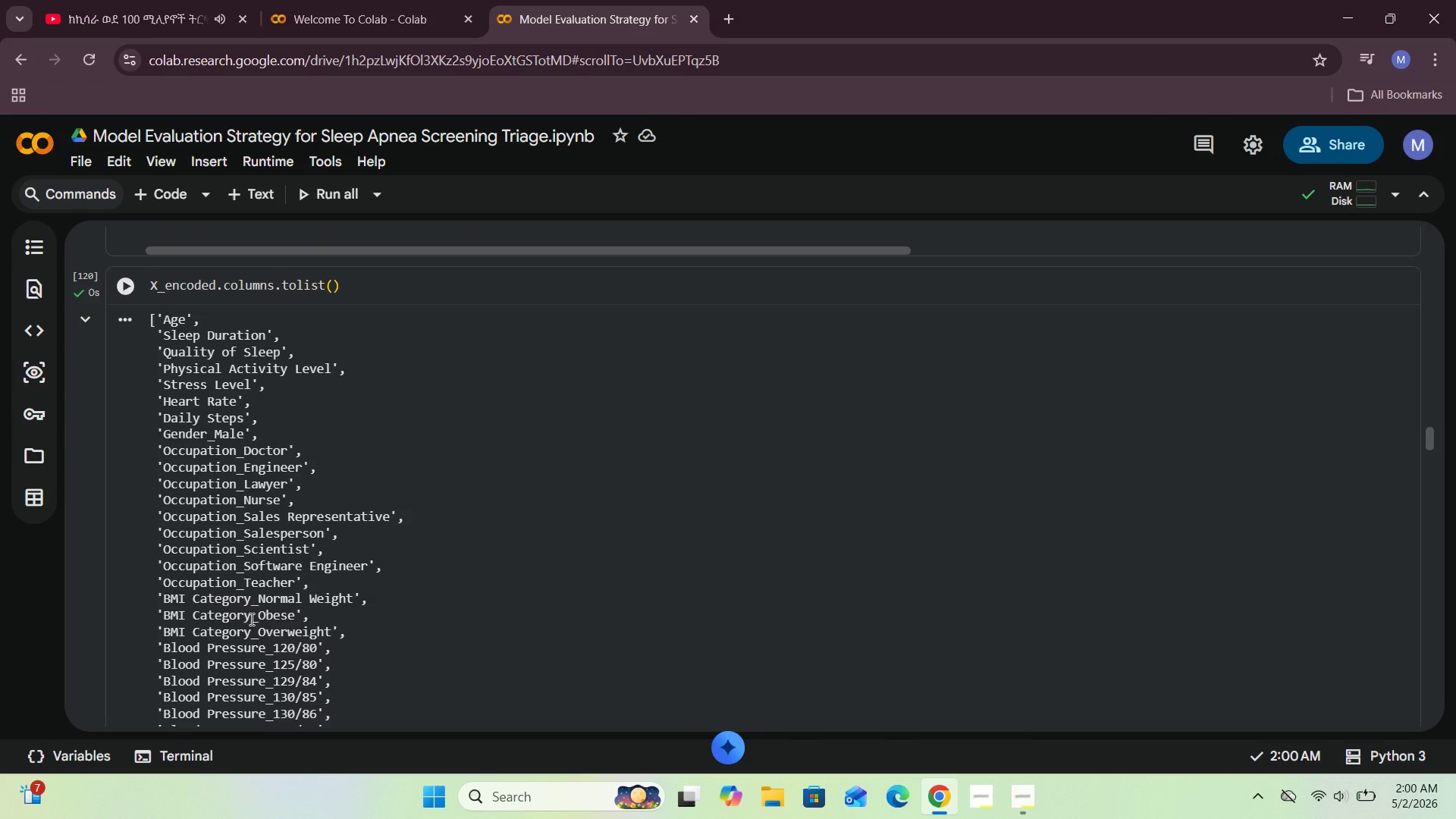 
left_click_drag(start_coordinate=[357, 460], to_coordinate=[131, 457])
 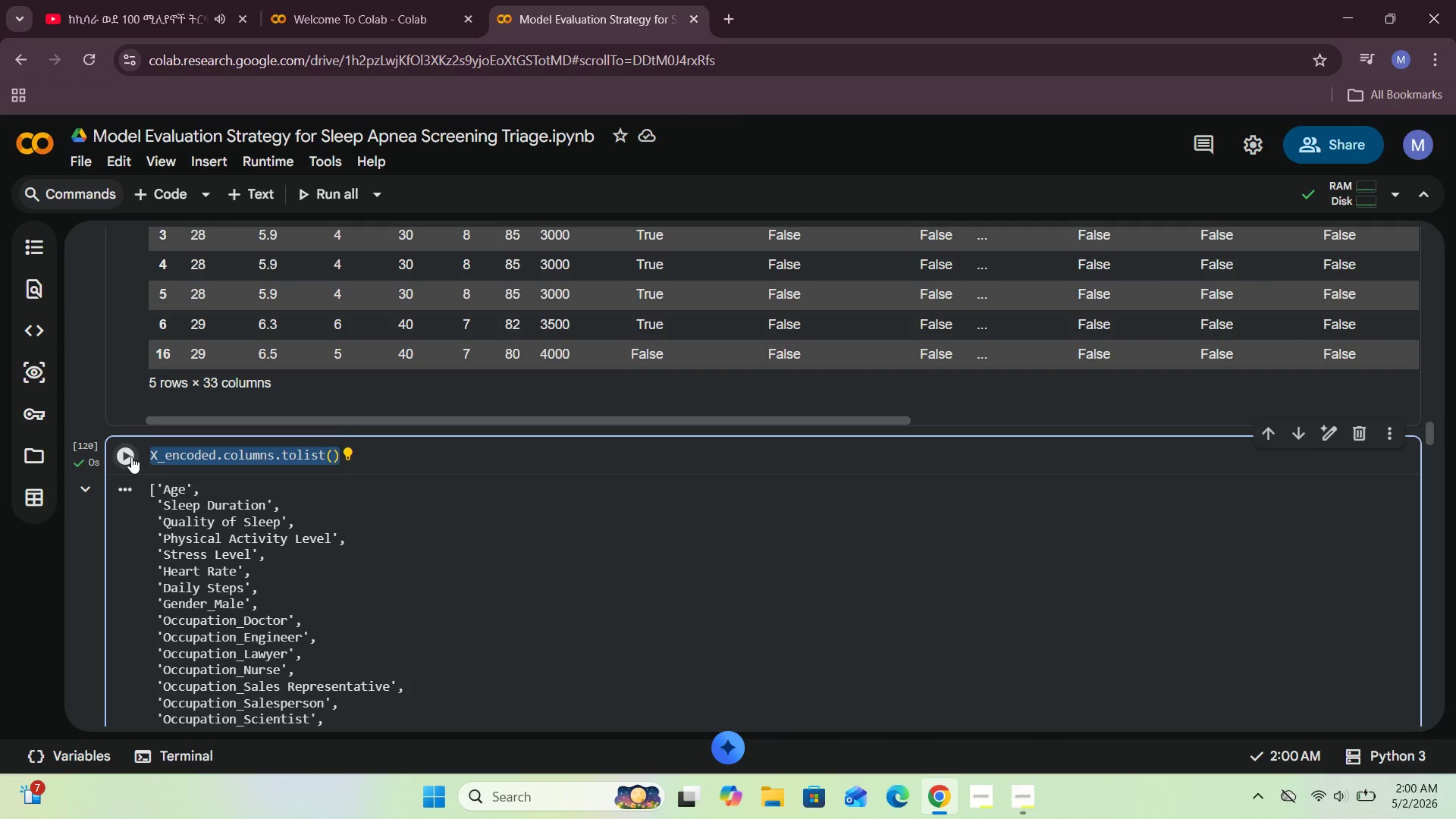 
key(Backspace)
 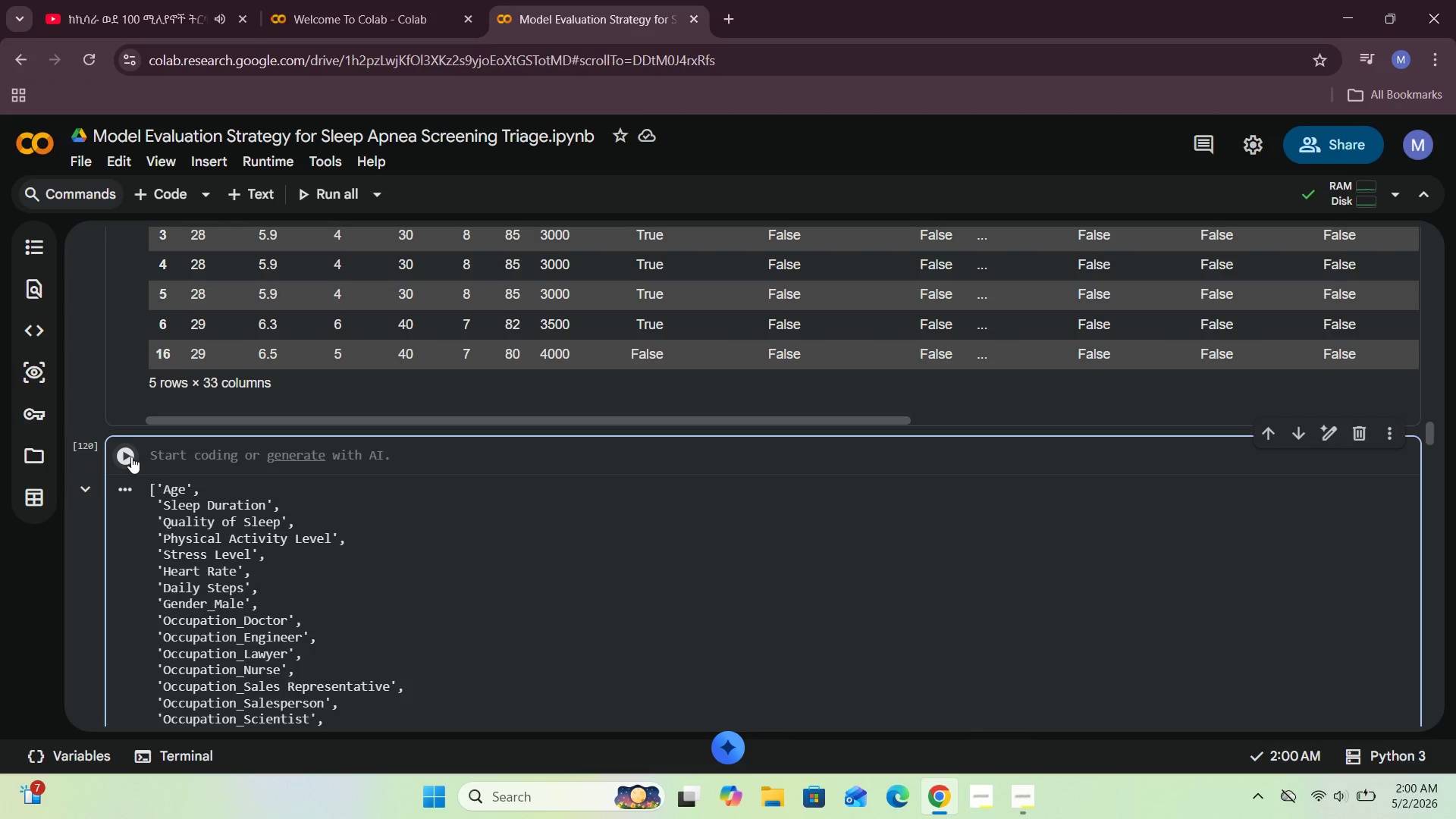 
left_click([131, 457])
 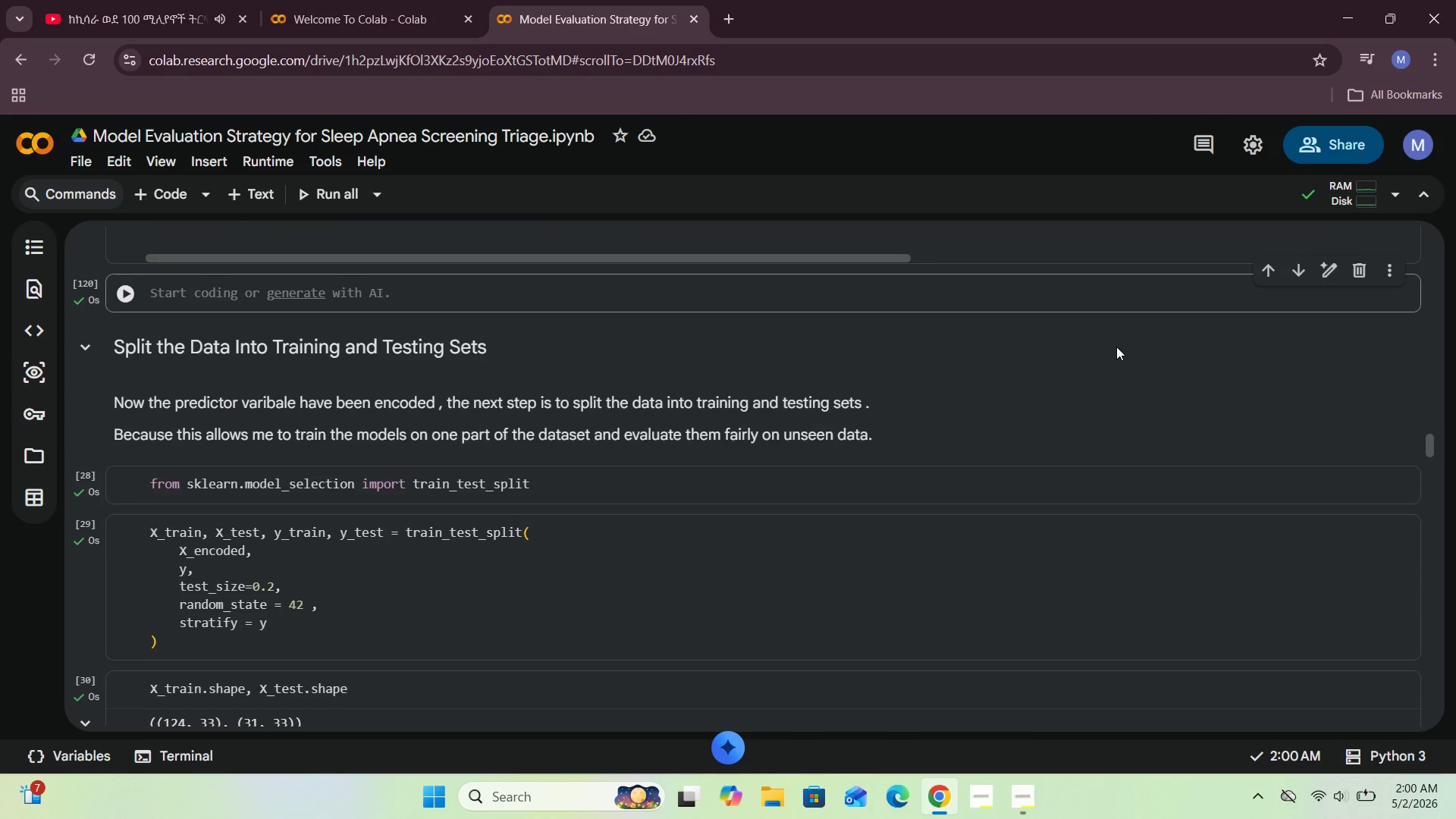 
wait(5.72)
 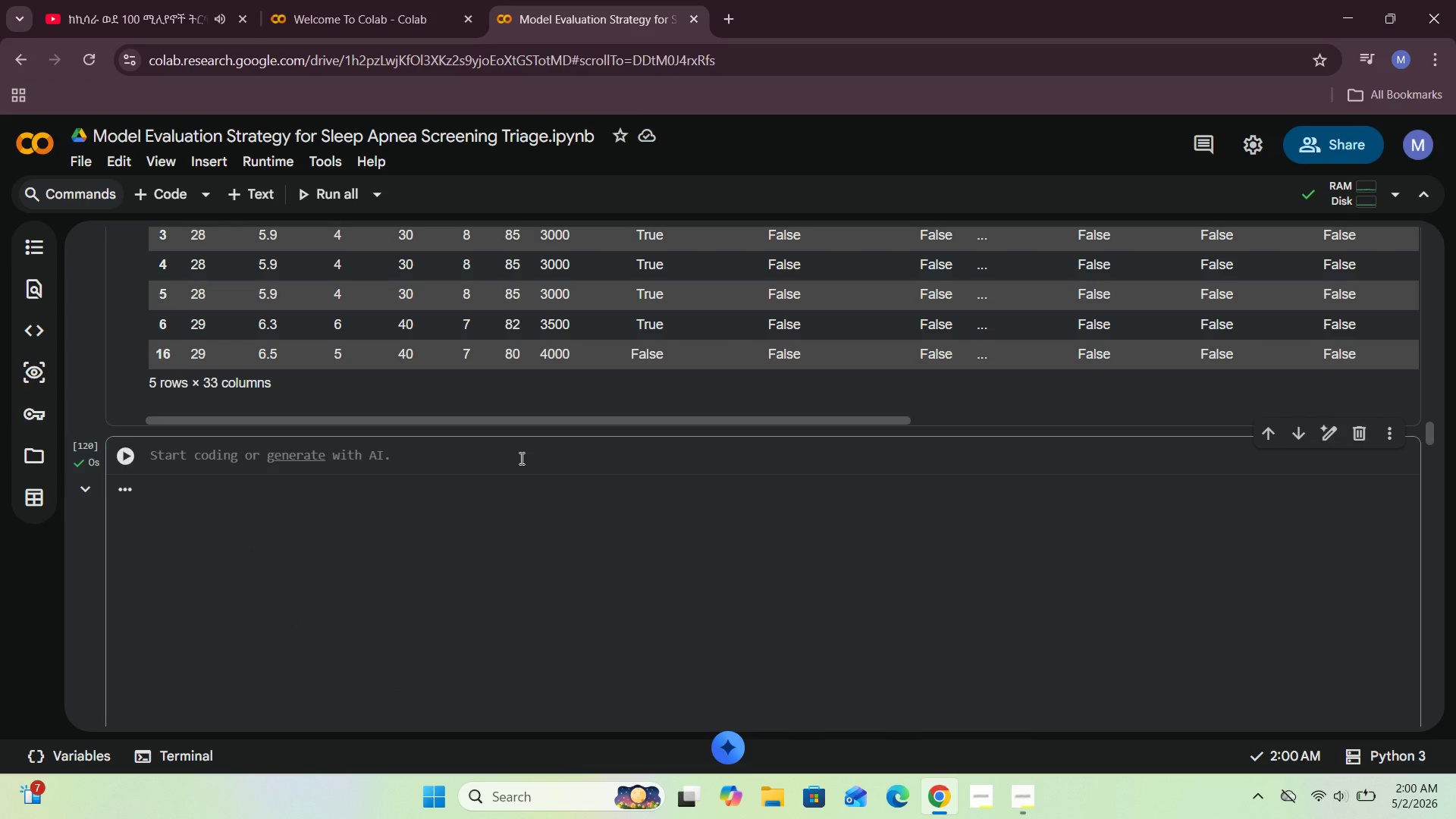 
left_click([1363, 270])
 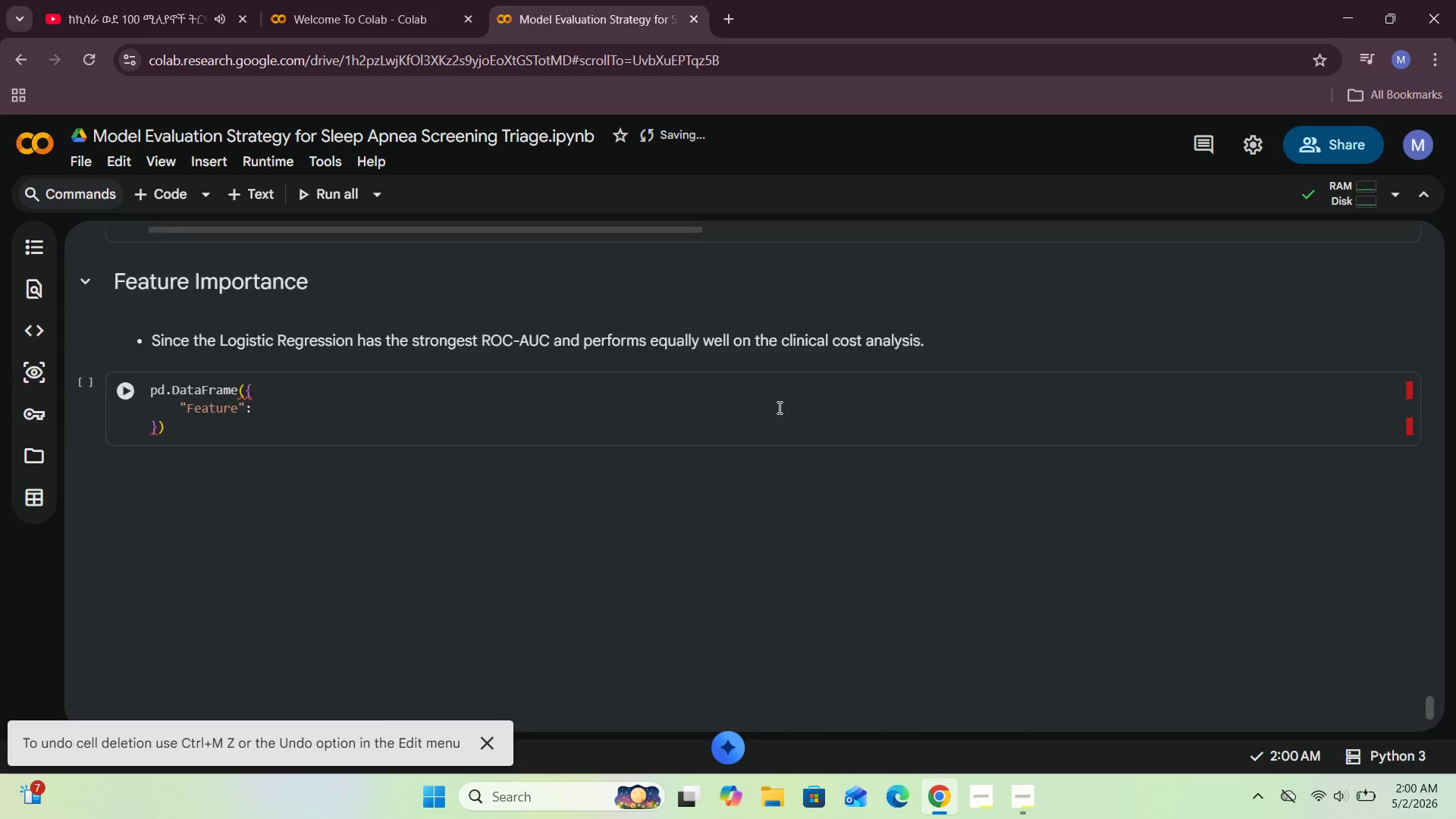 
wait(5.45)
 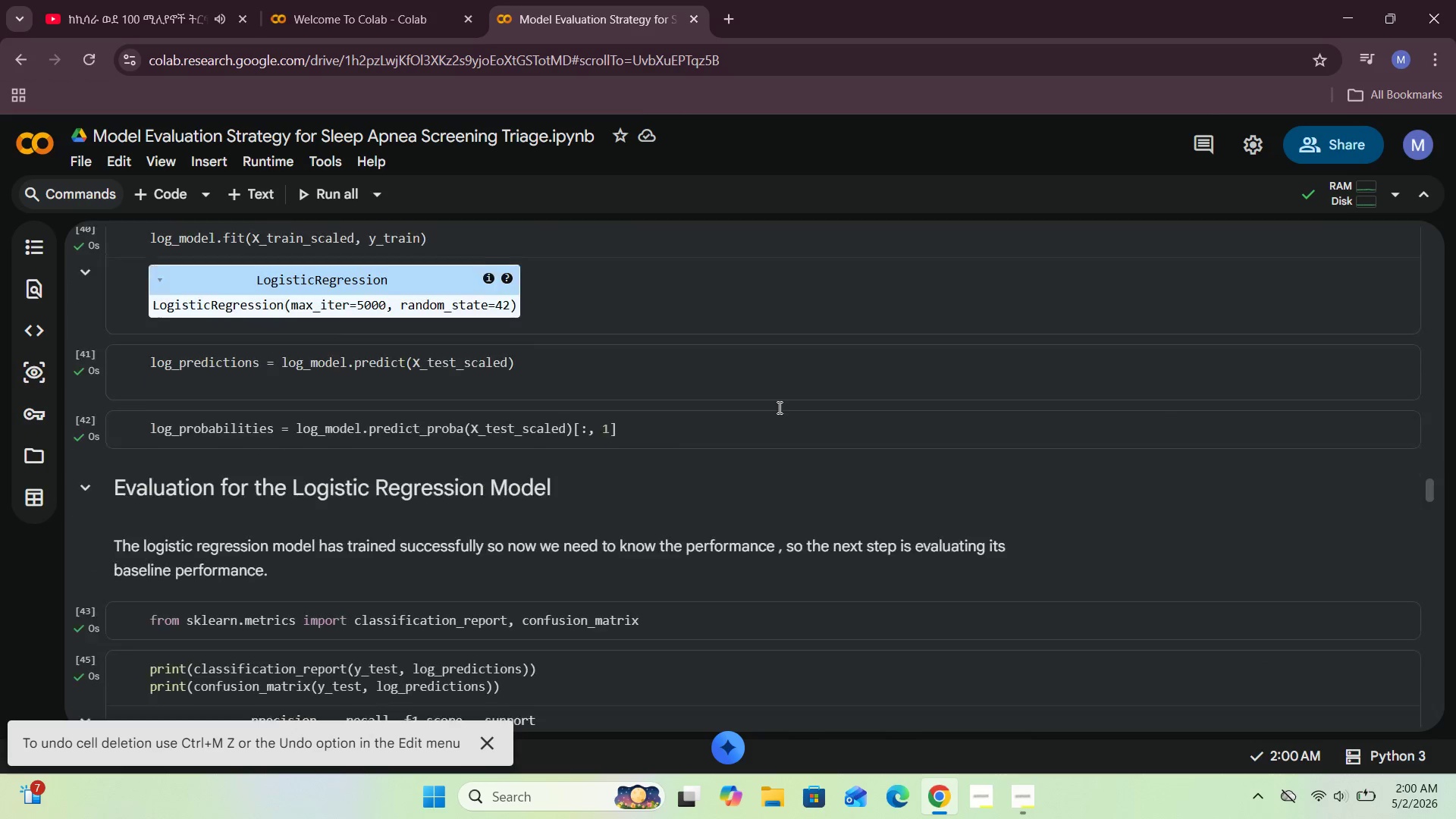 
left_click([269, 444])
 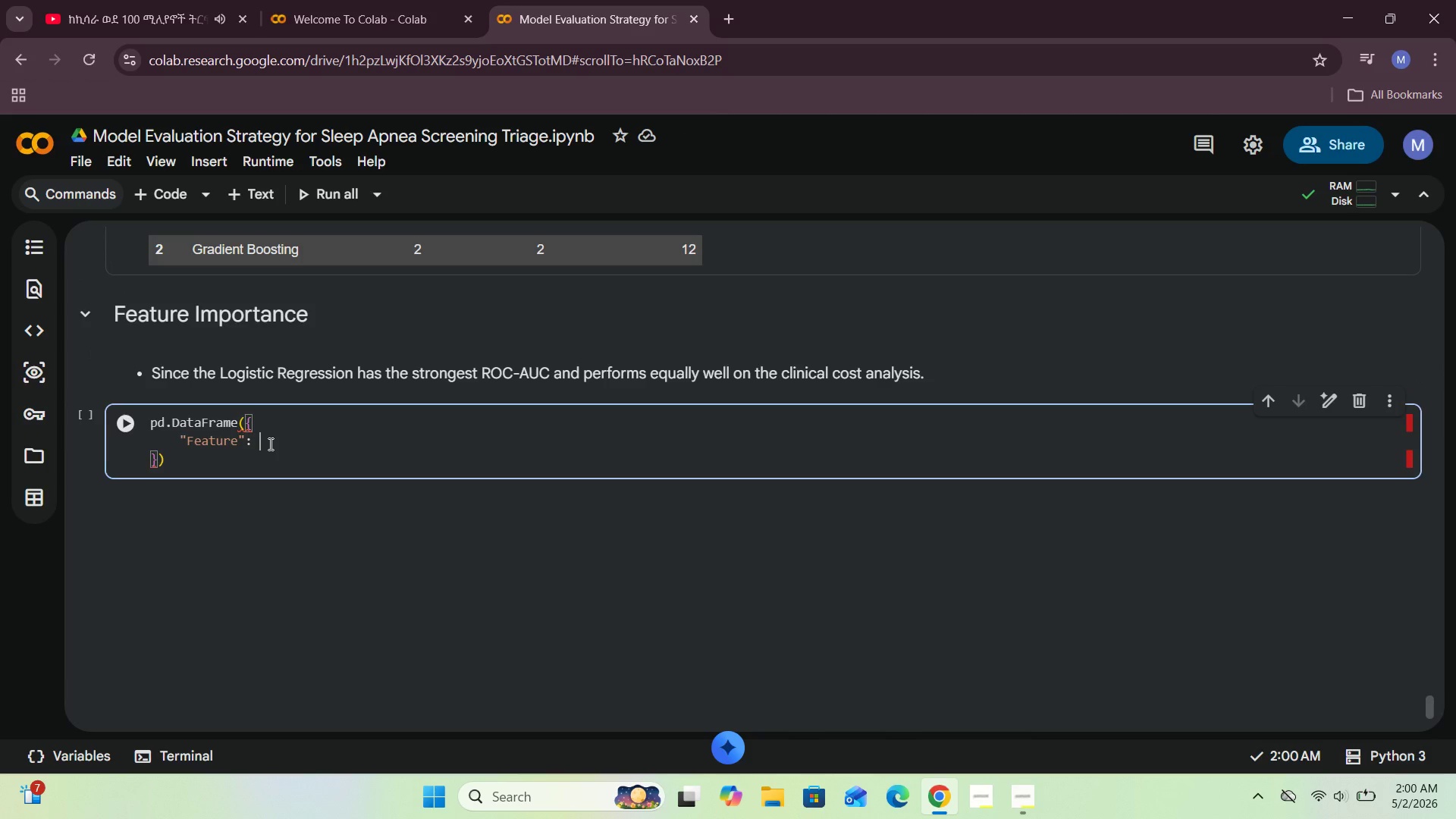 
type(X_encoded.columns,)
 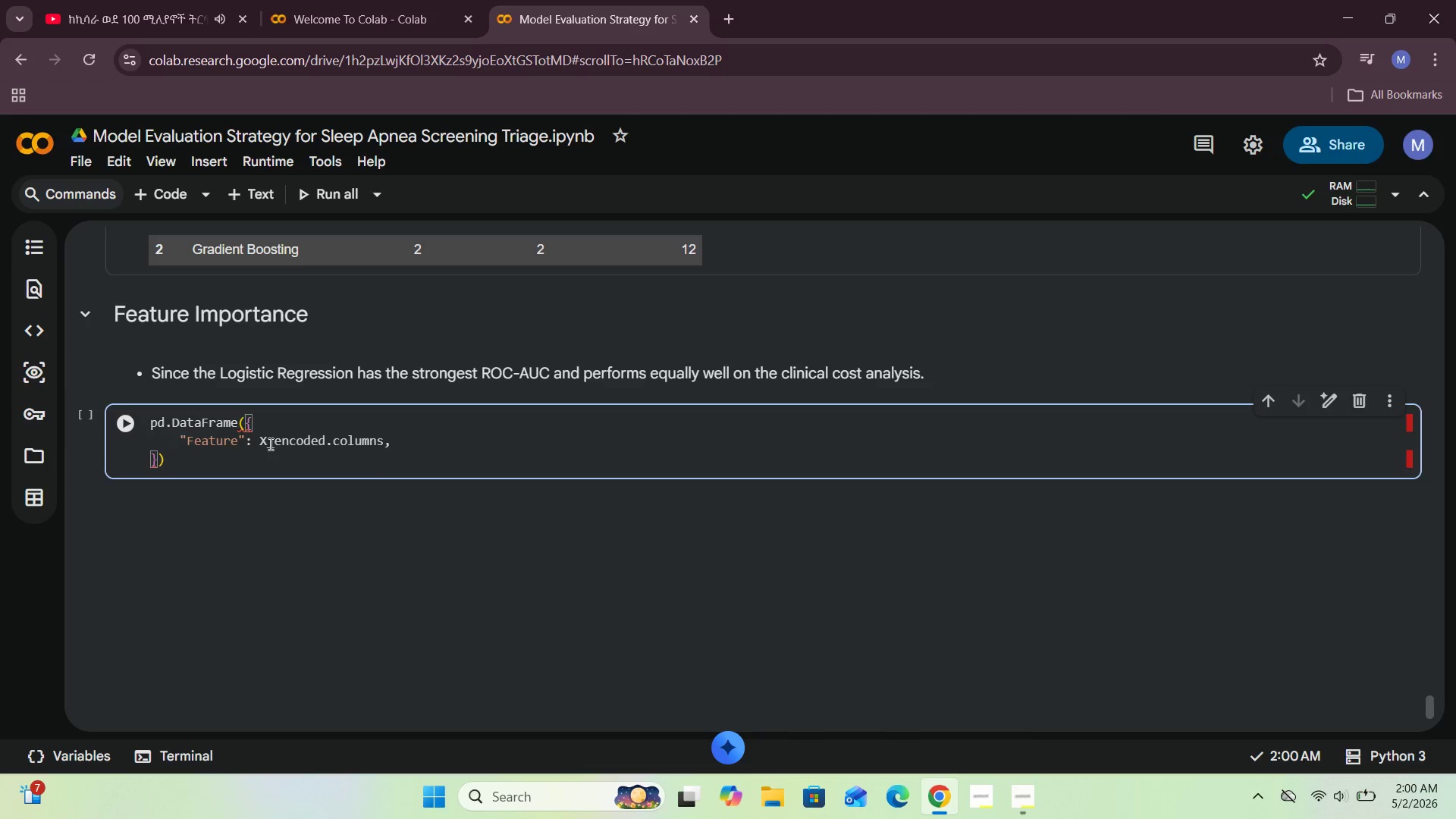 
key(Enter)
 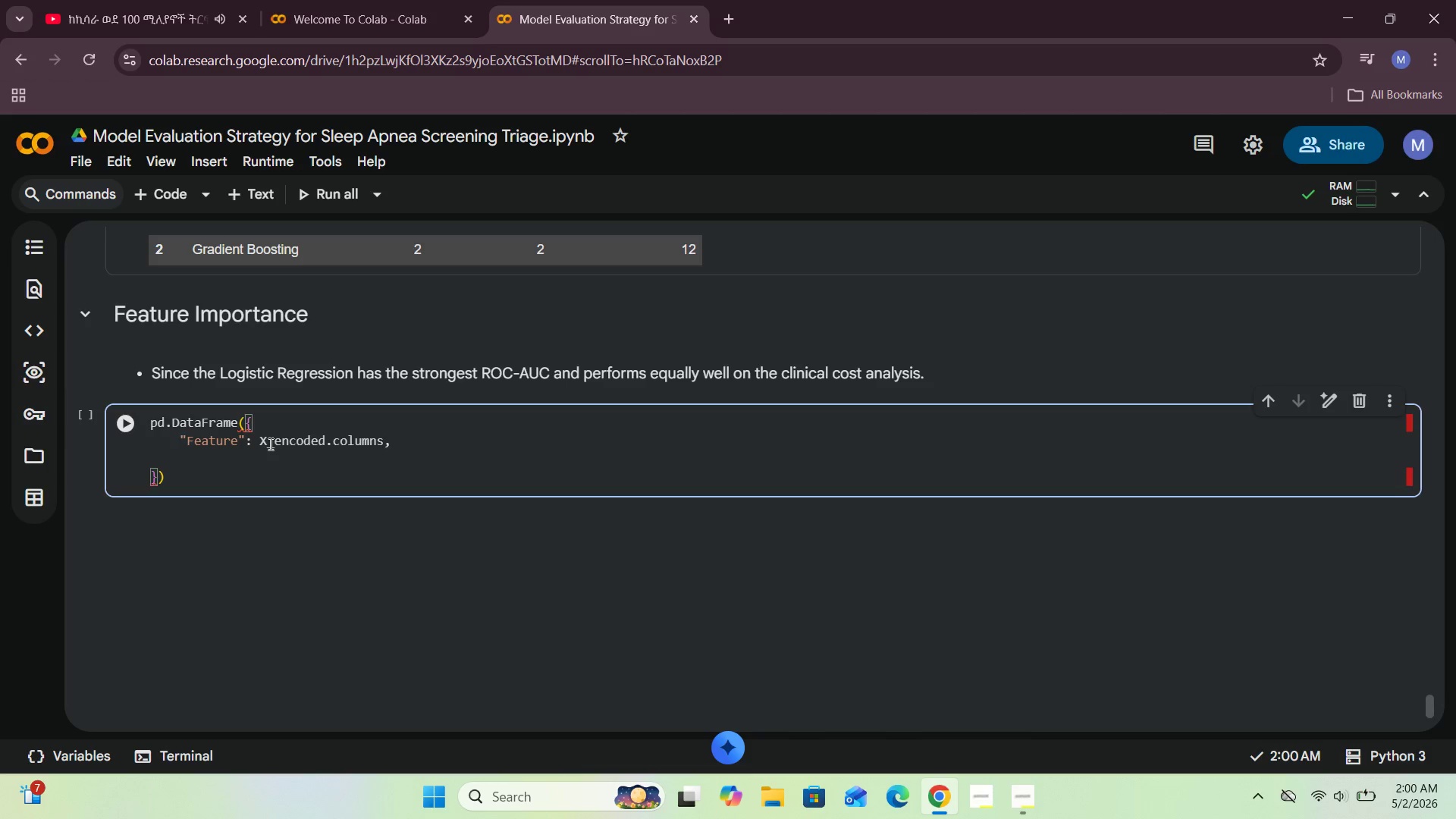 
key(Shift+Quote)
 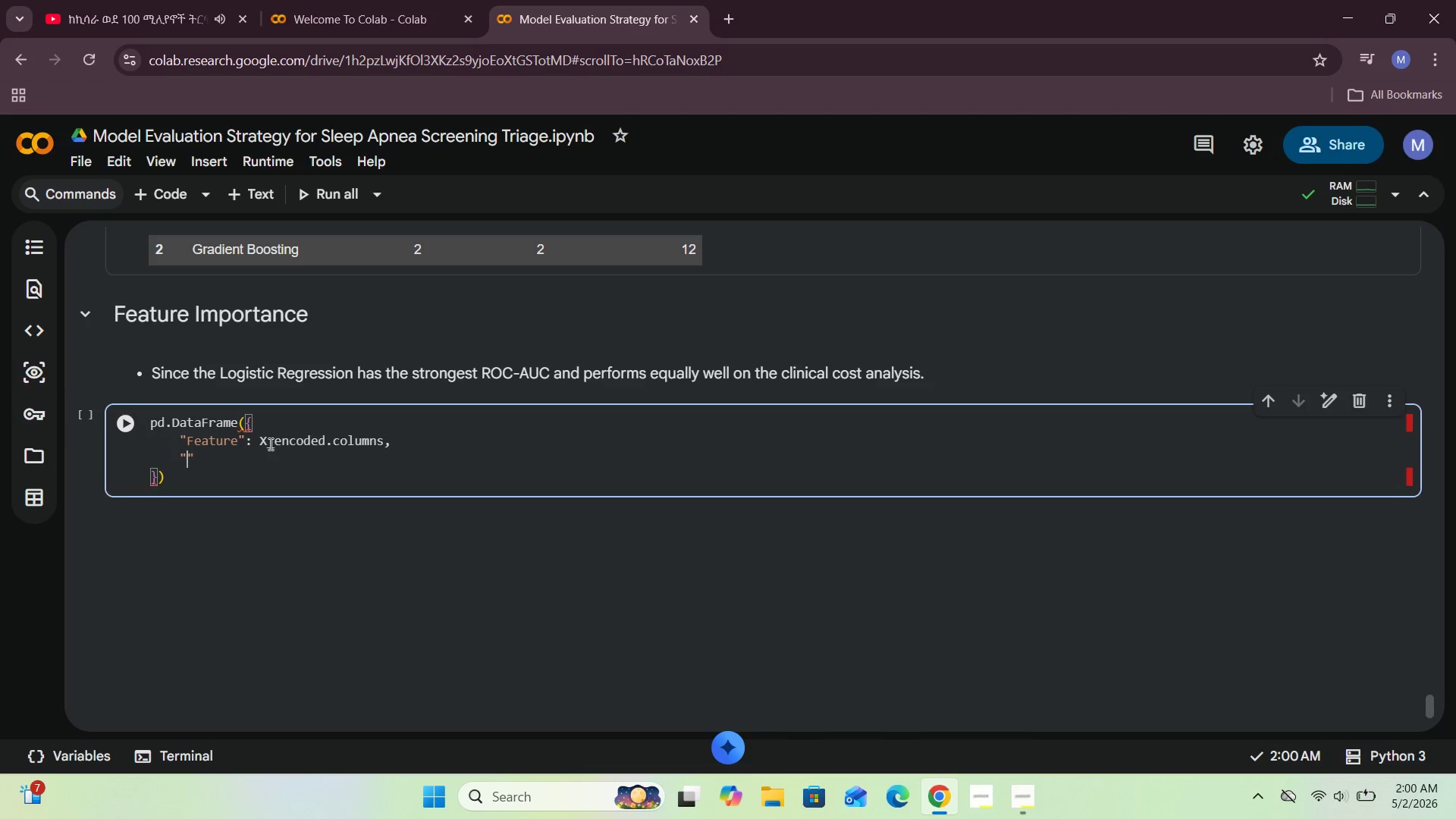 
key(CapsLock)
 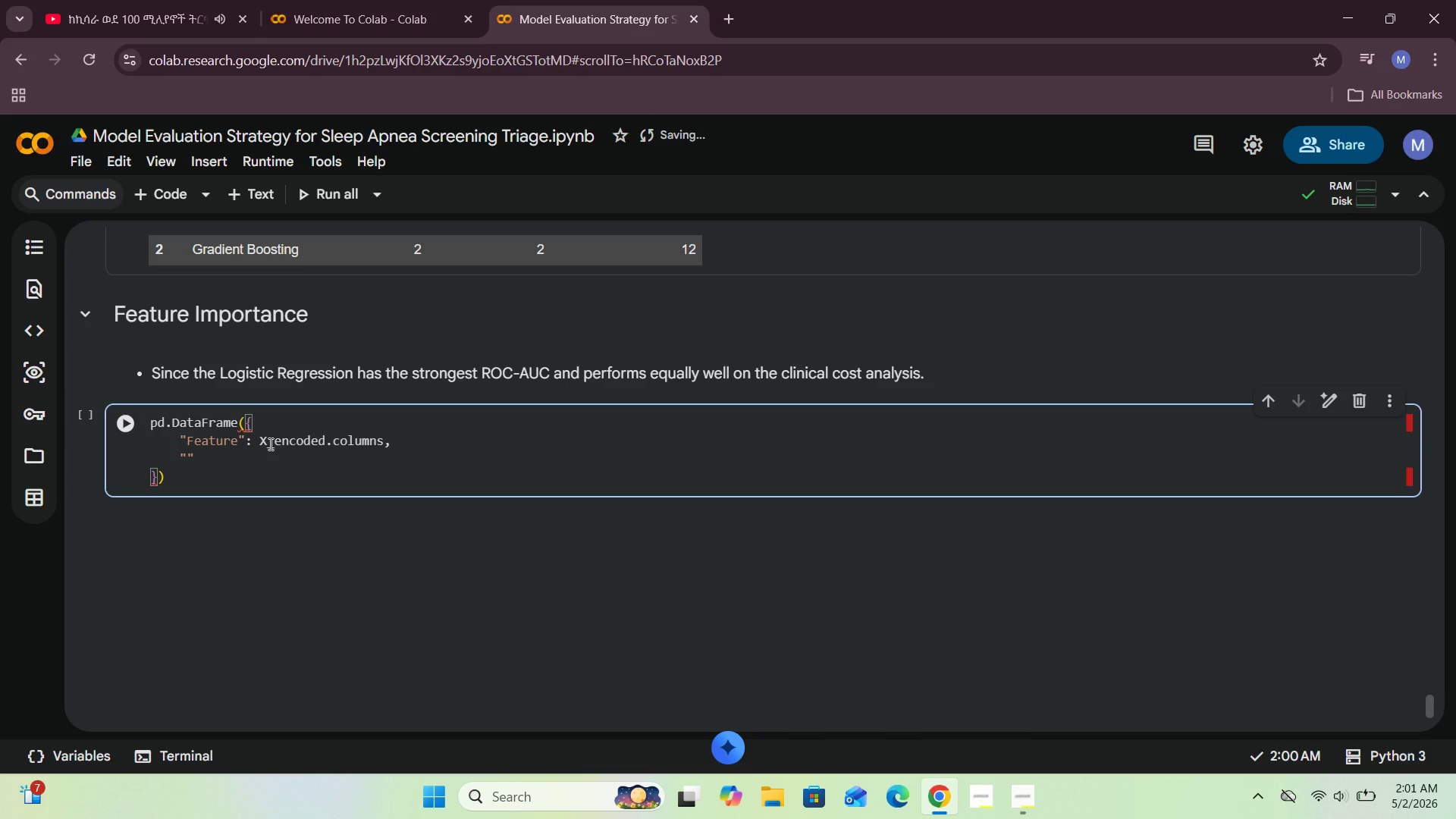 
wait(7.86)
 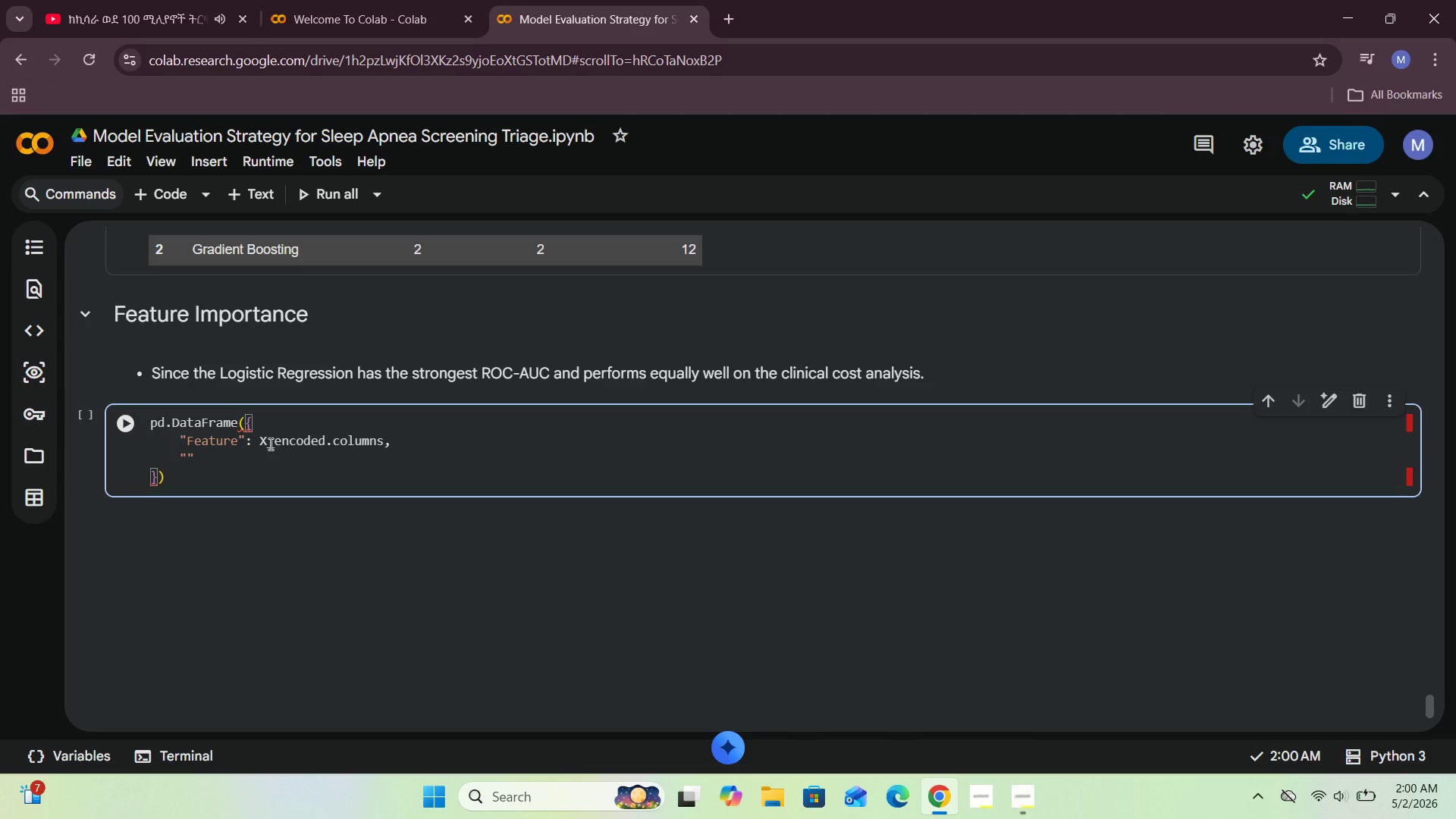 
type(Coefficient)
 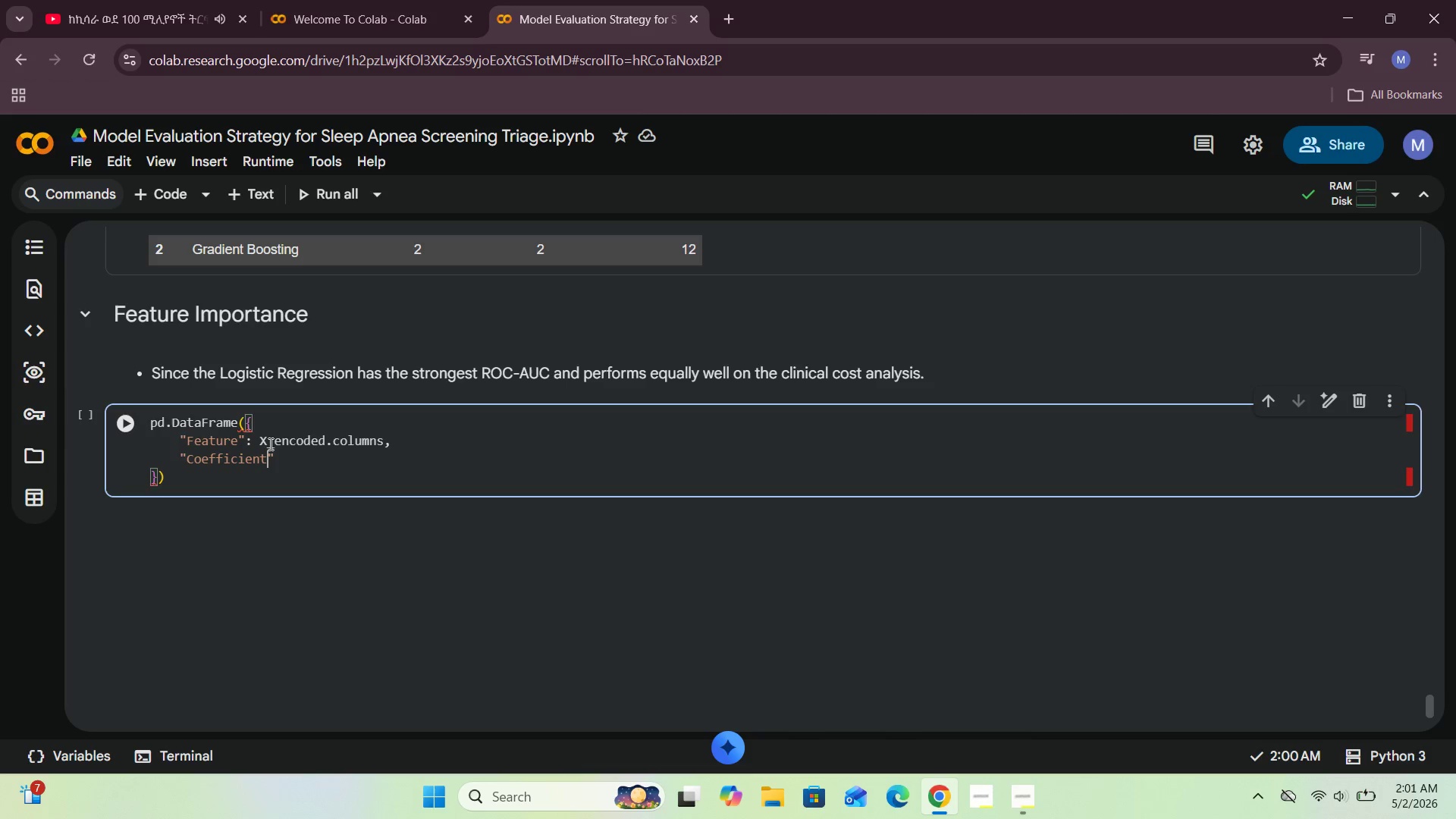 
key(ArrowRight)
 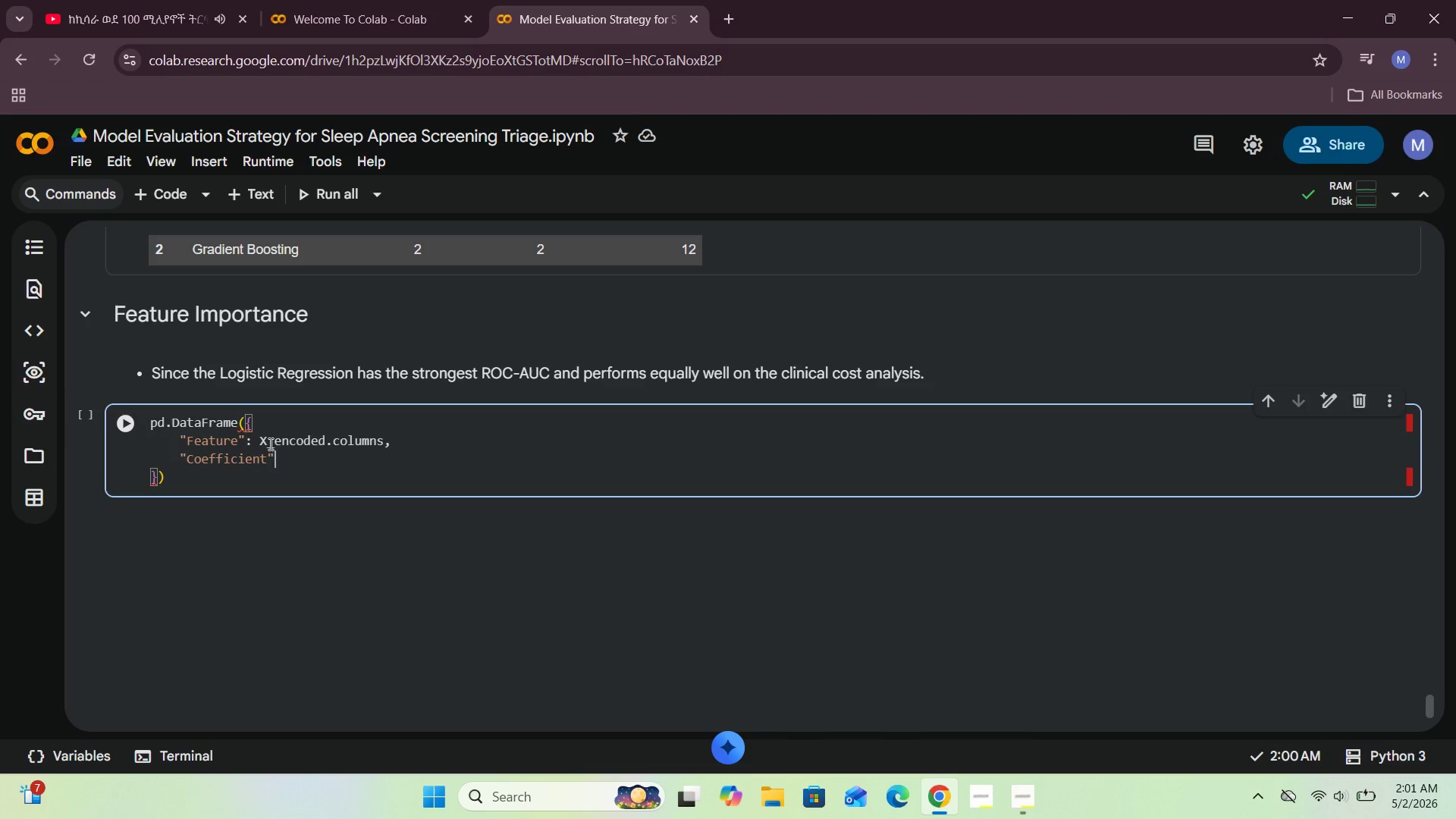 
type(: log)
 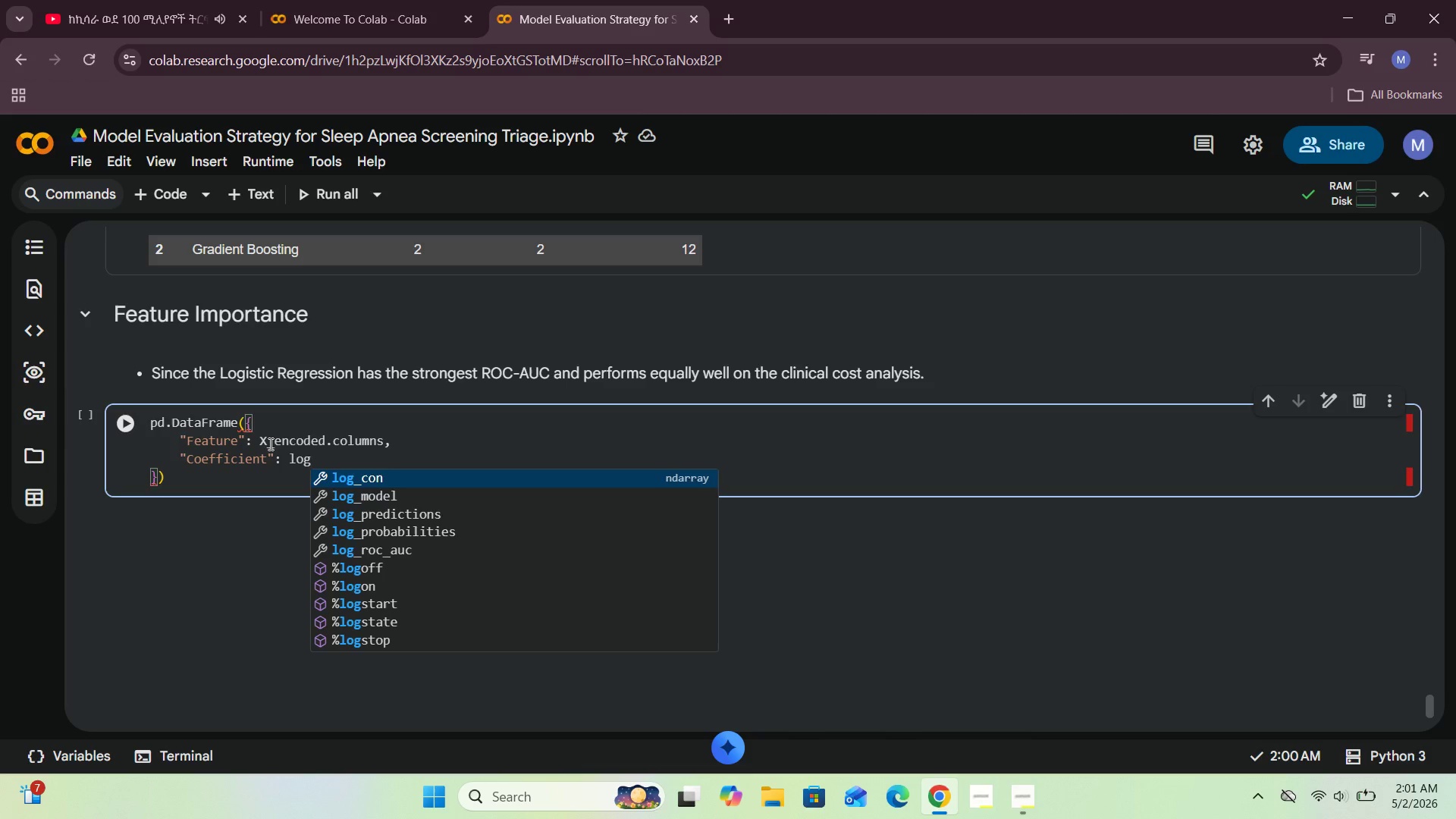 
type(_model,.)
key(Backspace)
key(Backspace)
type(.coef_)
 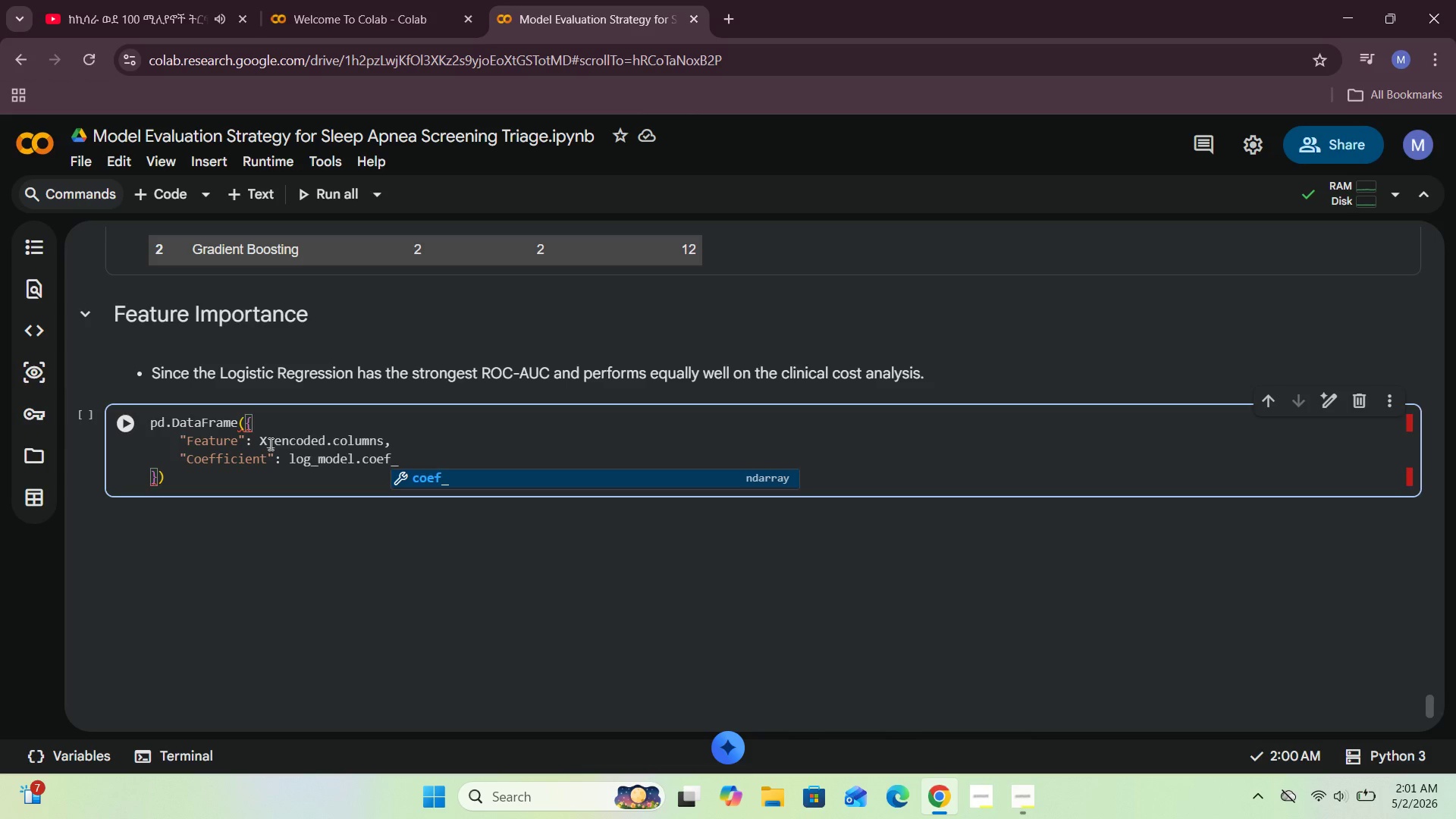 
key(BracketLeft)
 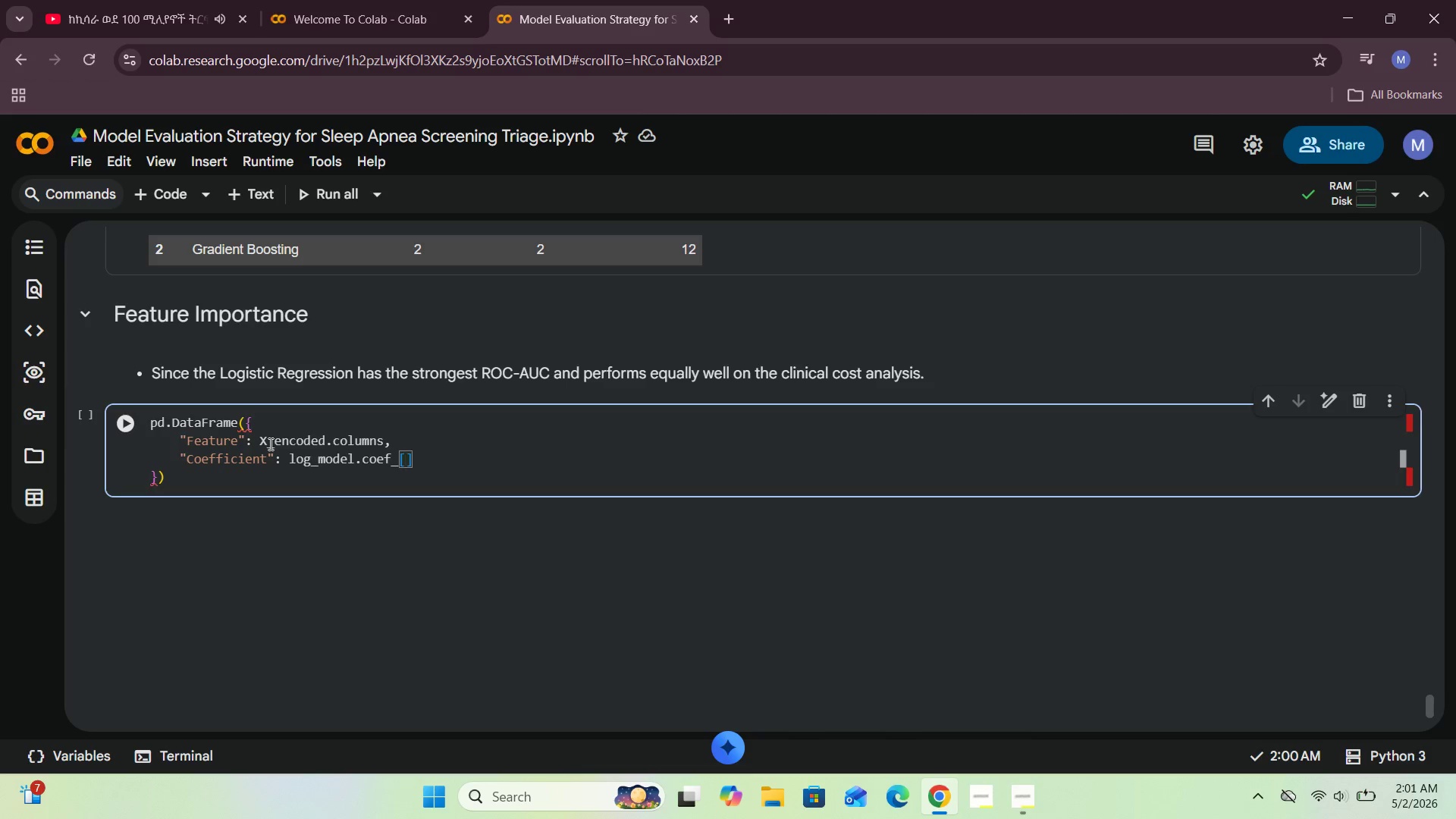 
key(0)
 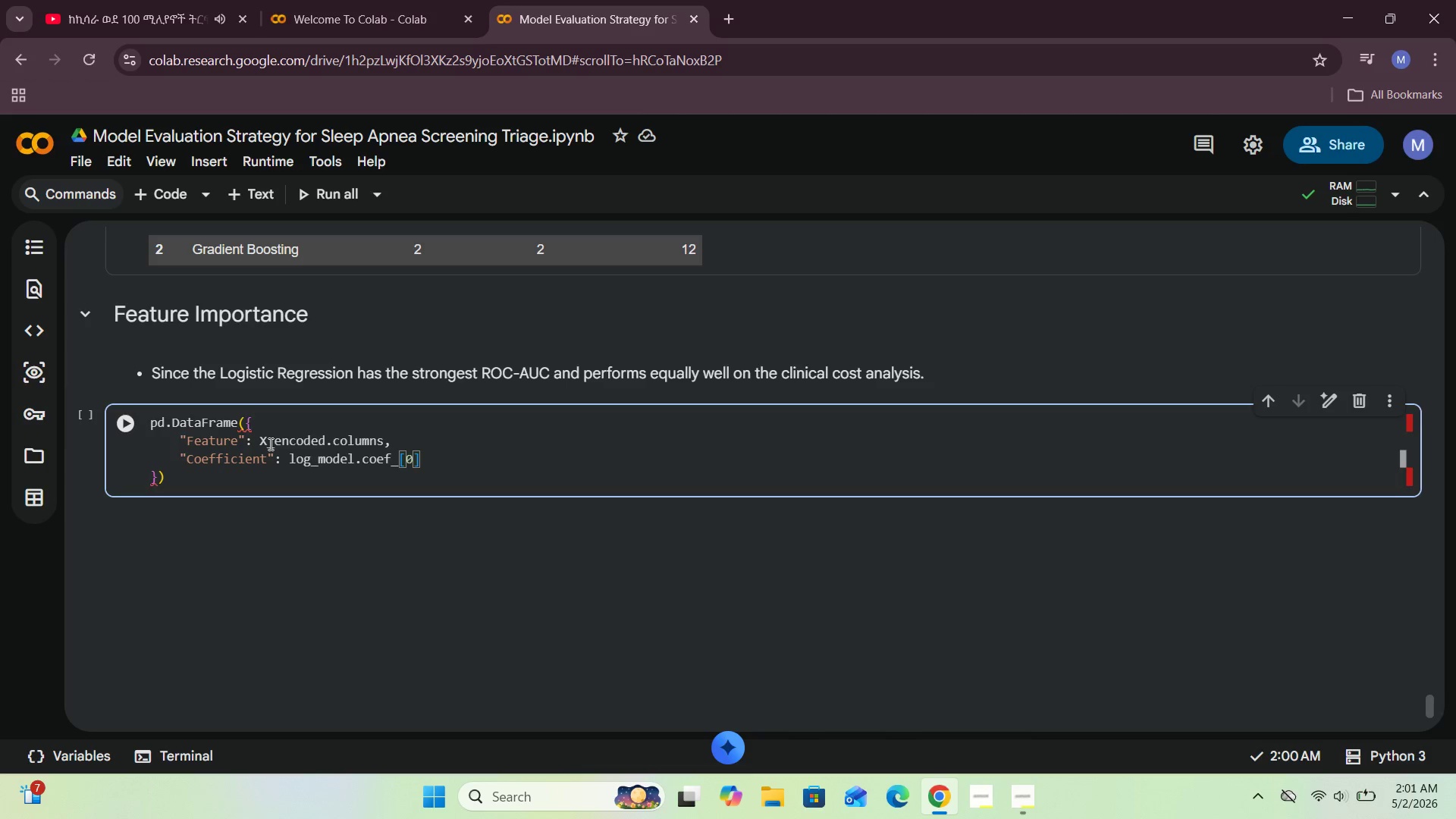 
key(ArrowRight)
 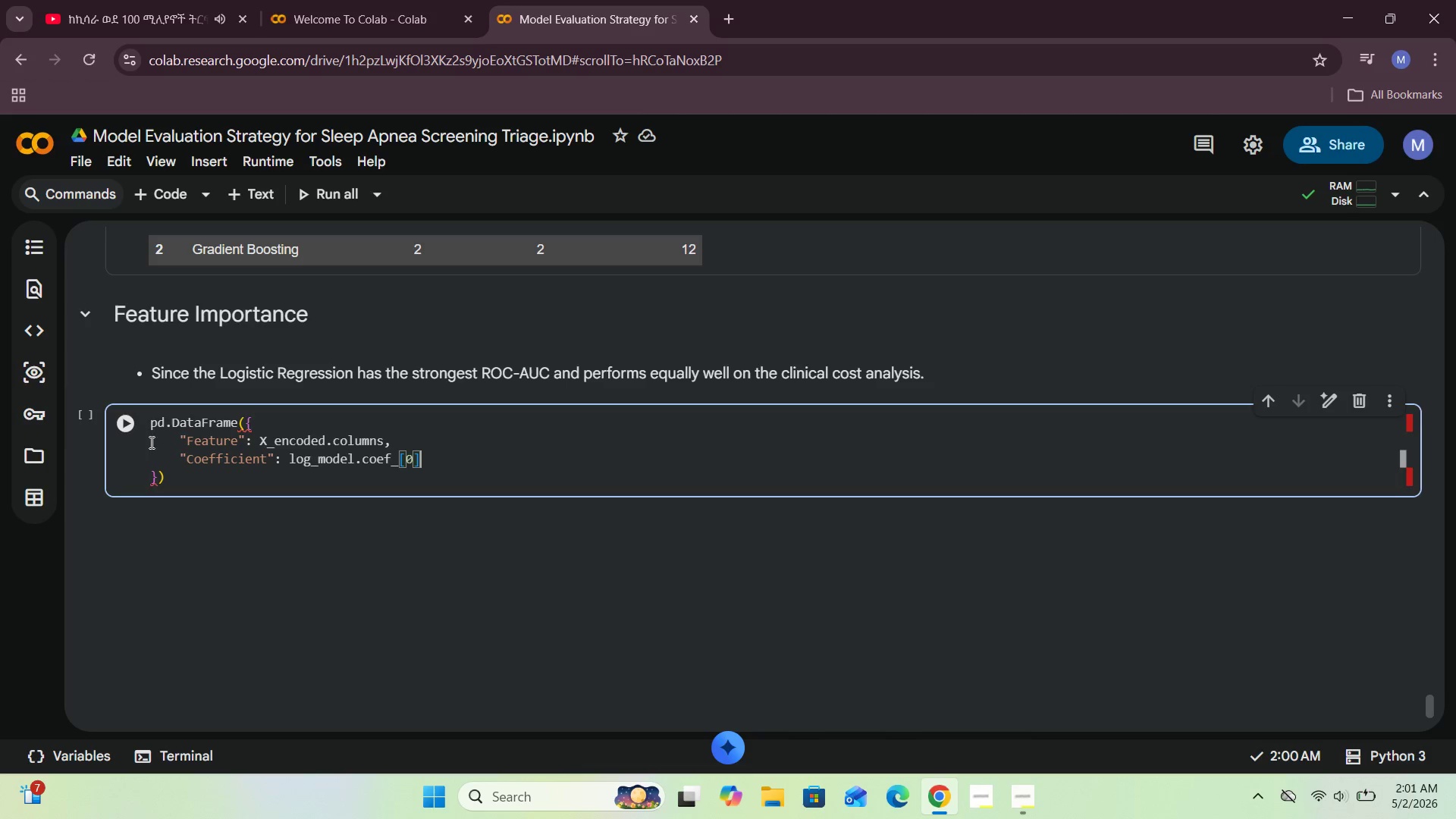 
mouse_move([149, 431])
 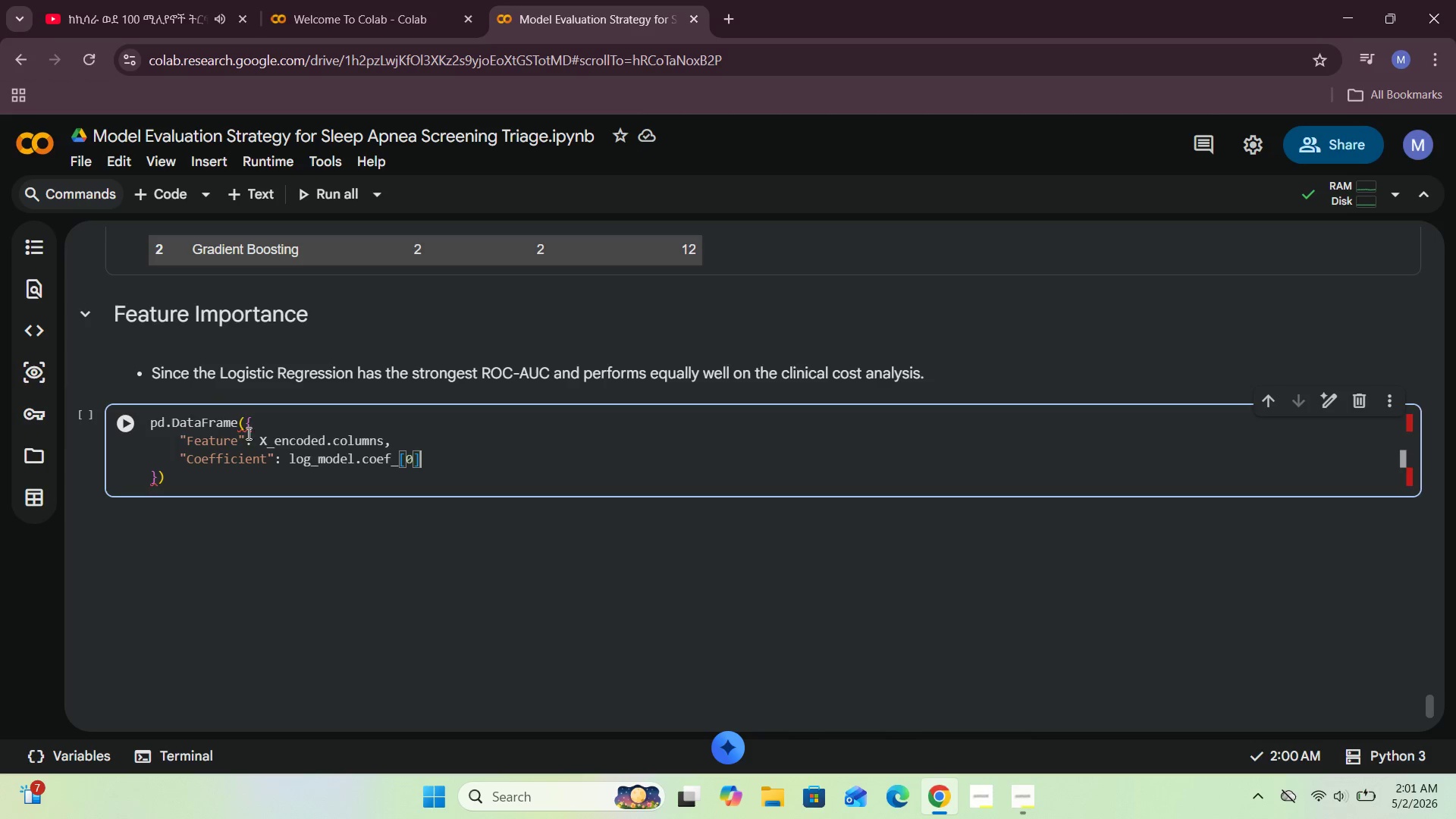 
mouse_move([151, 450])
 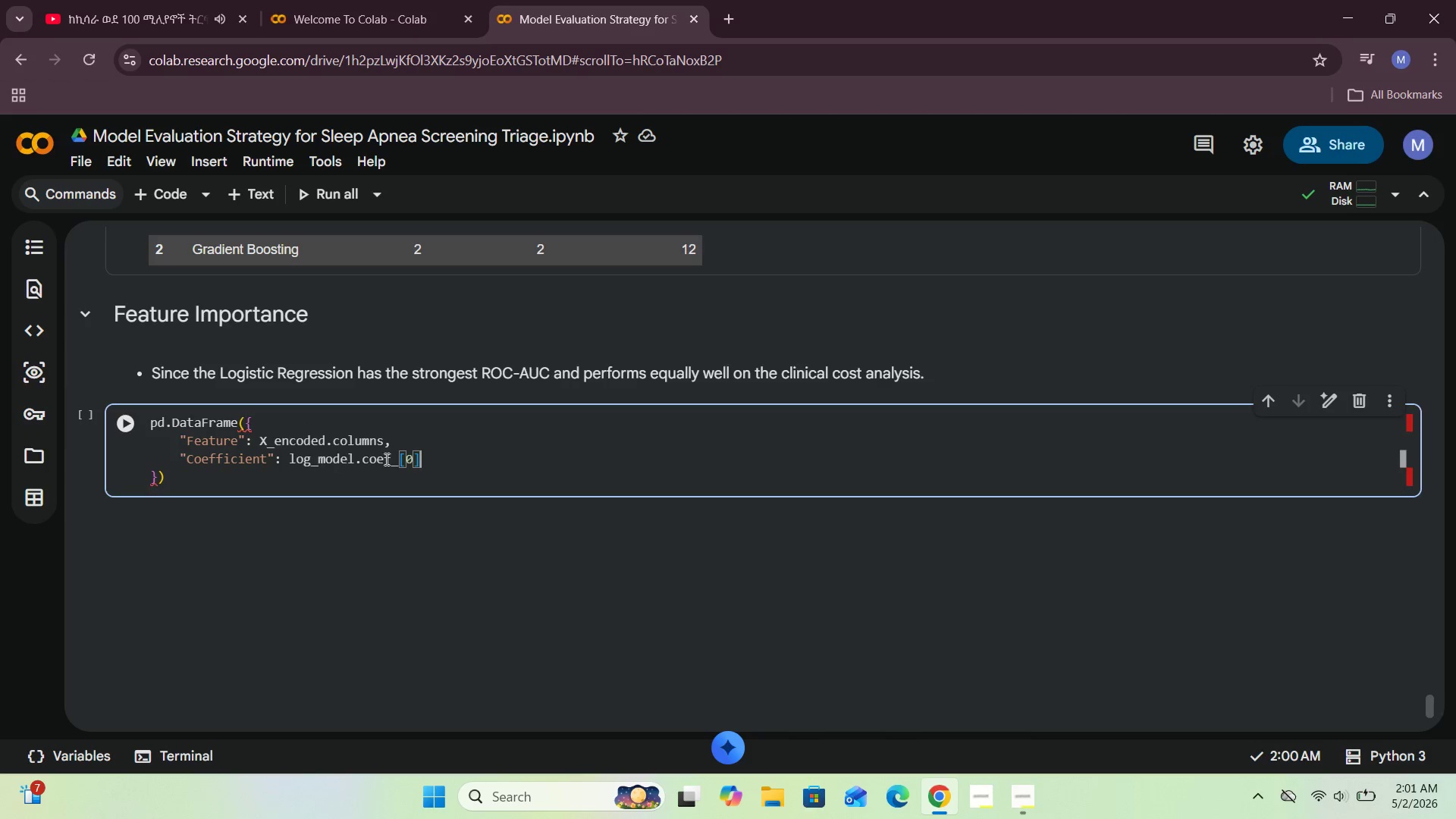 
wait(8.04)
 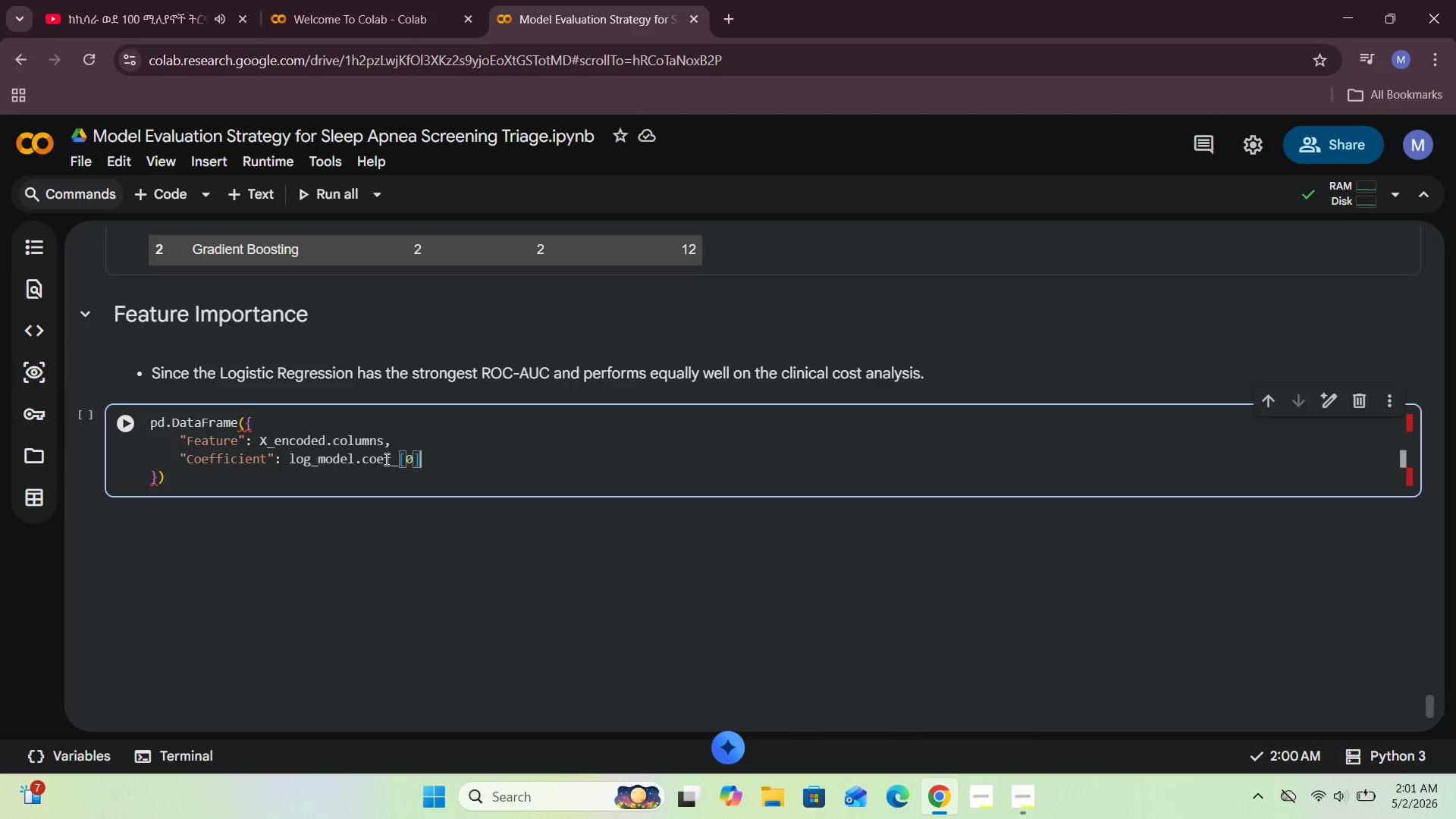 
left_click([150, 425])
 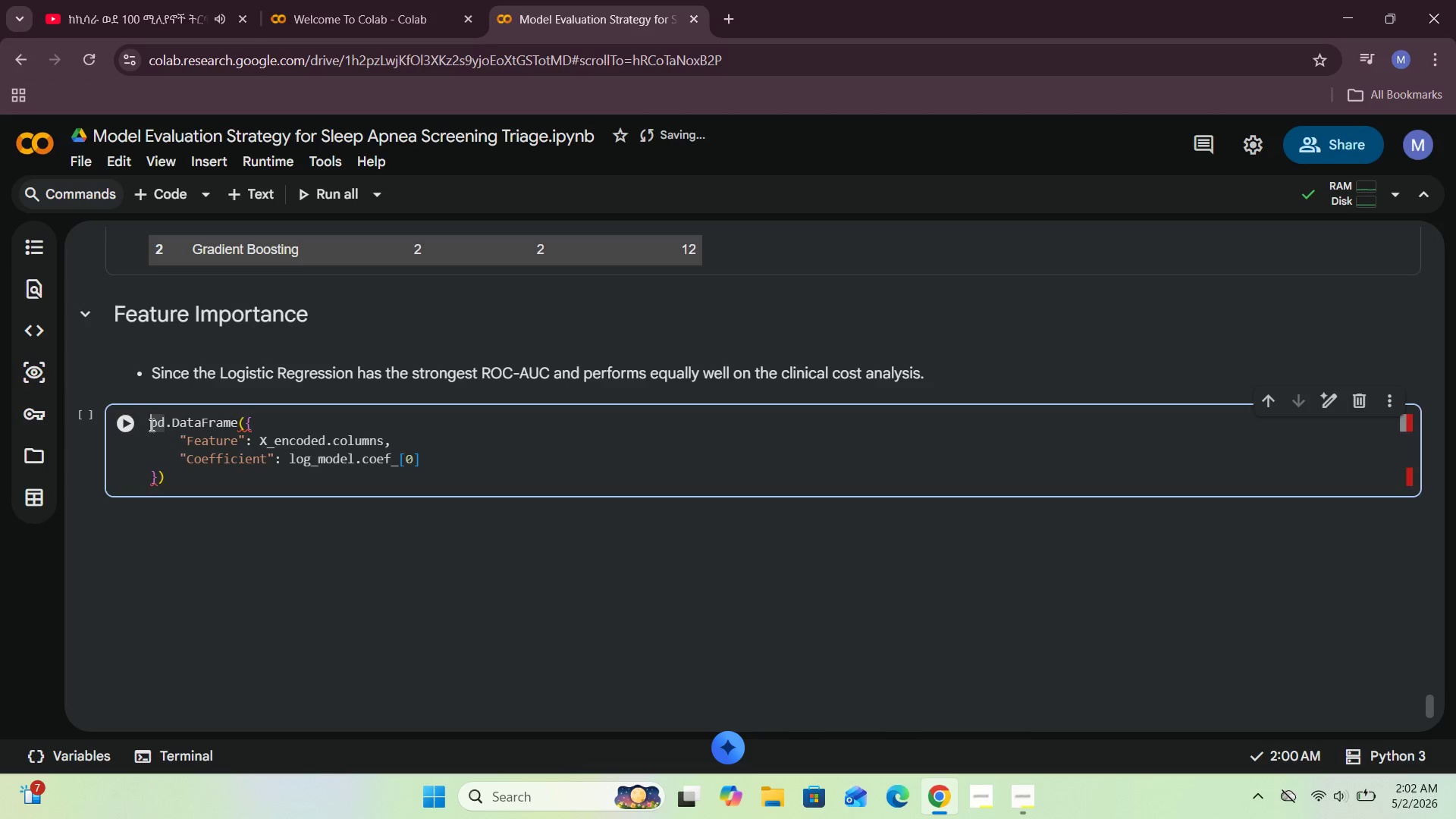 
type(feature_importance = )
 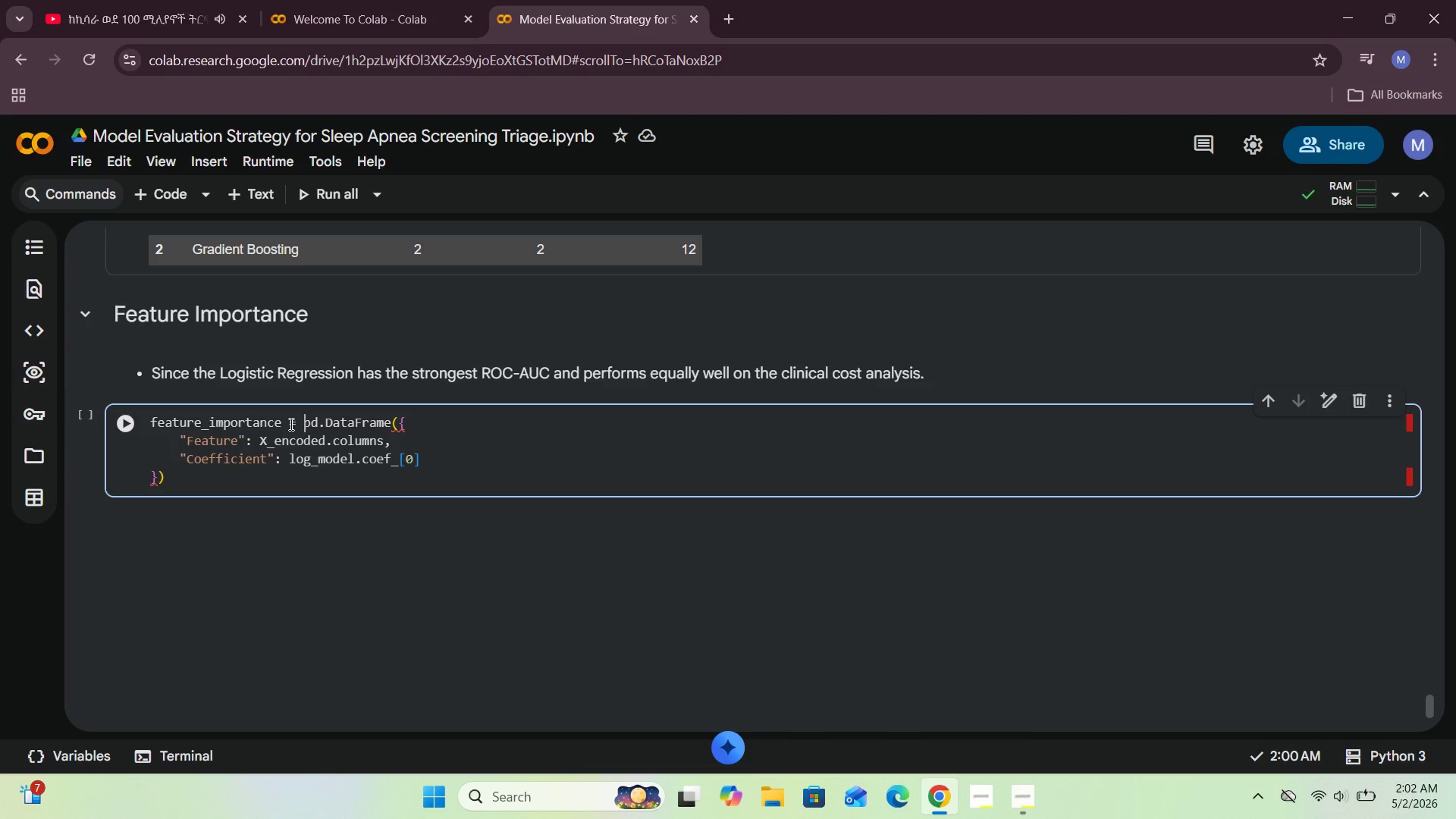 
mouse_move([400, 431])
 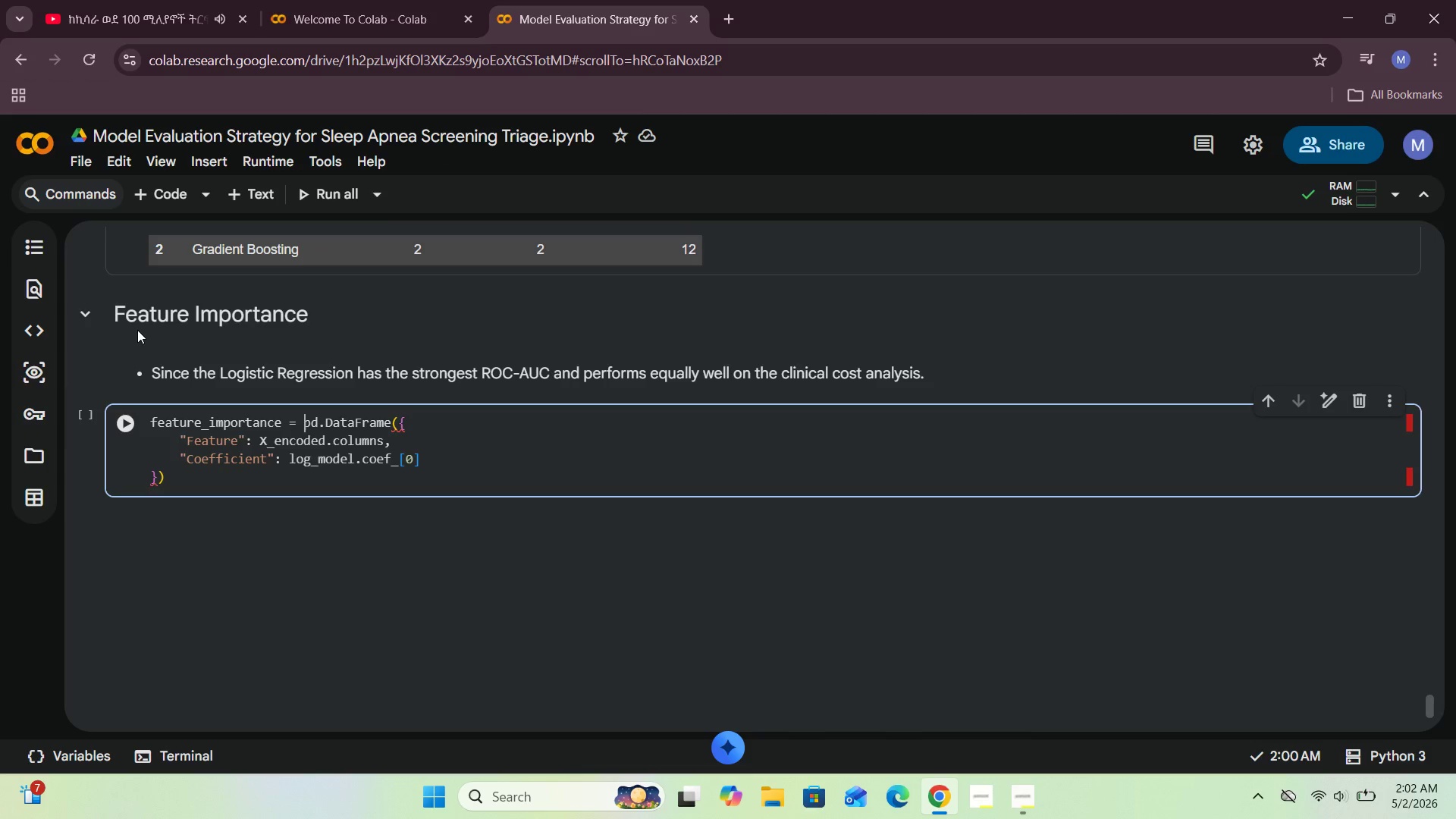 
key(Control+S)
 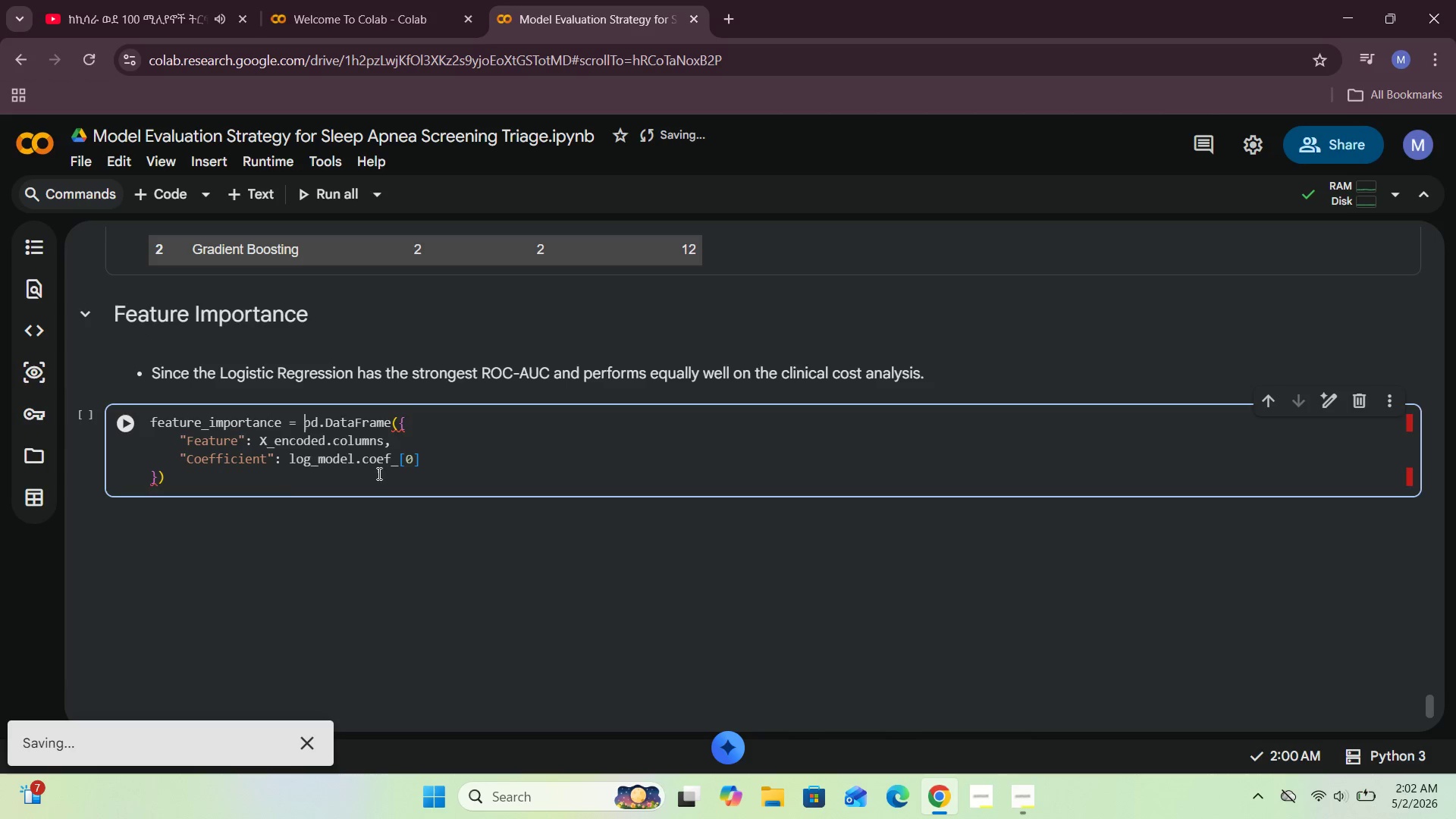 
mouse_move([183, 477])
 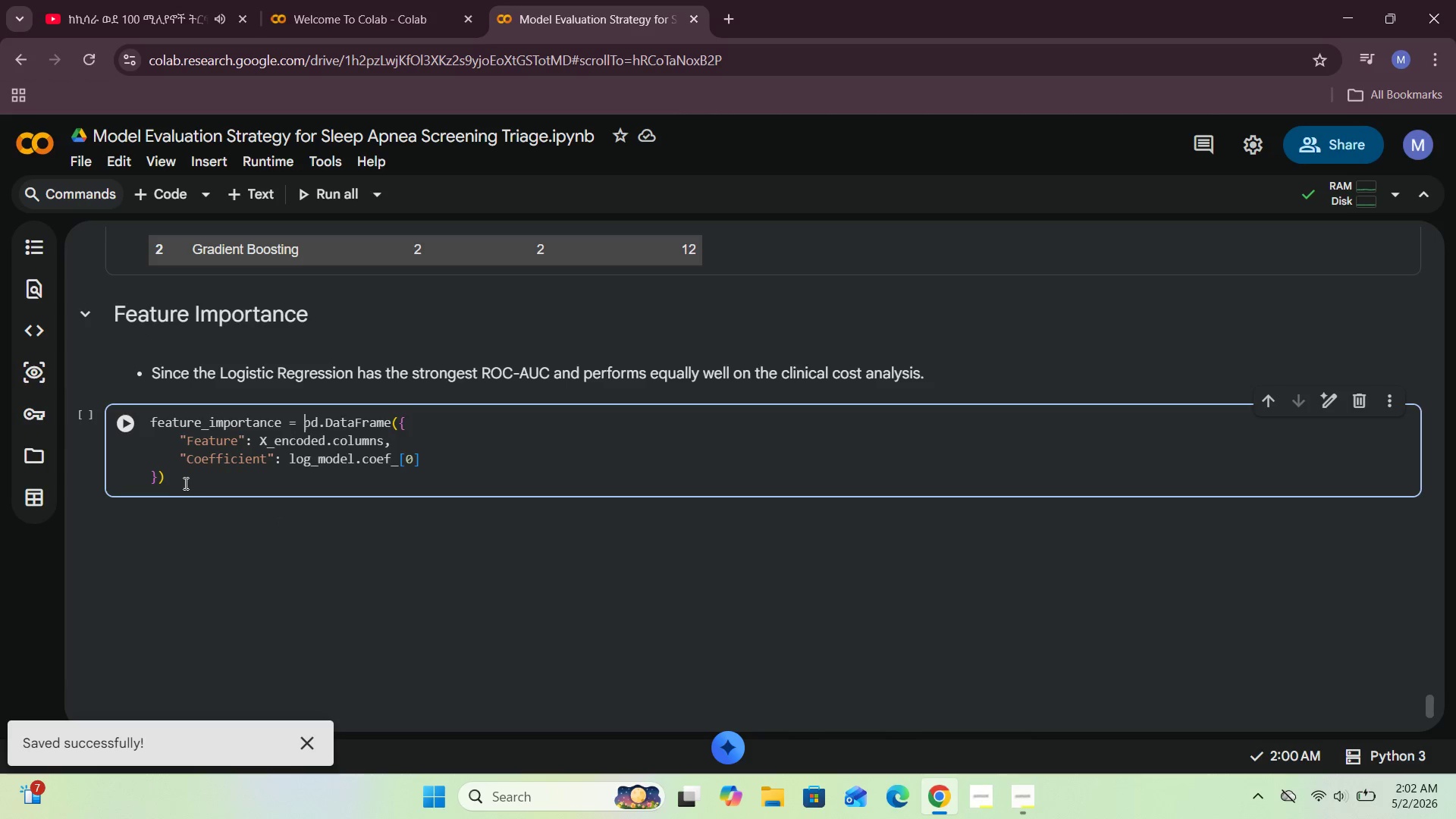 
wait(5.04)
 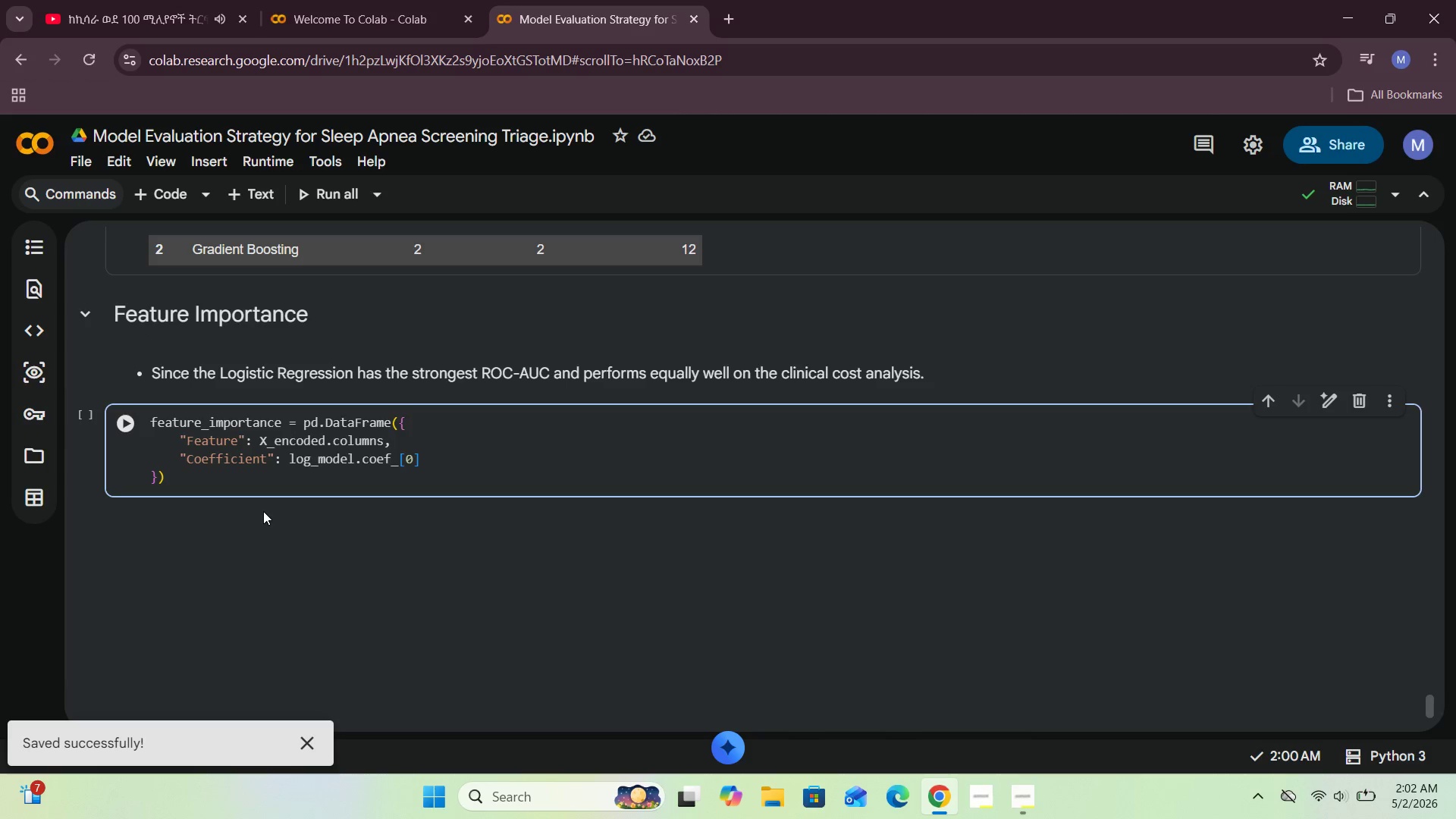 
left_click([121, 413])
 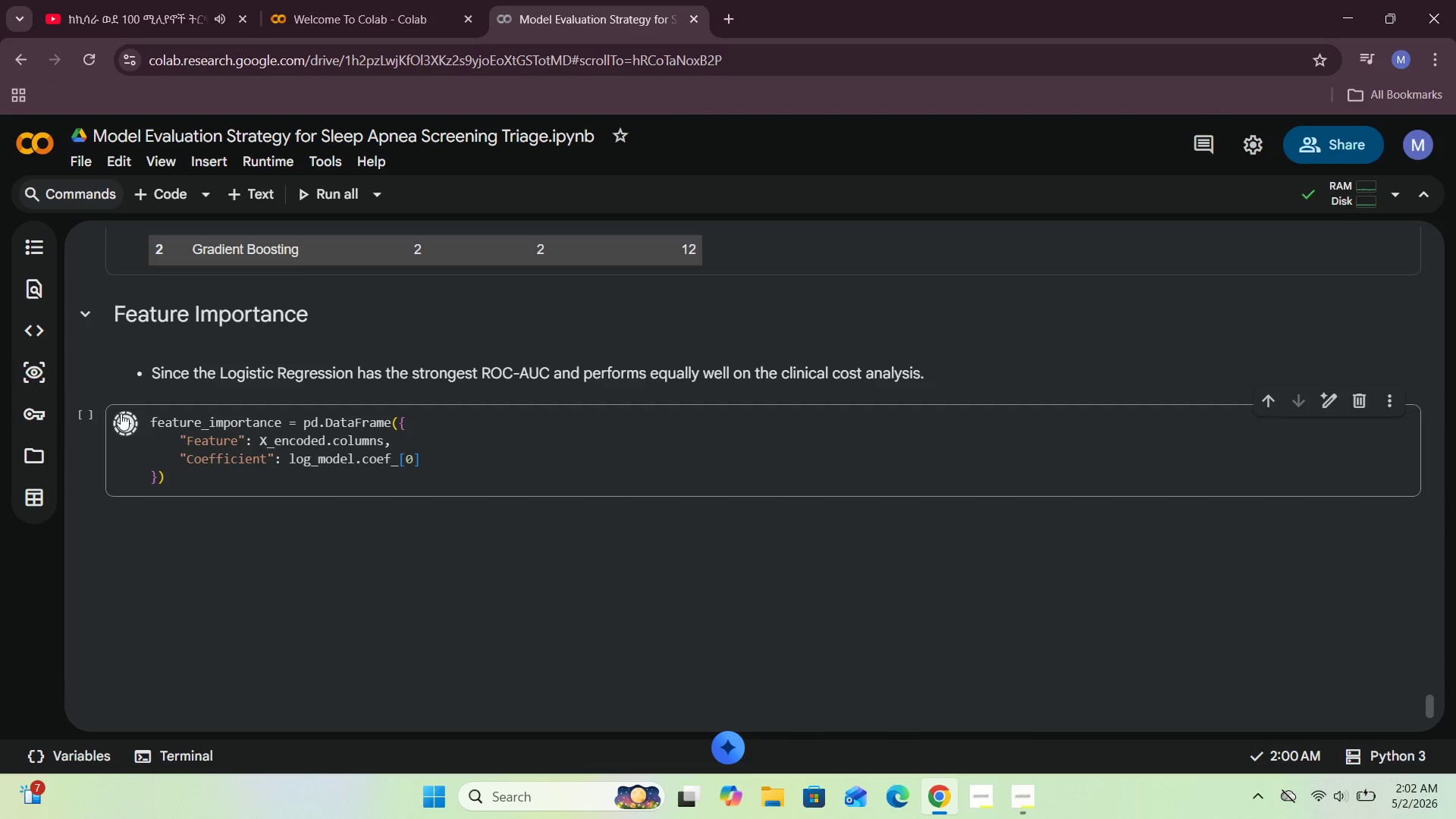 
mouse_move([241, 405])
 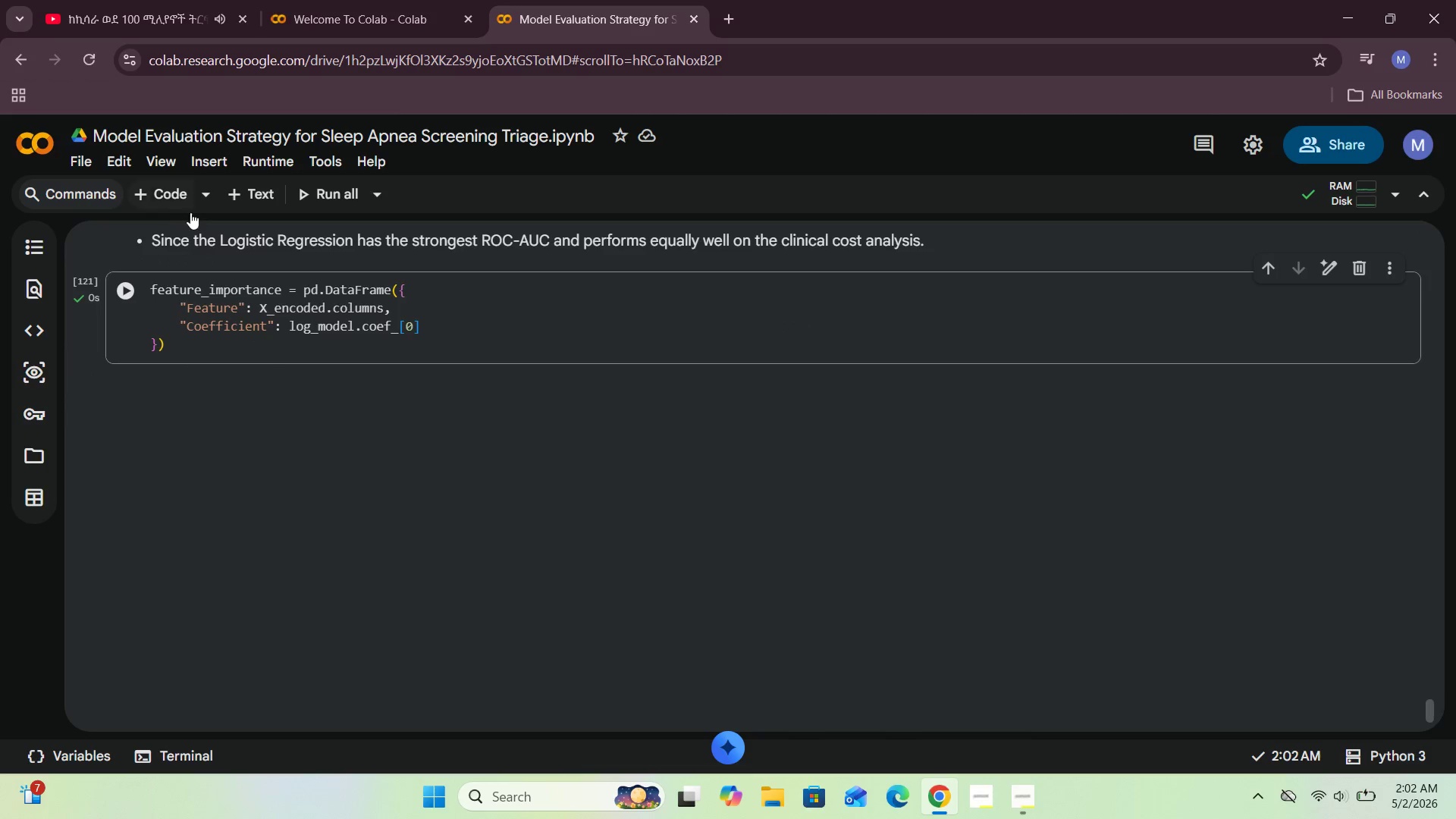 
left_click([176, 208])
 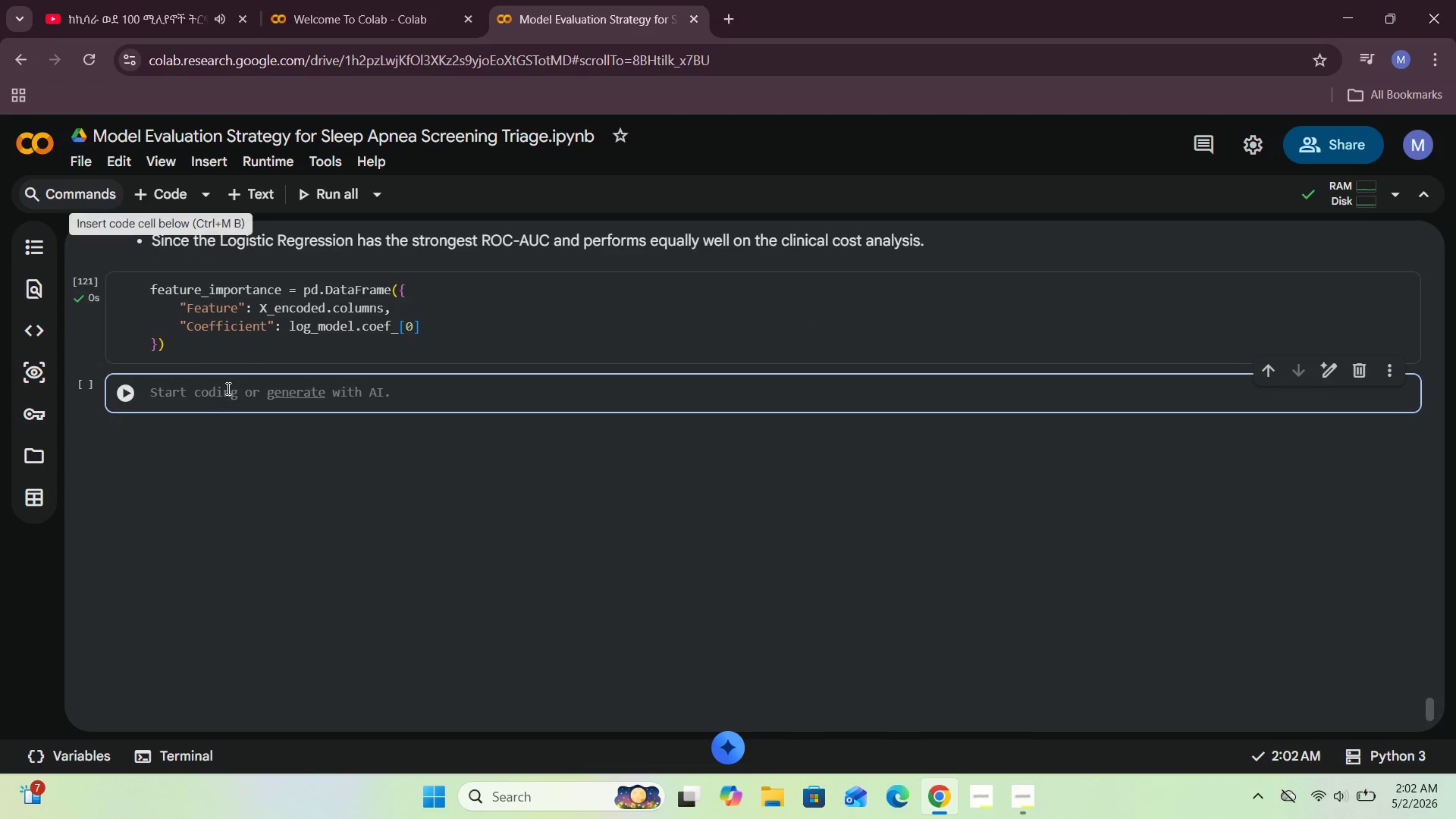 
left_click([212, 394])
 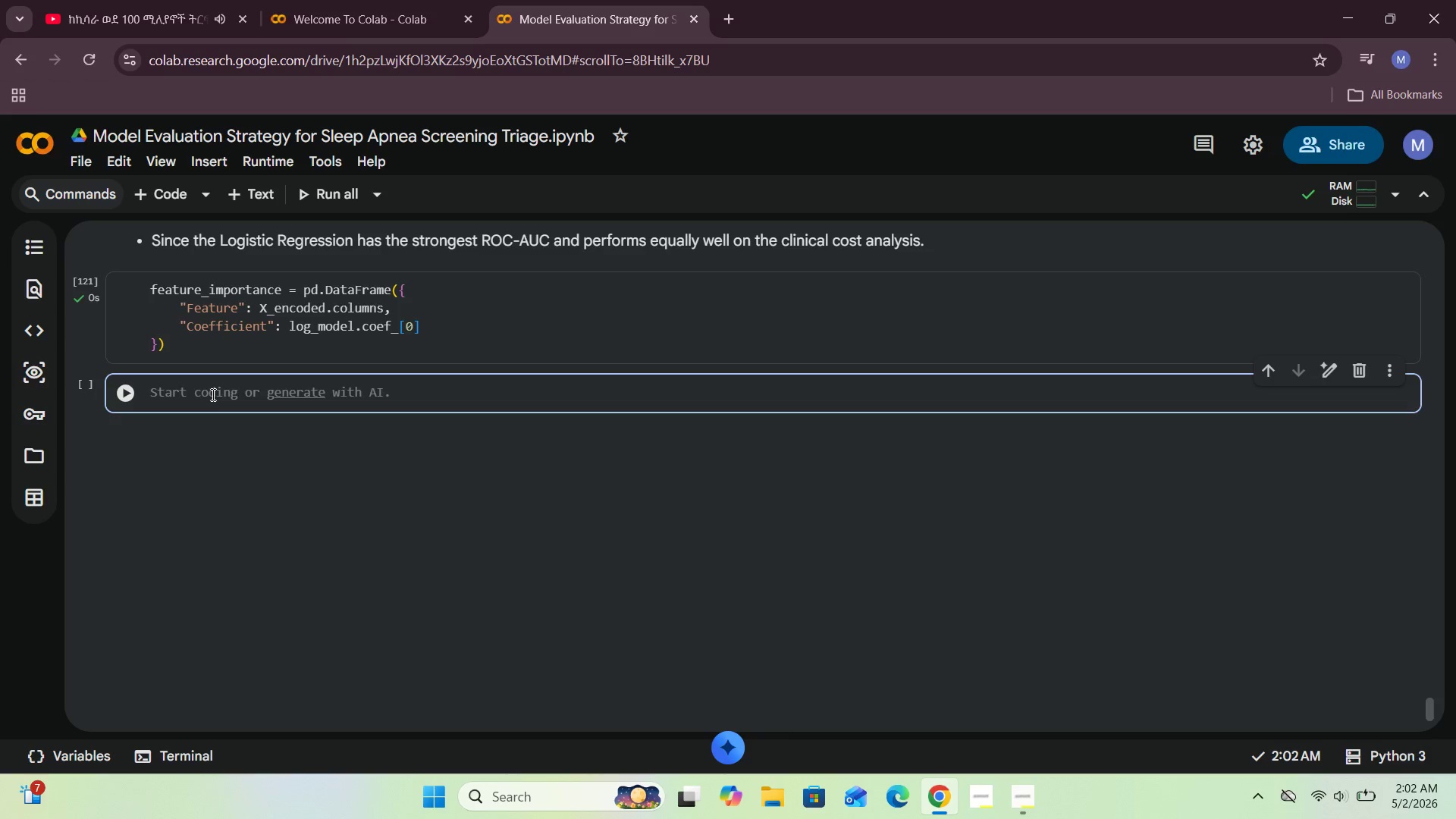 
type(feature_importance["Coefficient)
 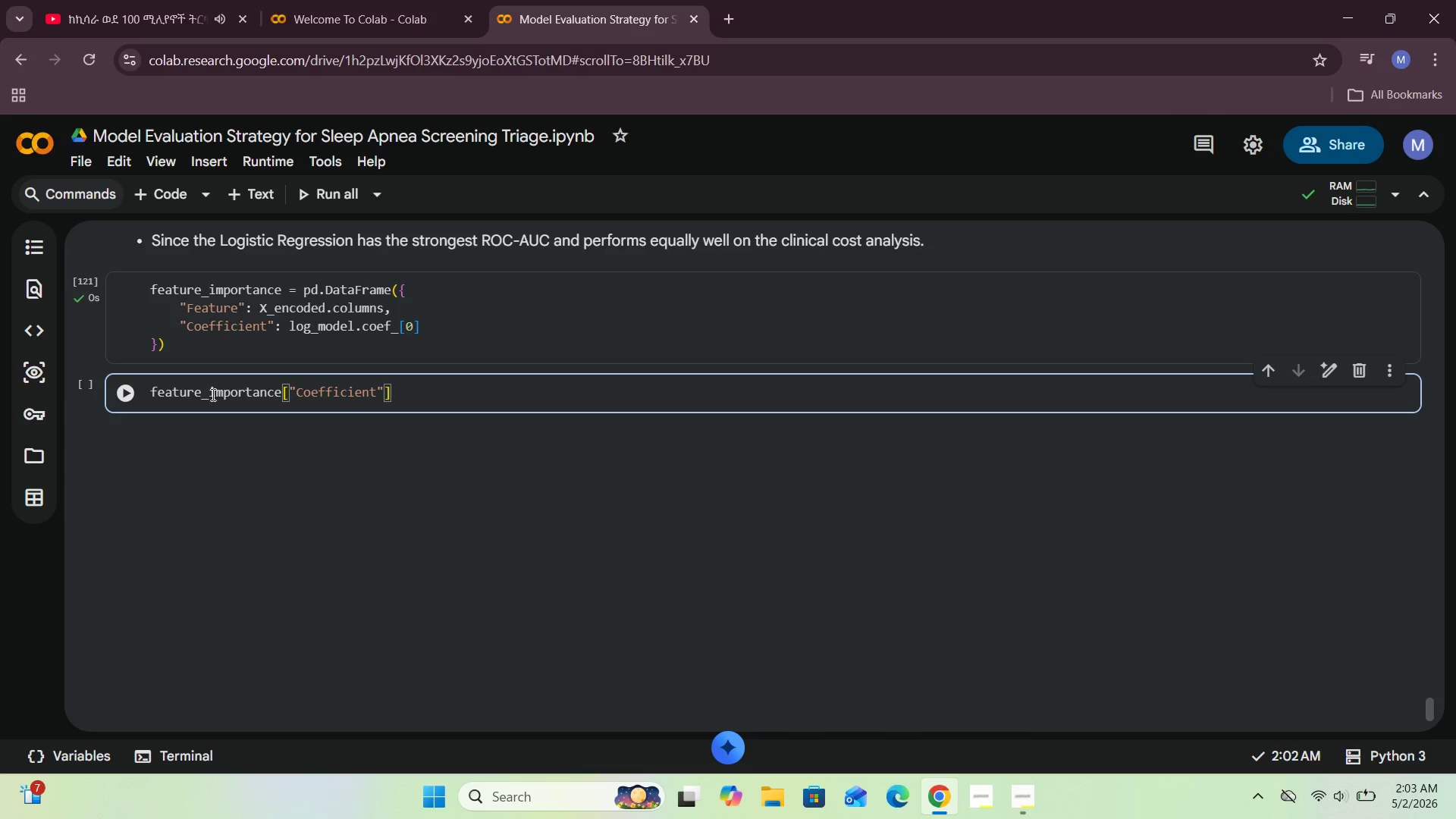 
key(ArrowRight)
 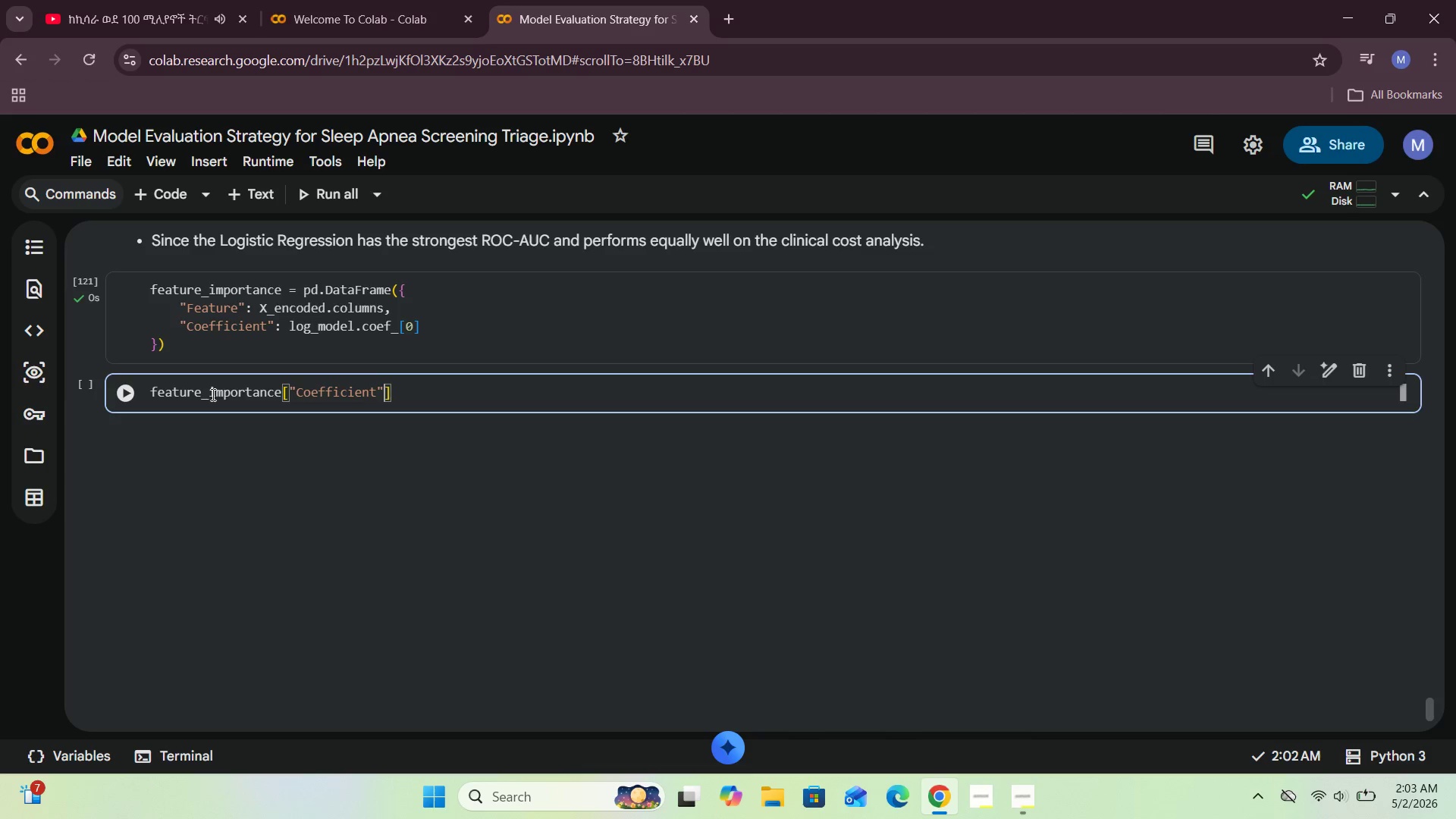 
key(ArrowRight)
 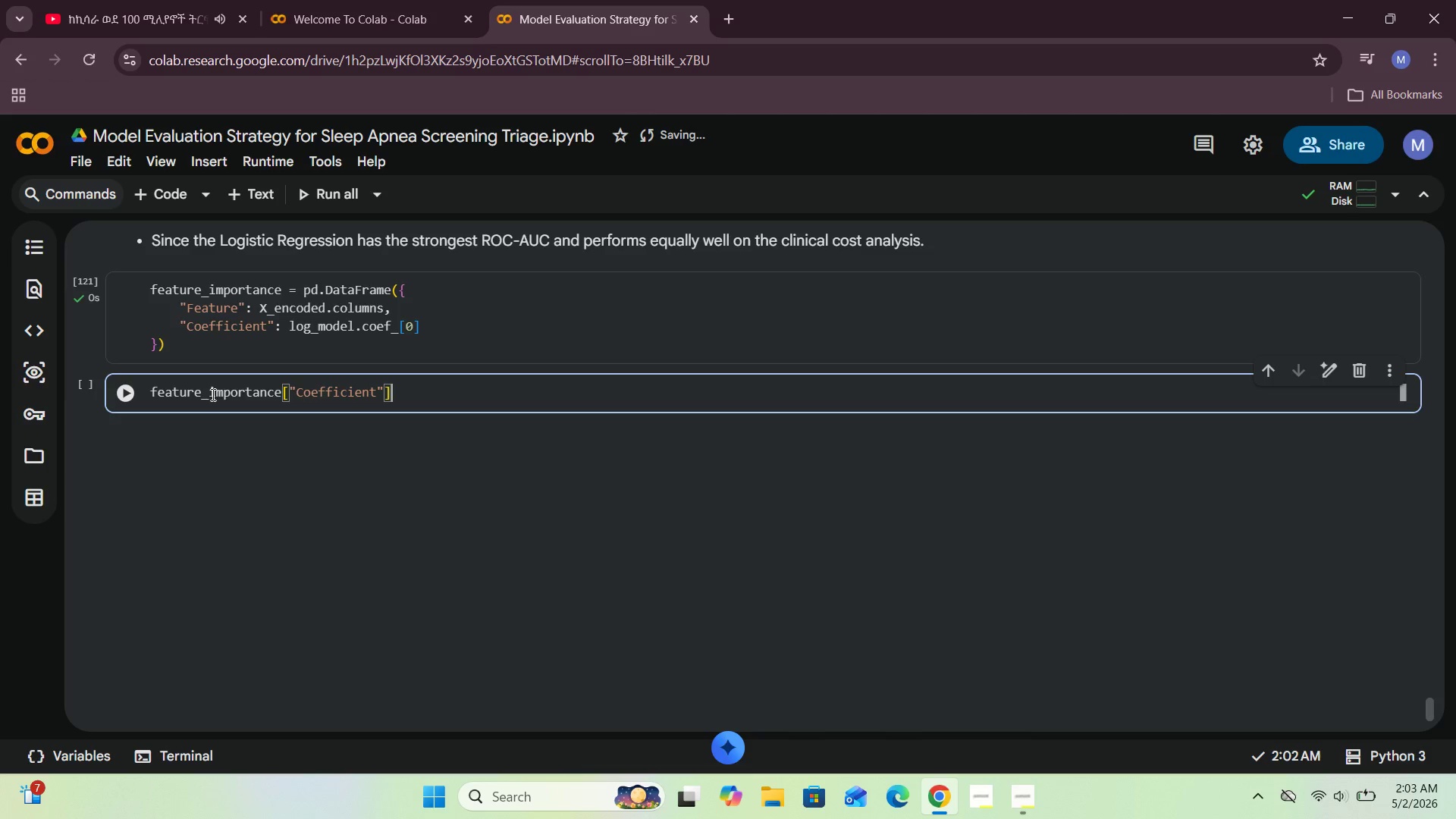 
type(.abs()
 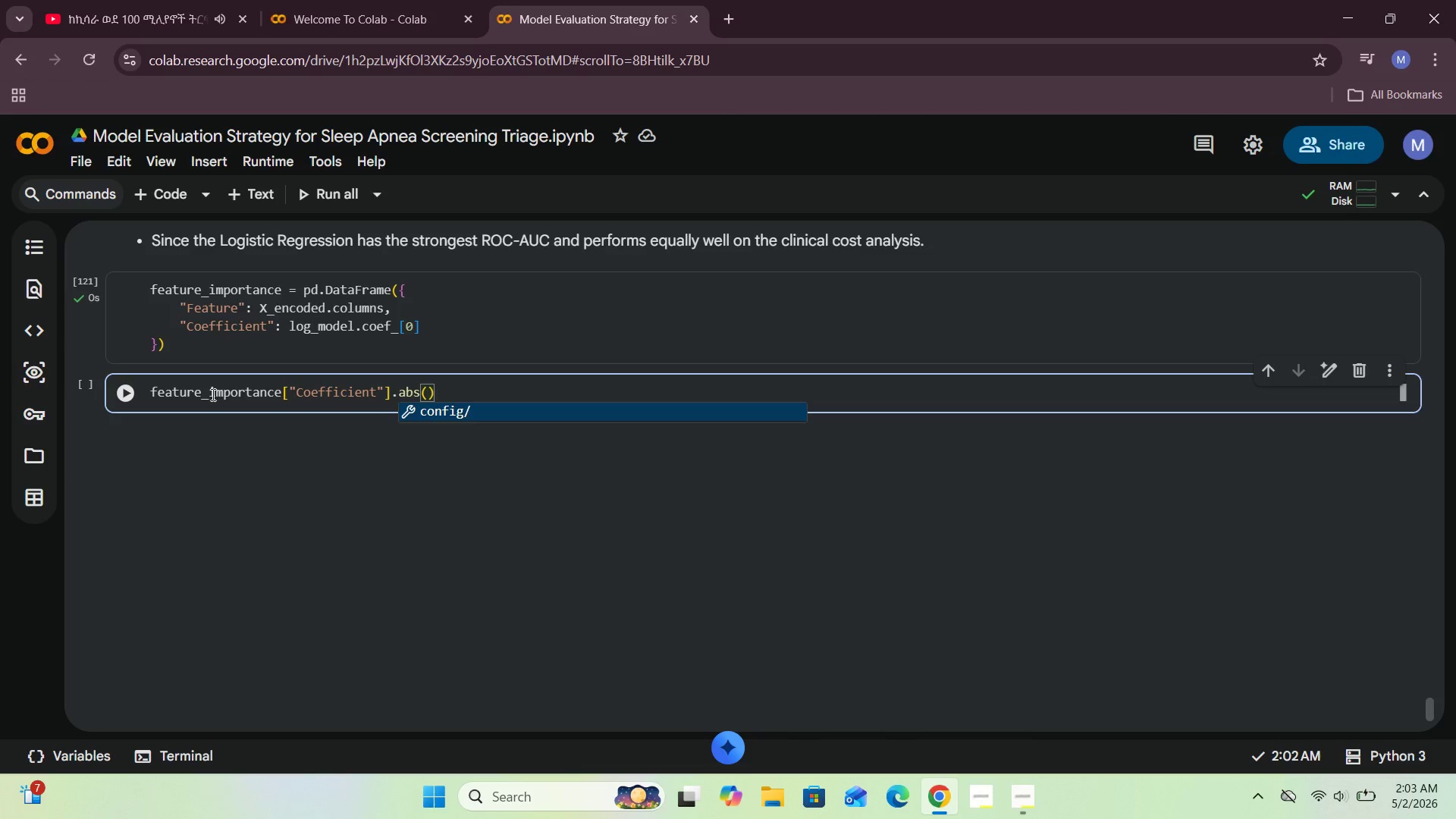 
hold_key(key=ArrowLeft, duration=1.5)
 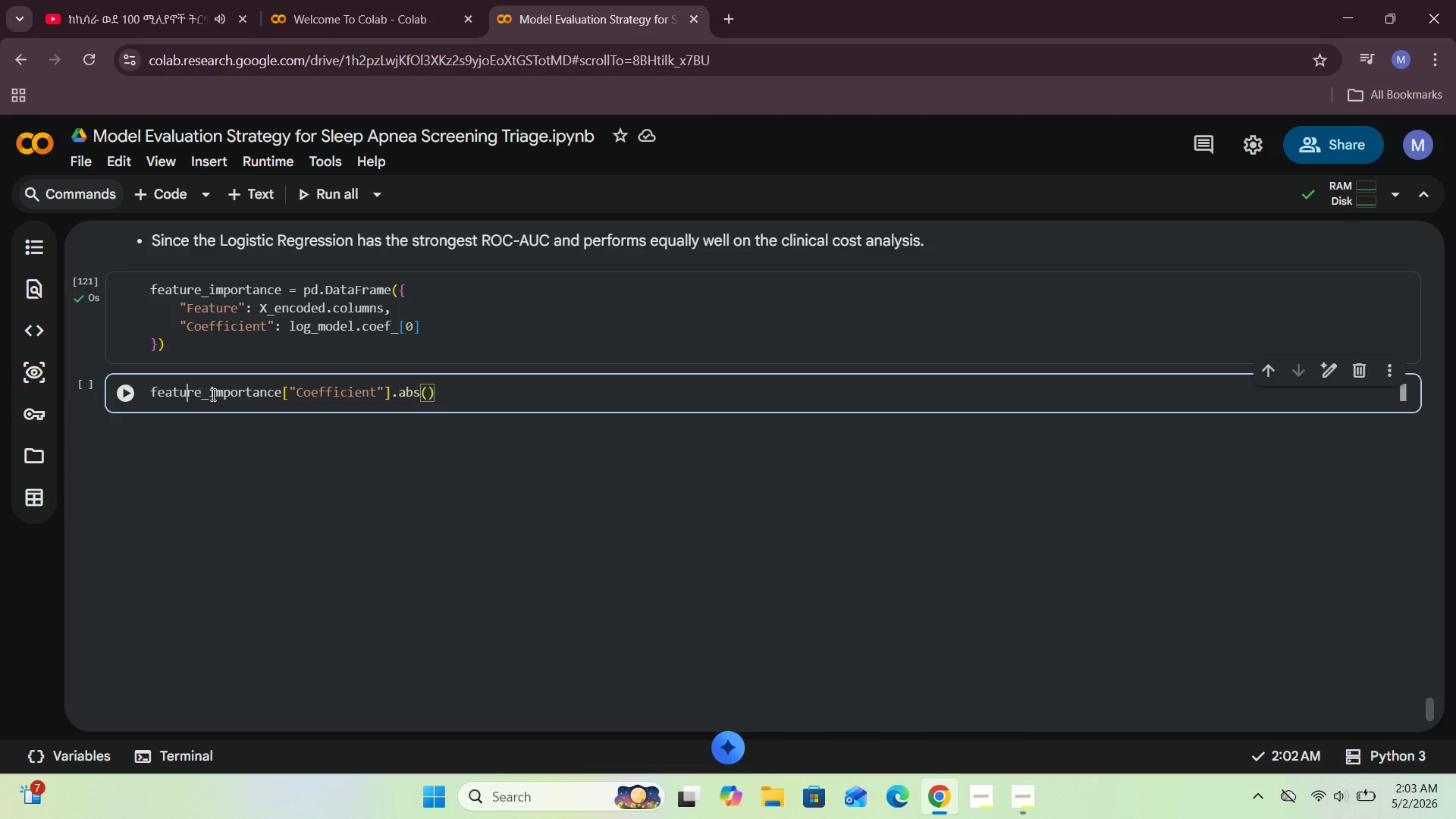 
key(ArrowLeft)
 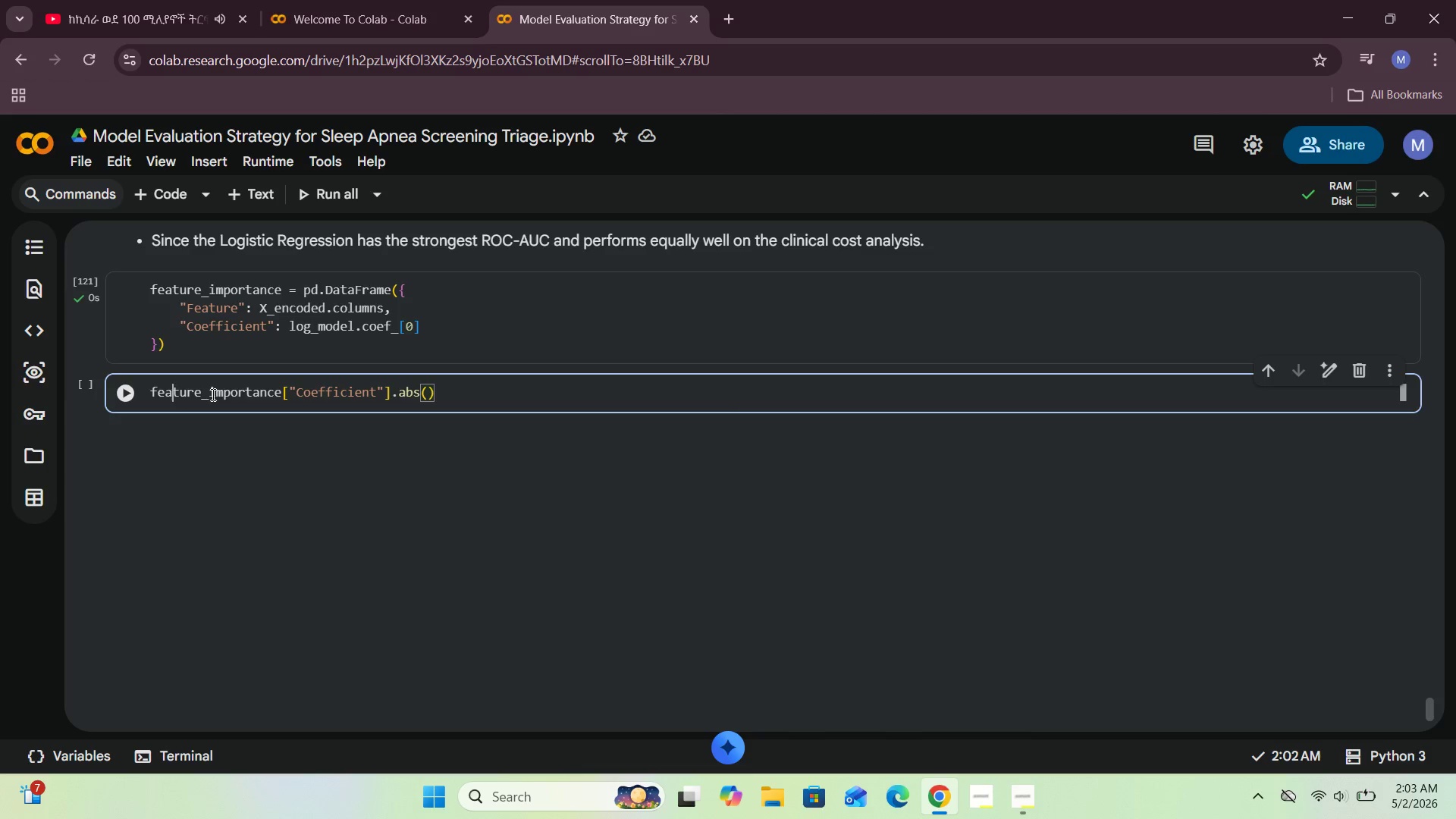 
key(ArrowLeft)
 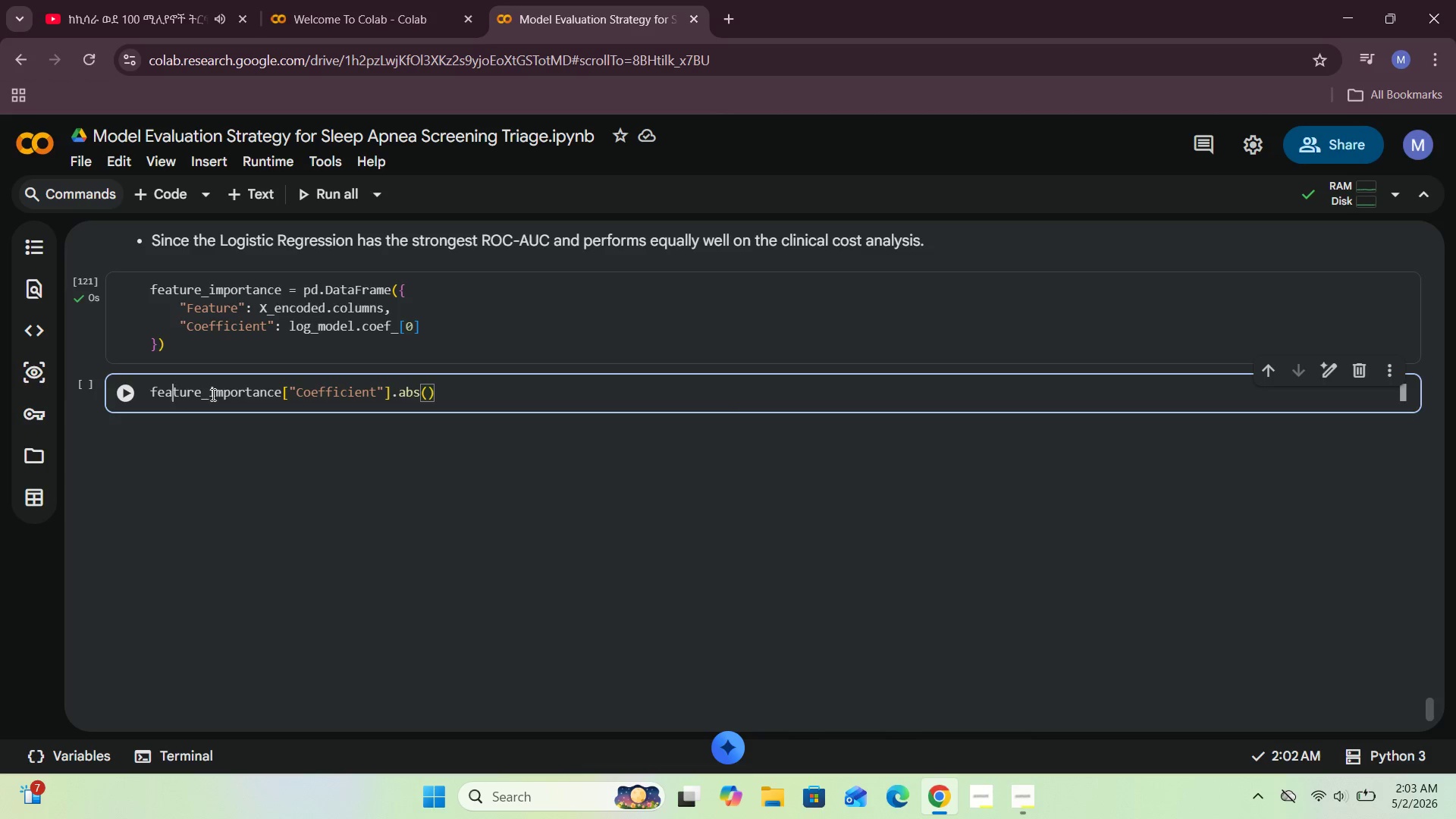 
key(ArrowLeft)
 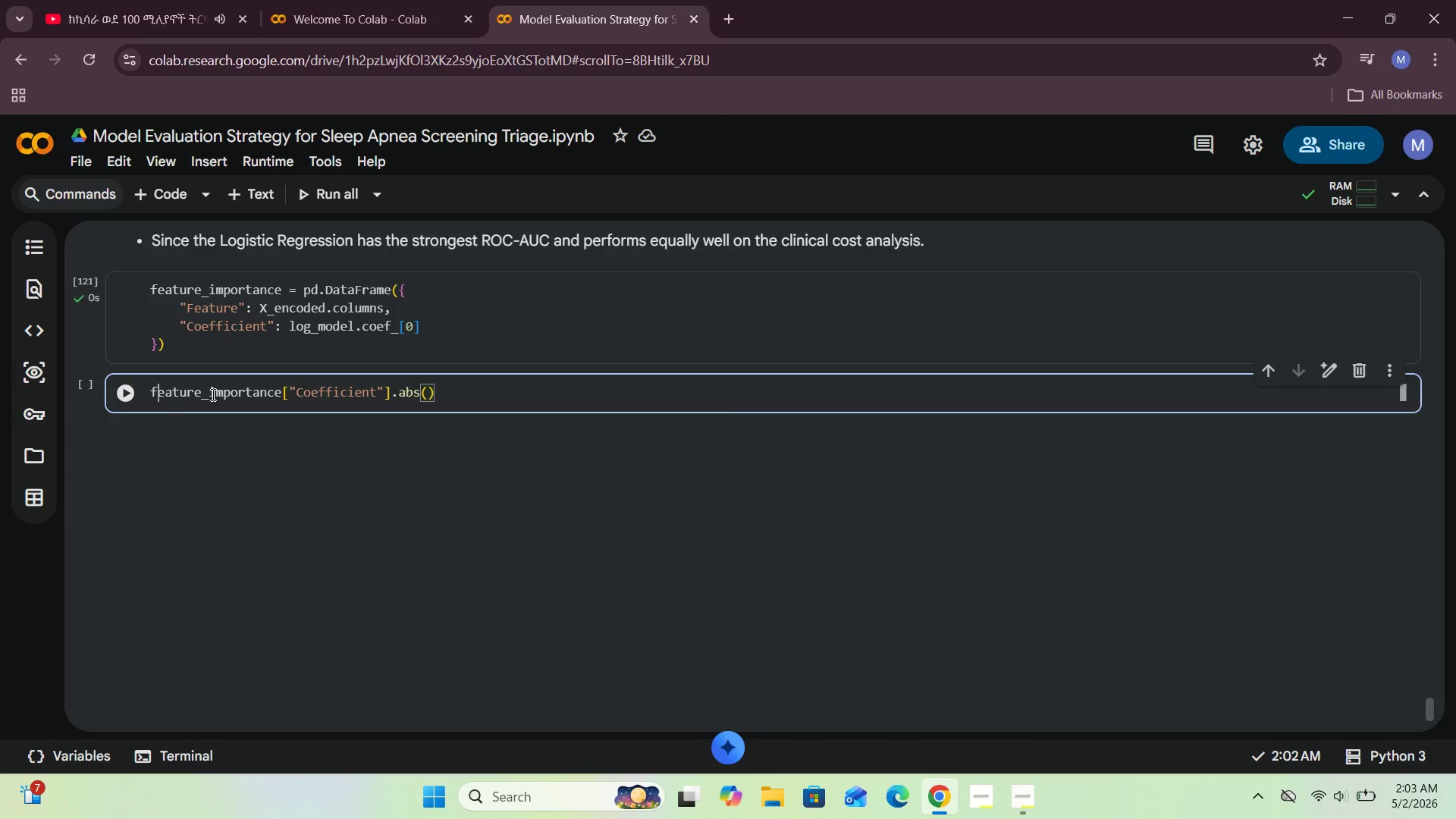 
key(ArrowLeft)
 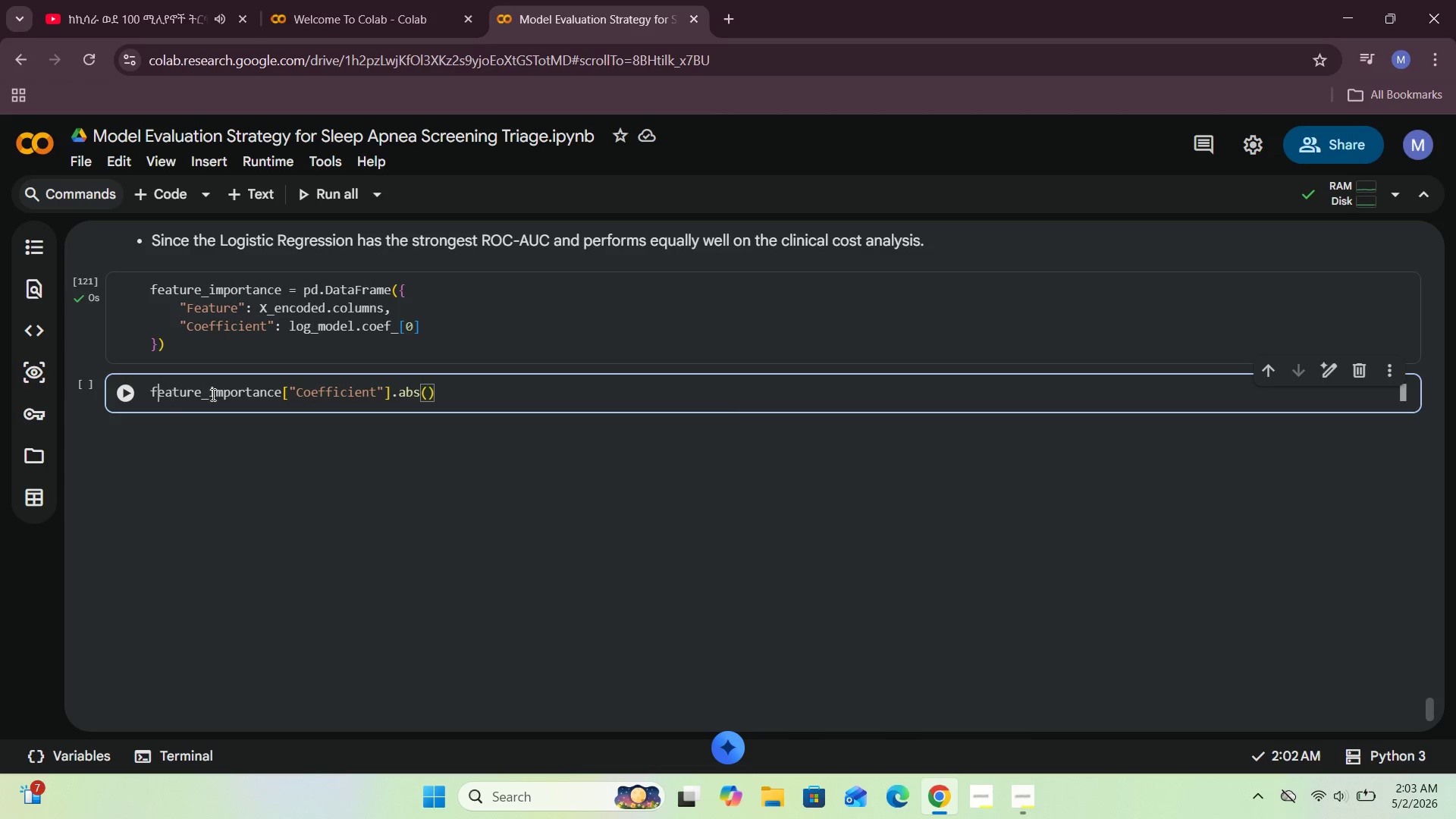 
key(ArrowLeft)
 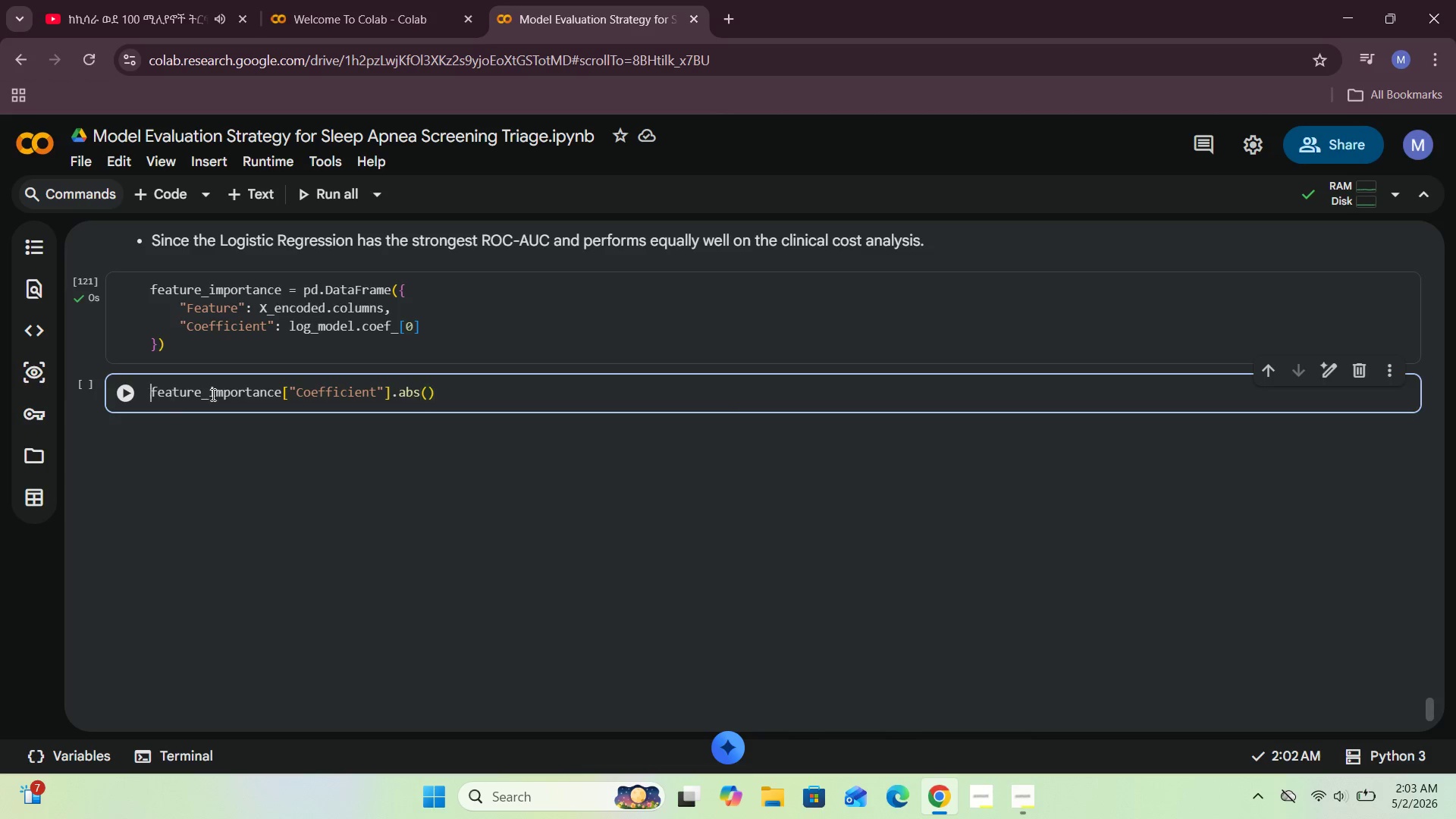 
key(ArrowLeft)
 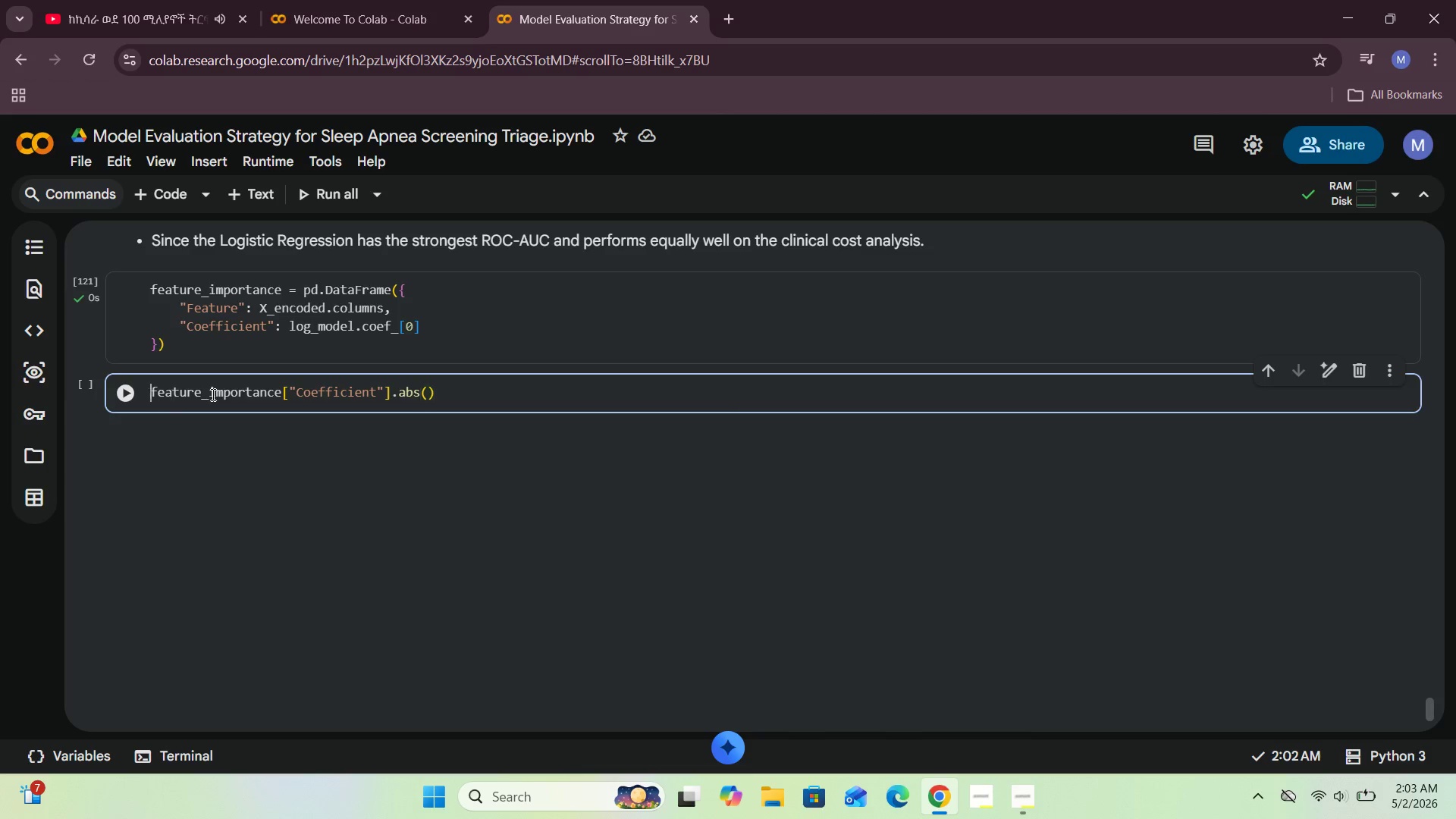 
key(ArrowLeft)
 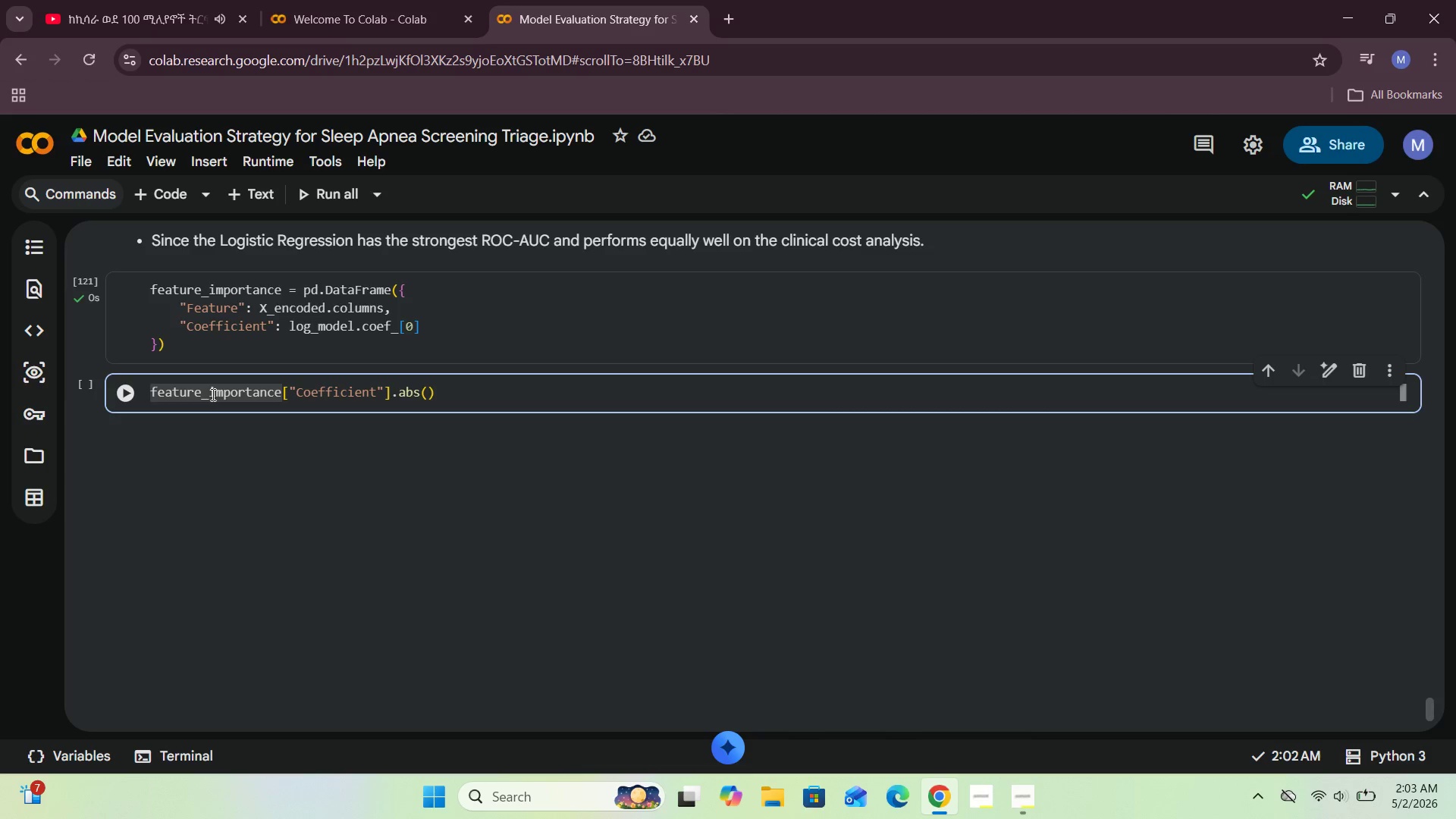 
type(feature)
 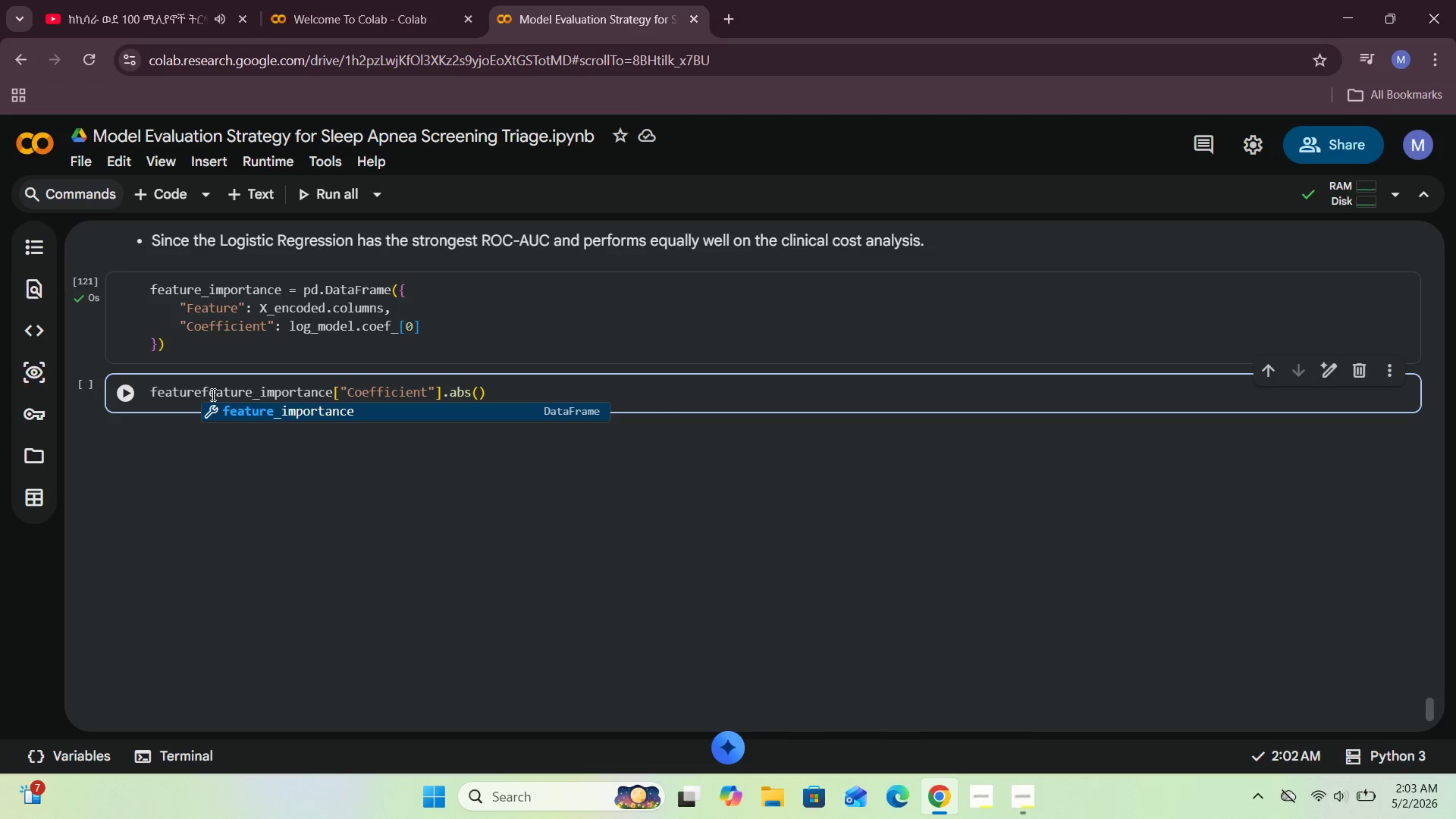 
type(_impot)
key(Backspace)
type(rtance[])
 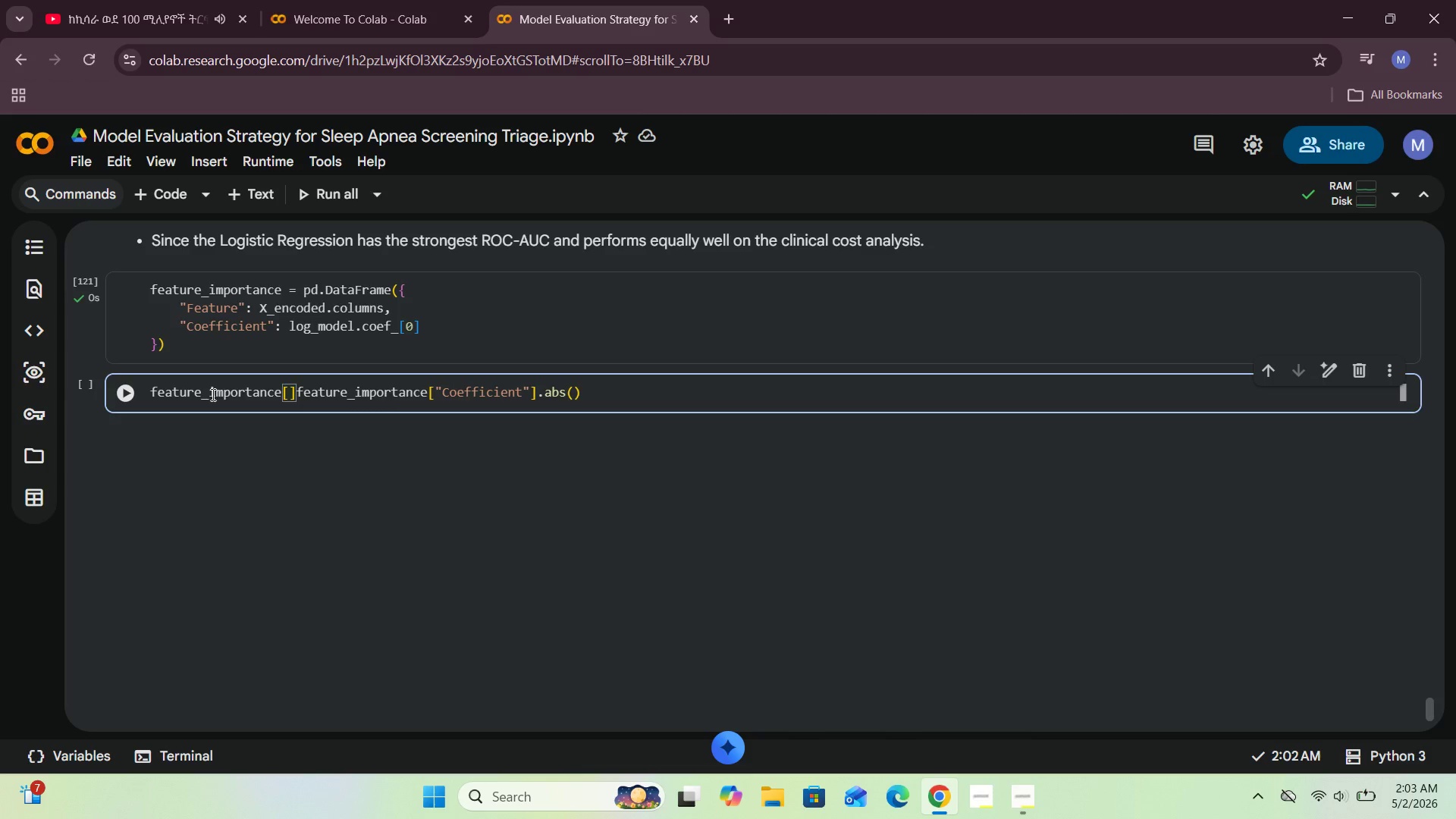 
key(ArrowLeft)
 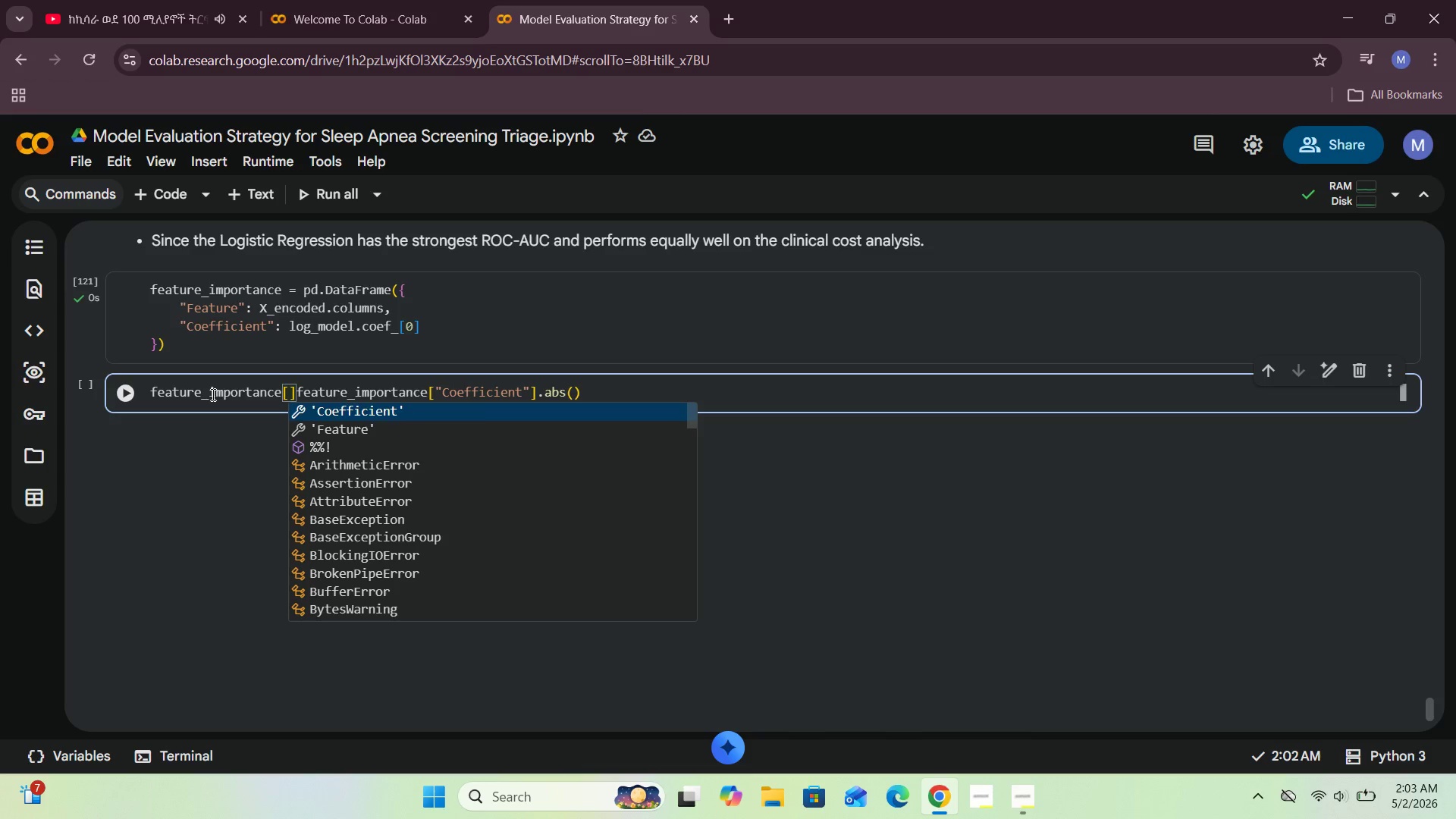 
type("Absolute )
key(Backspace)
key(Backspace)
type(_)
 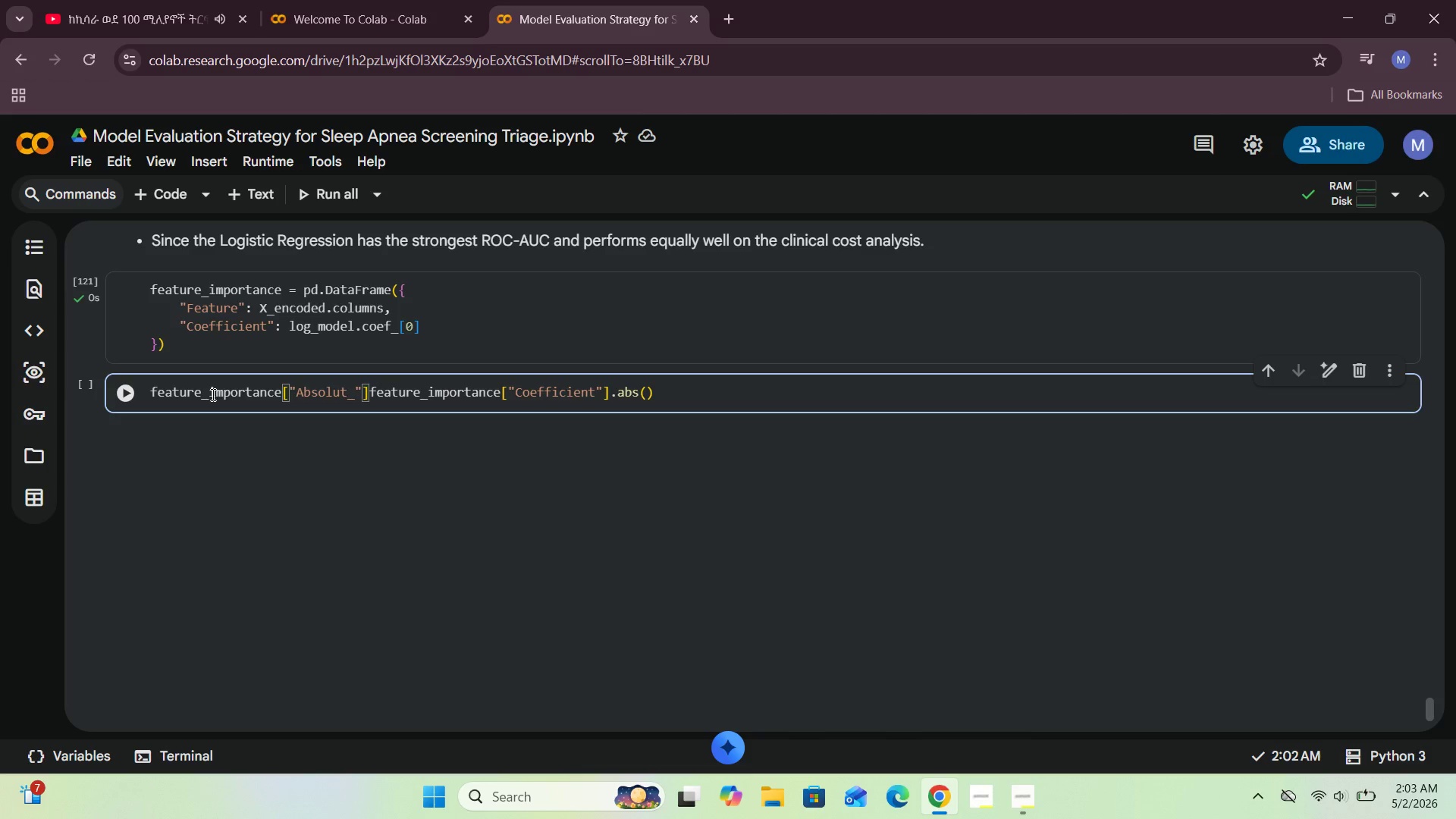 
key(ArrowLeft)
 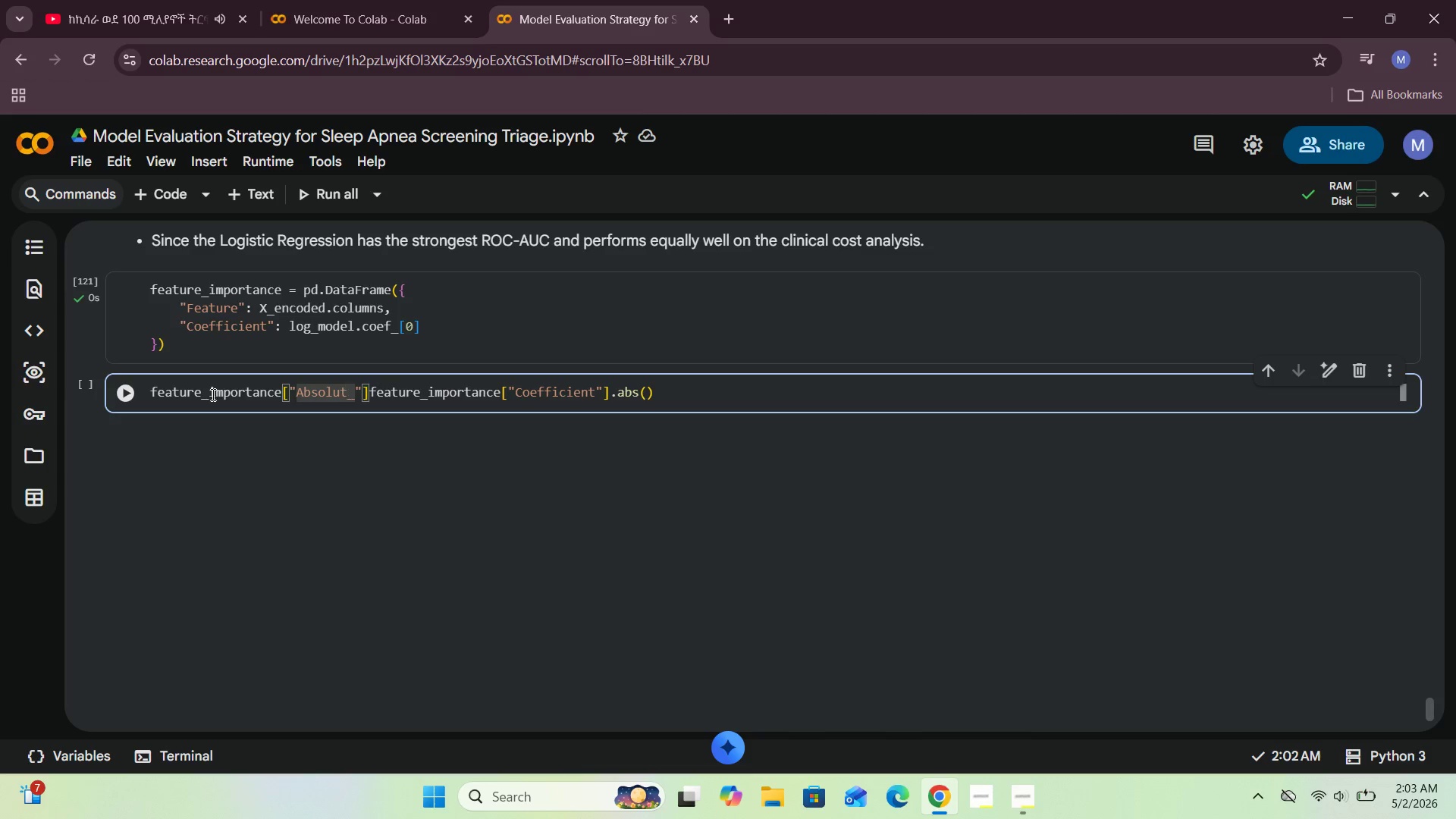 
key(E)
 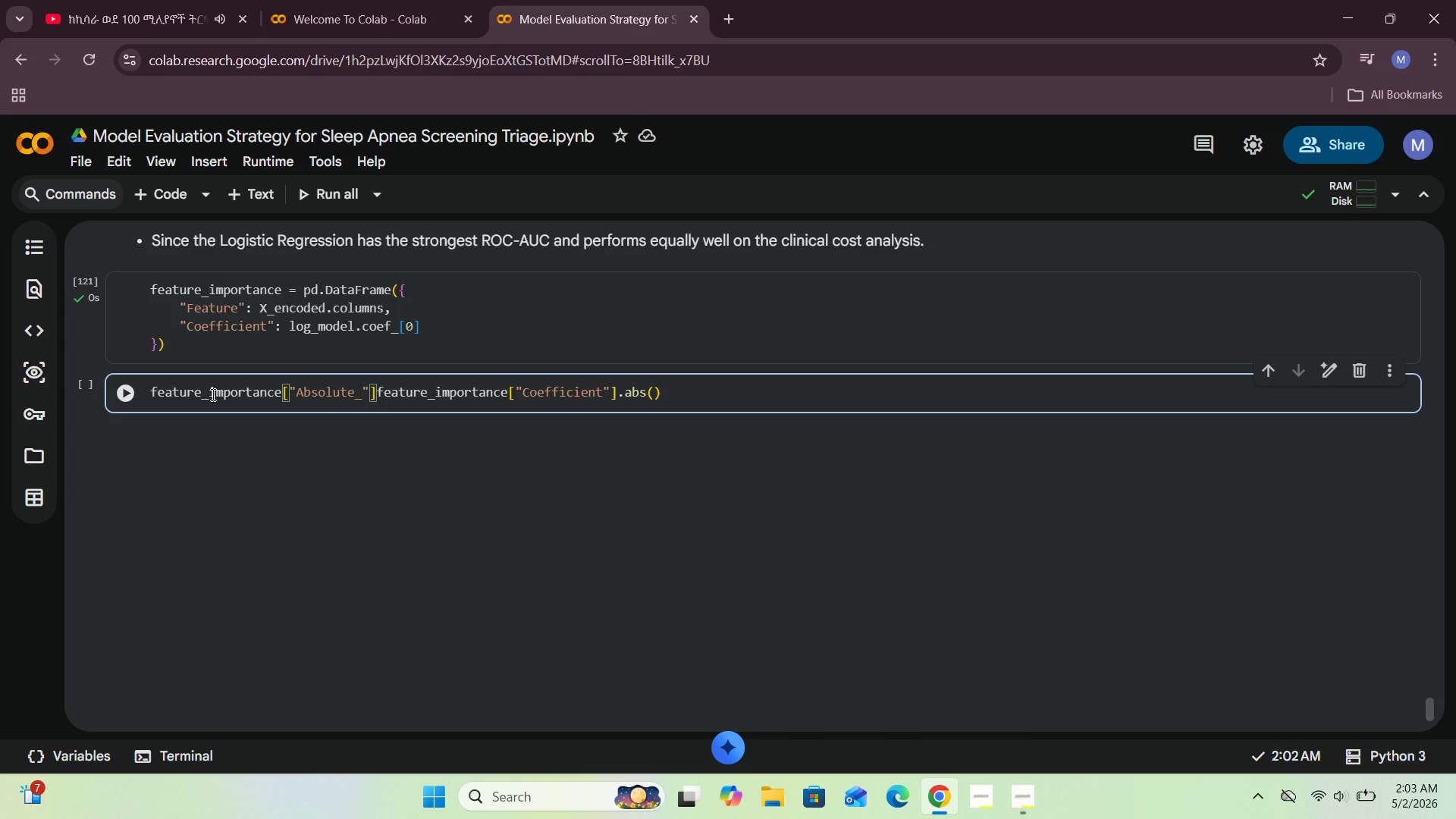 
key(ArrowRight)
 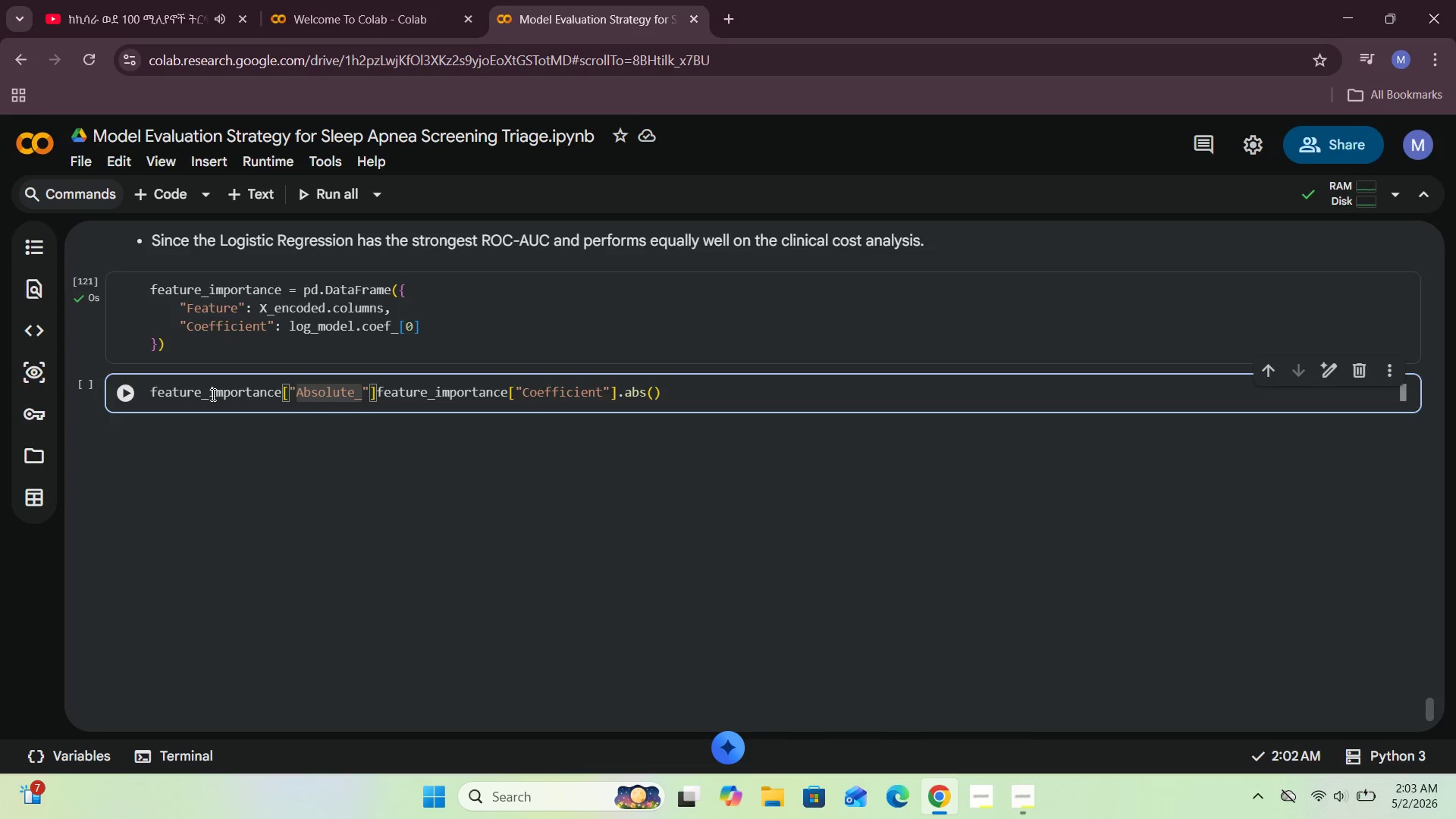 
type(Coefficent)
 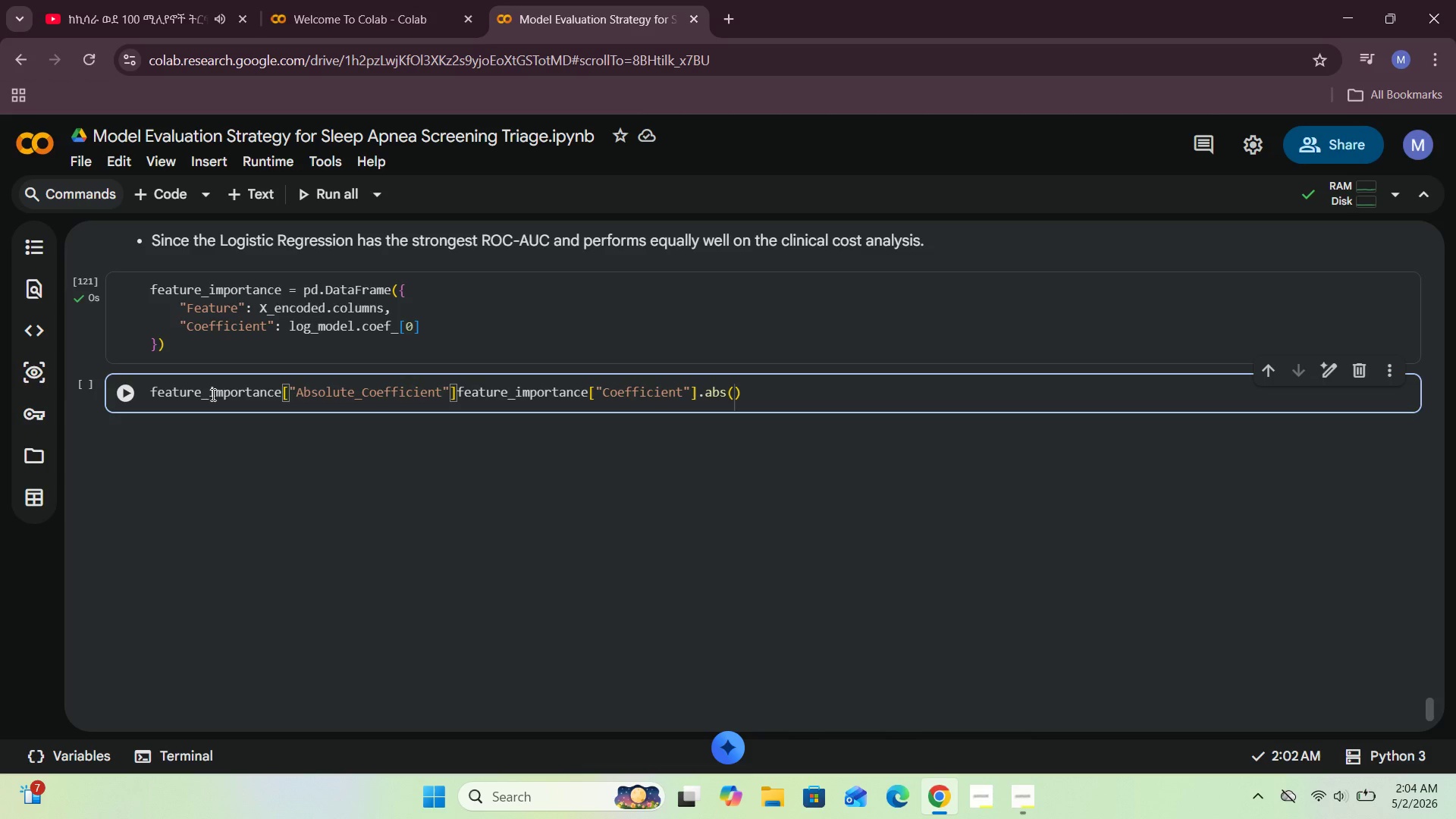 
key(ArrowRight)
 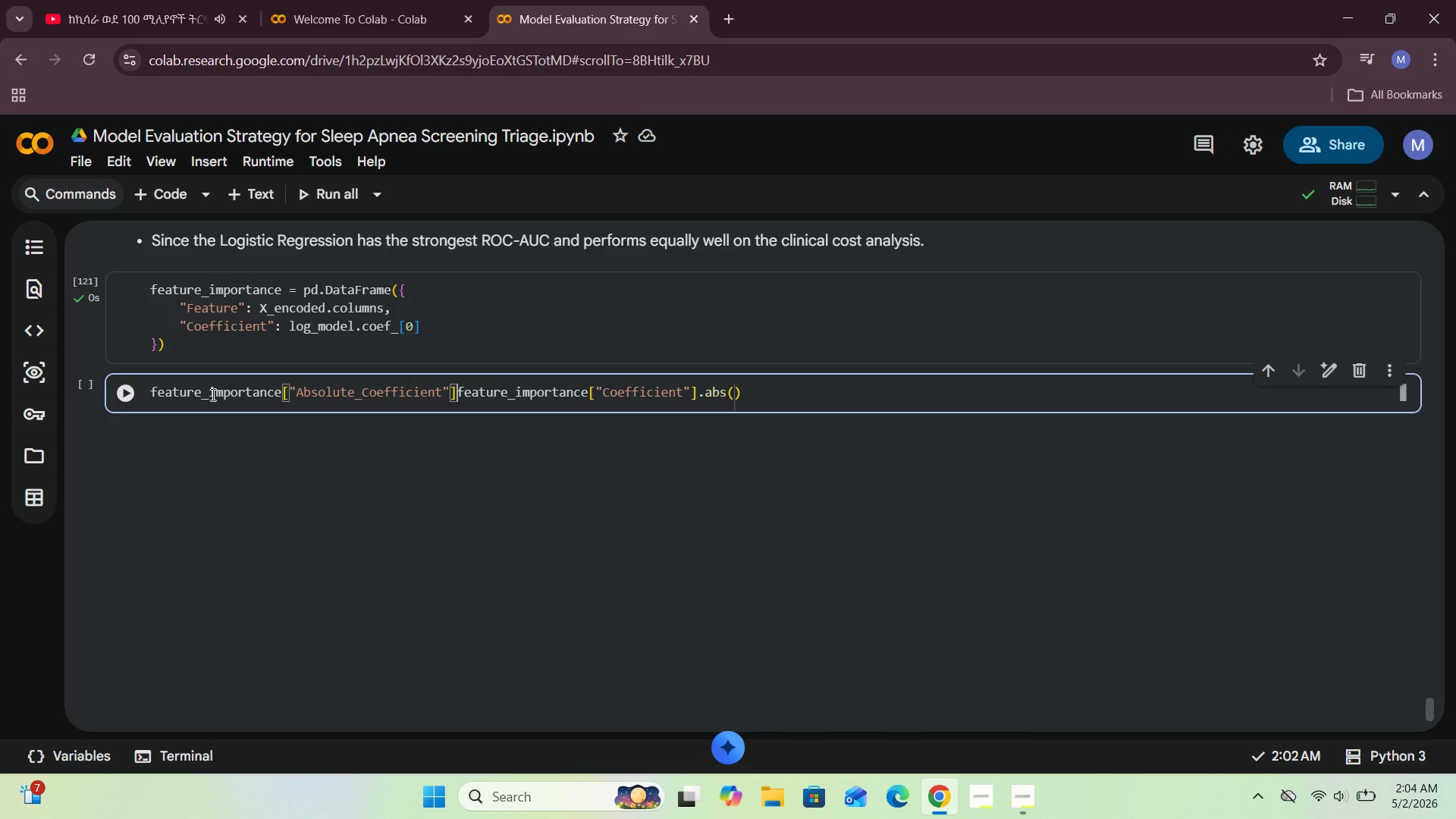 
key(ArrowRight)
 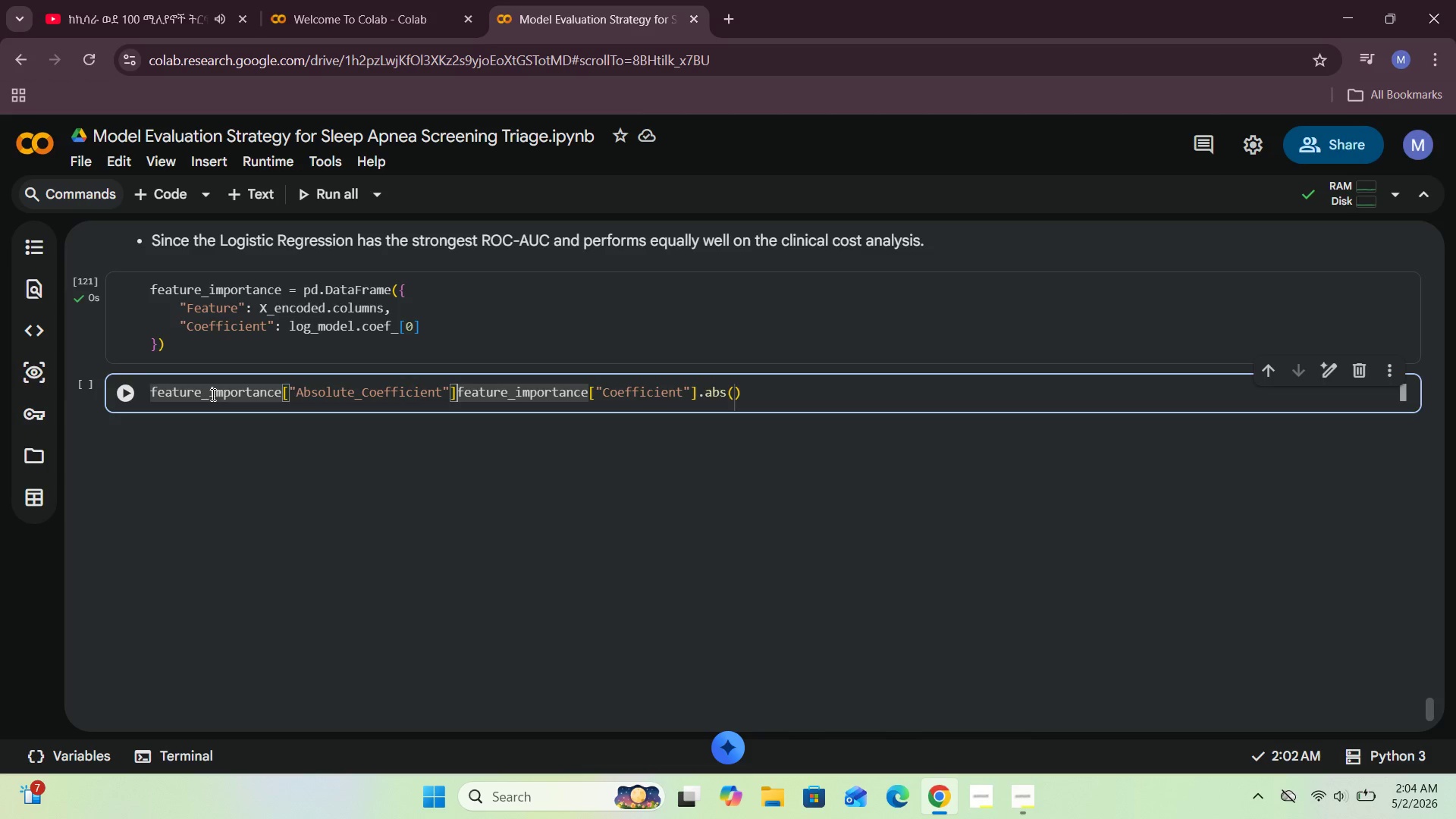 
key(Space)
 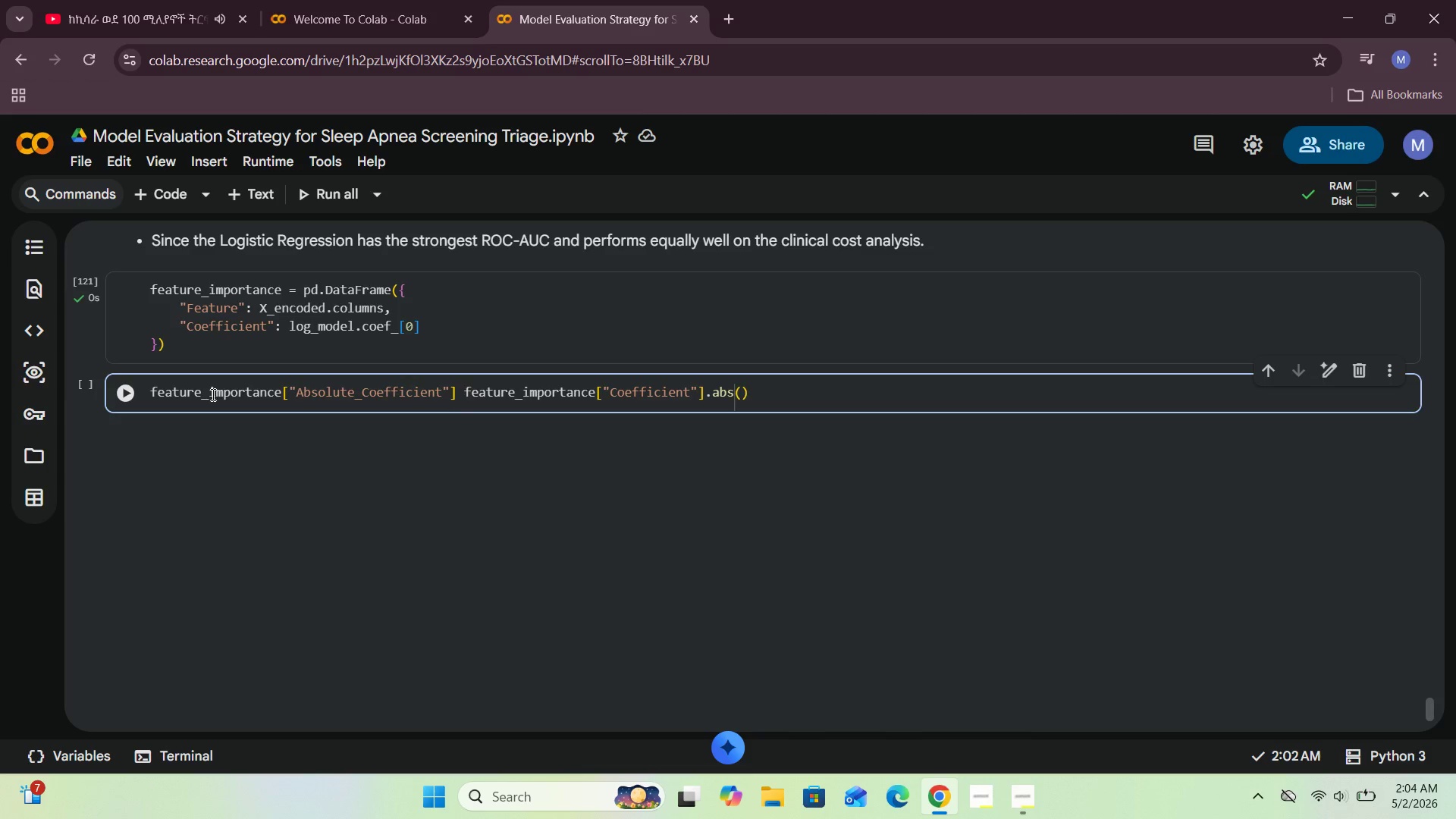 
key(Equal)
 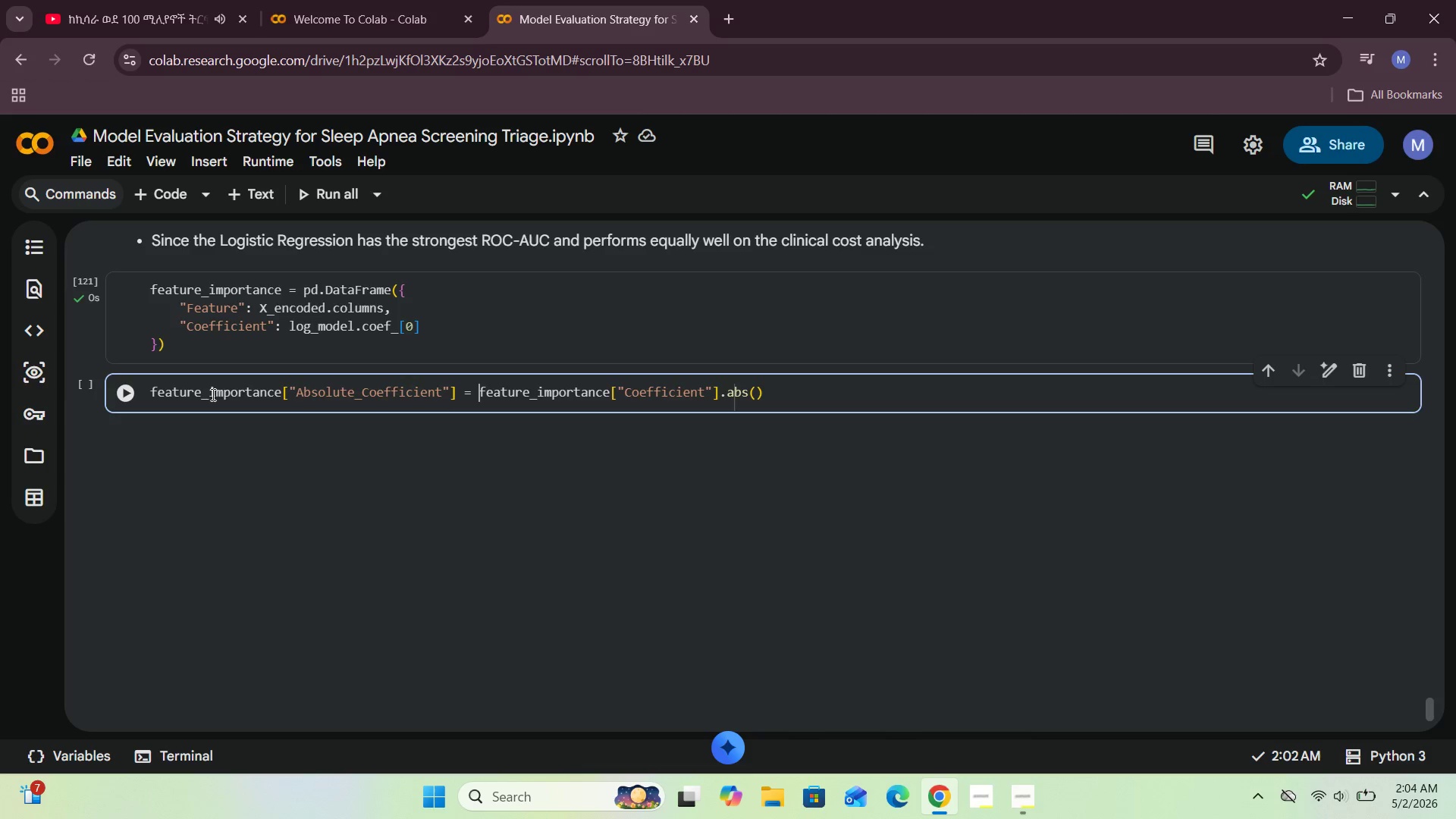 
key(Space)
 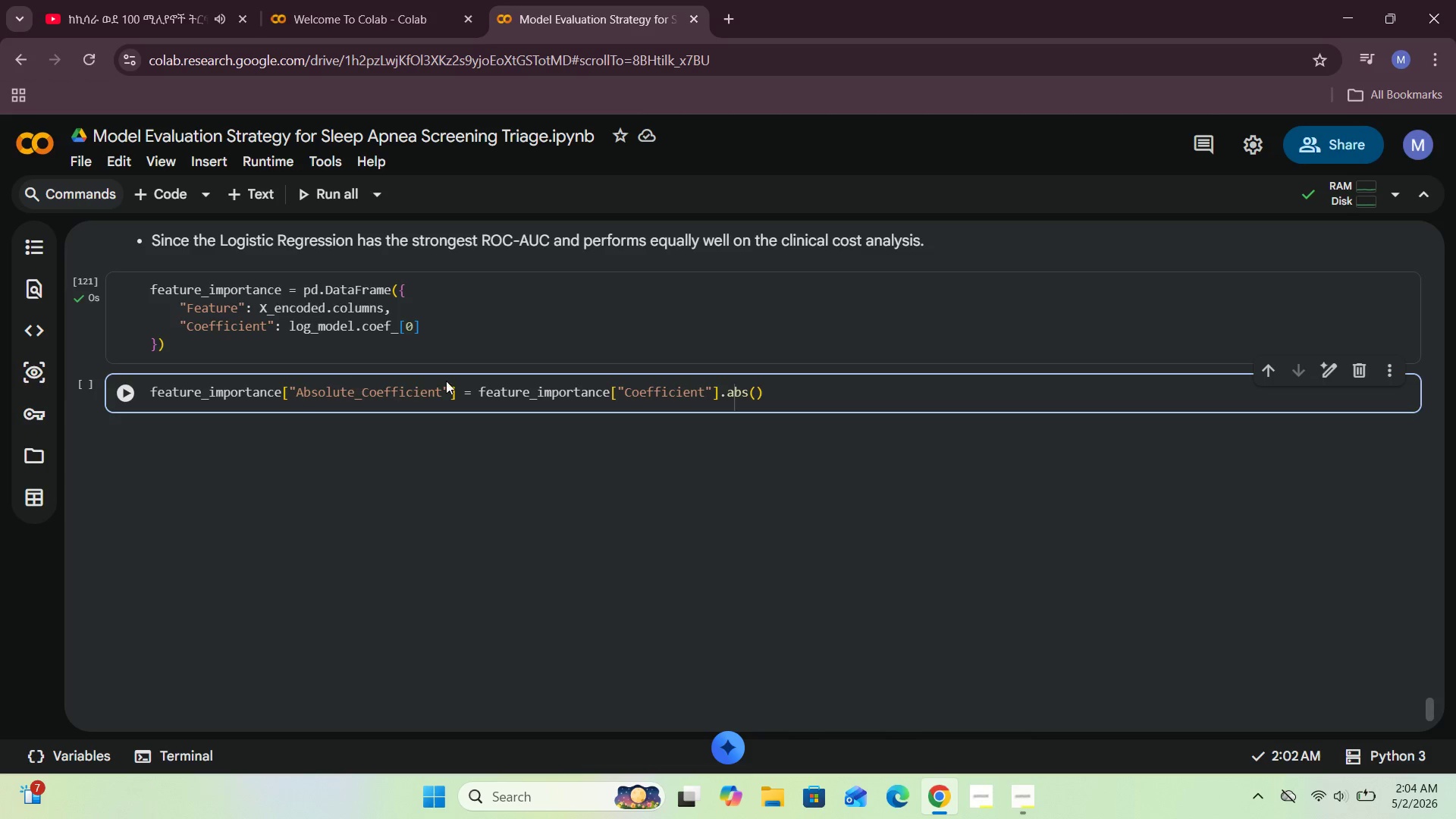 
wait(9.73)
 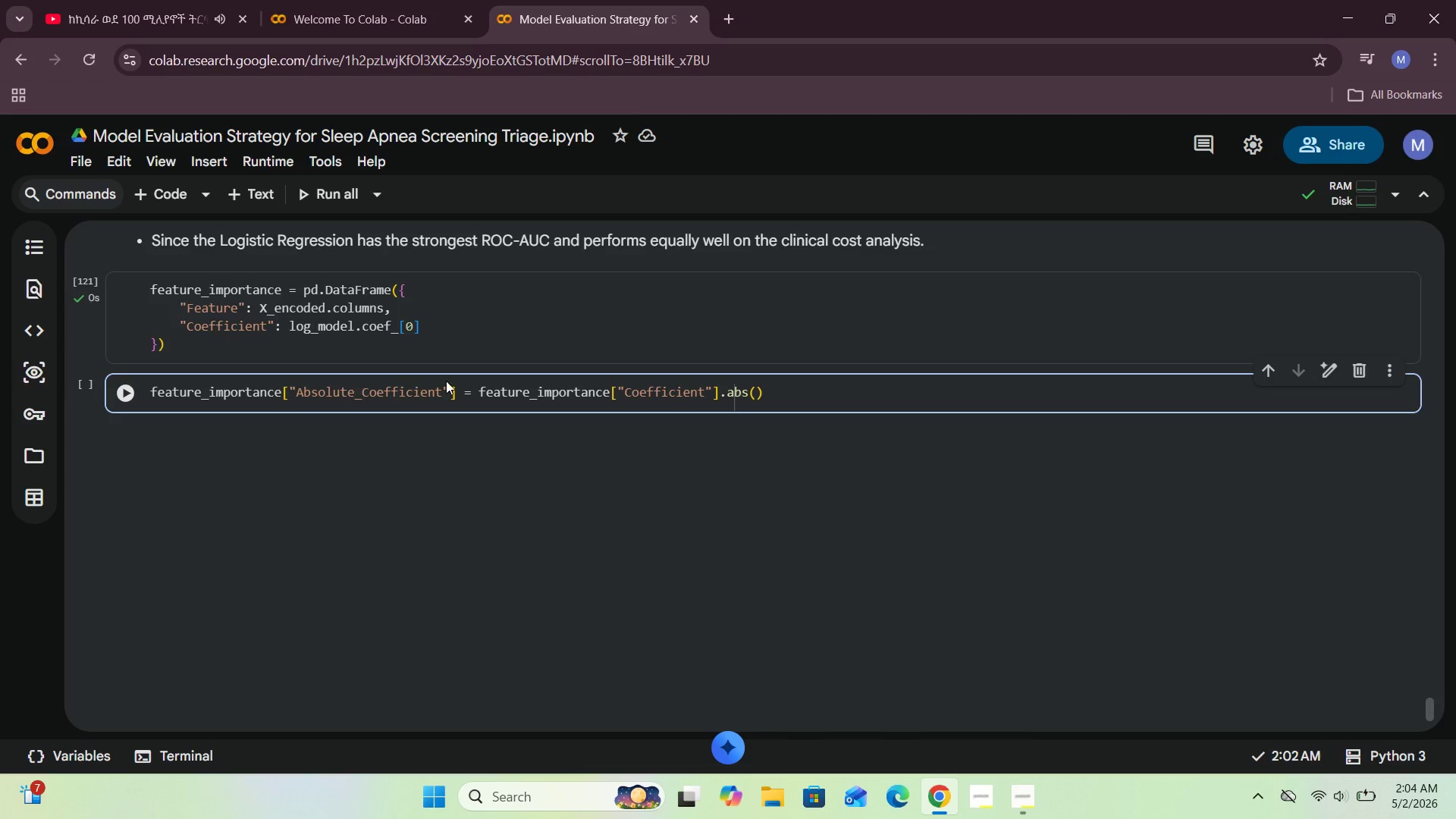 
left_click([123, 397])
 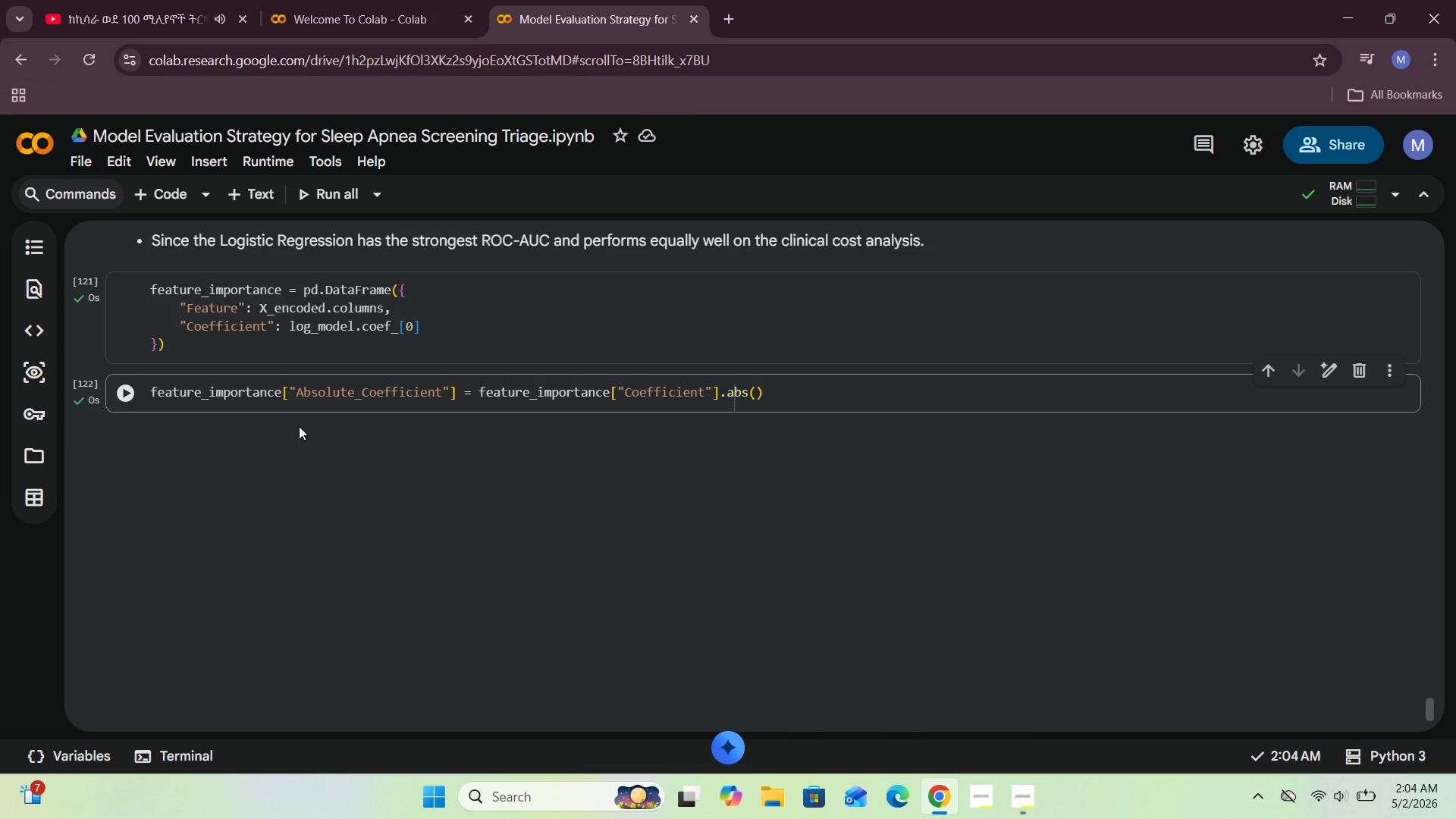 
wait(9.34)
 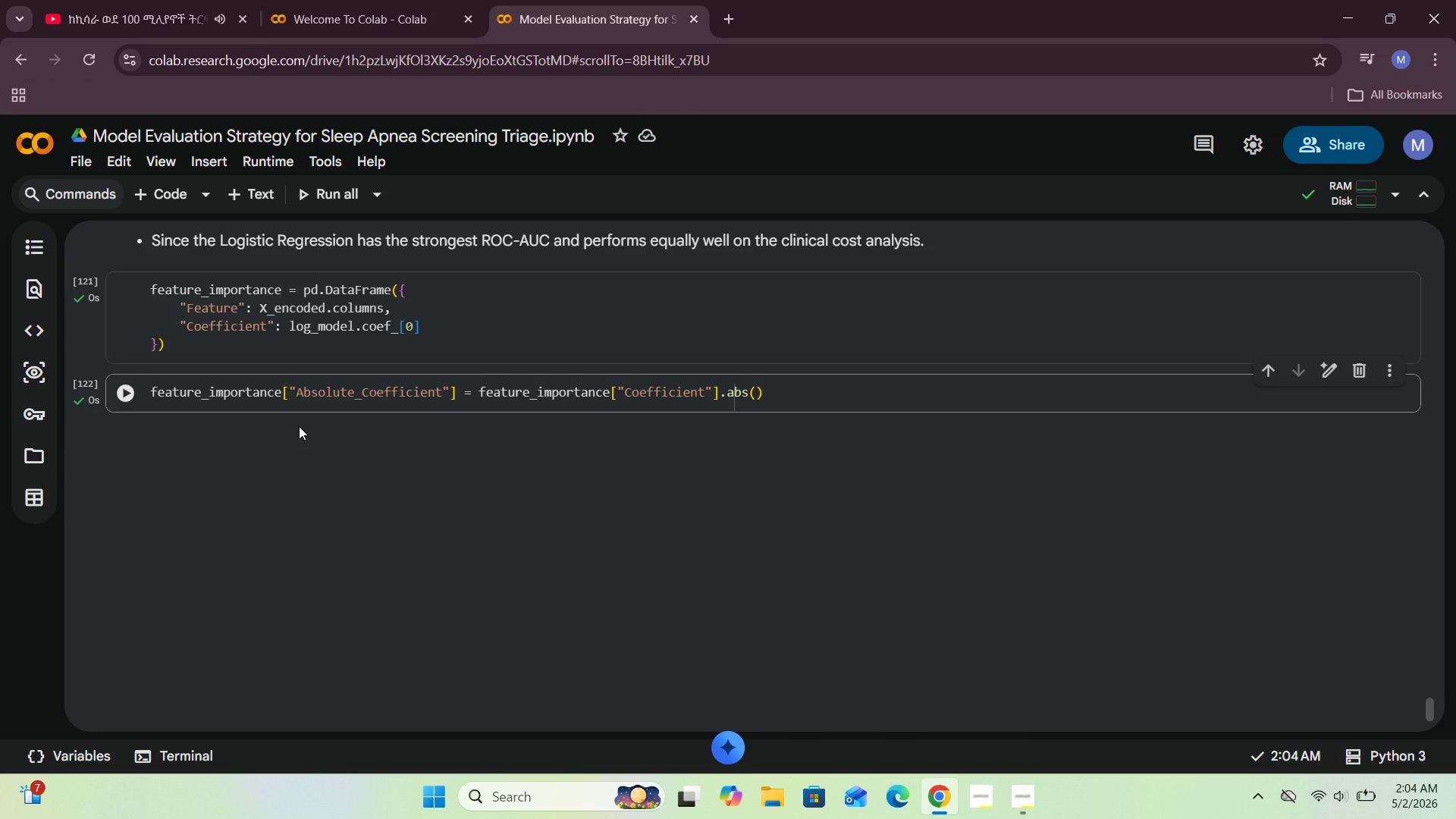 
left_click([136, 182])
 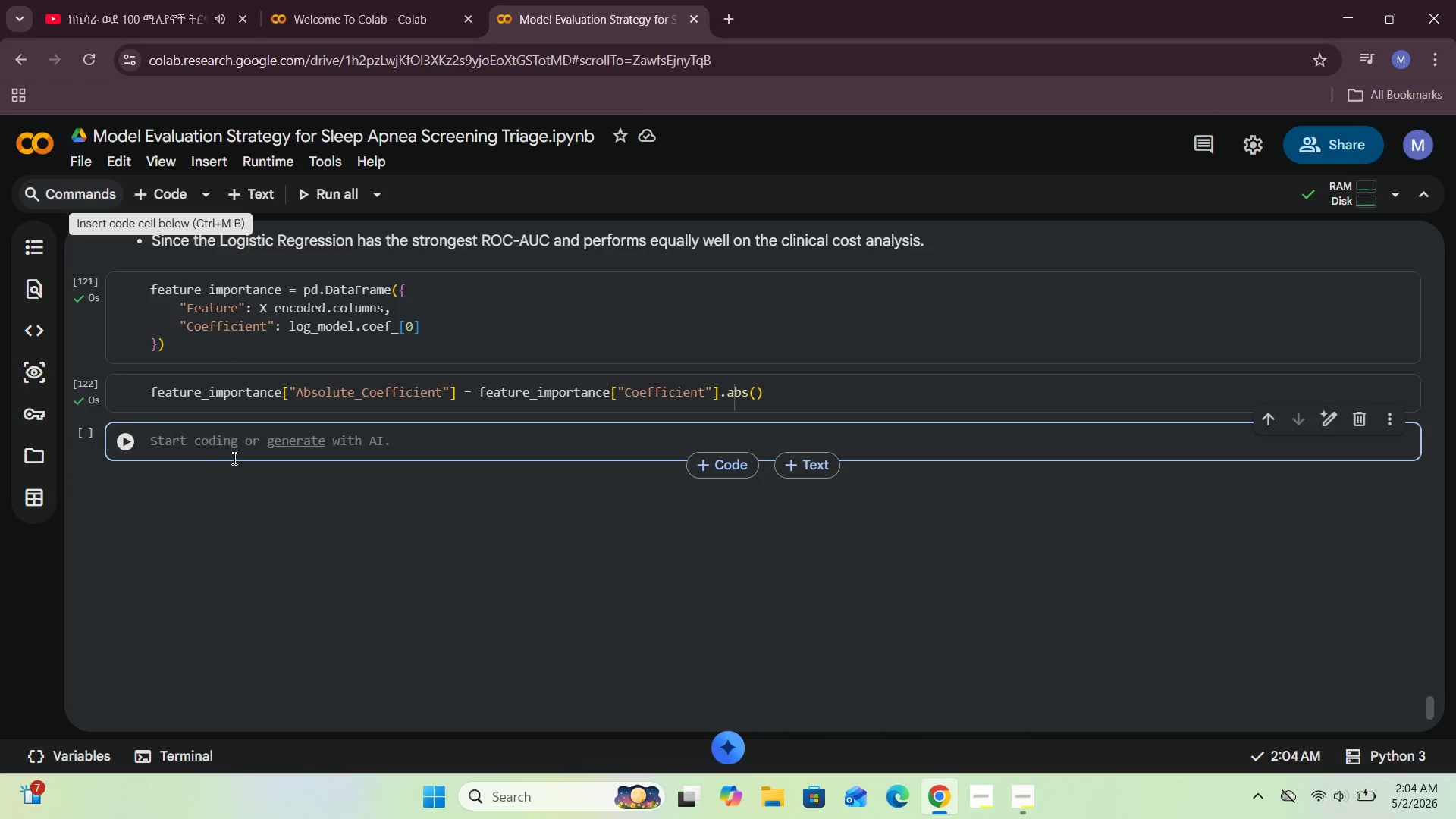 
left_click([226, 449])
 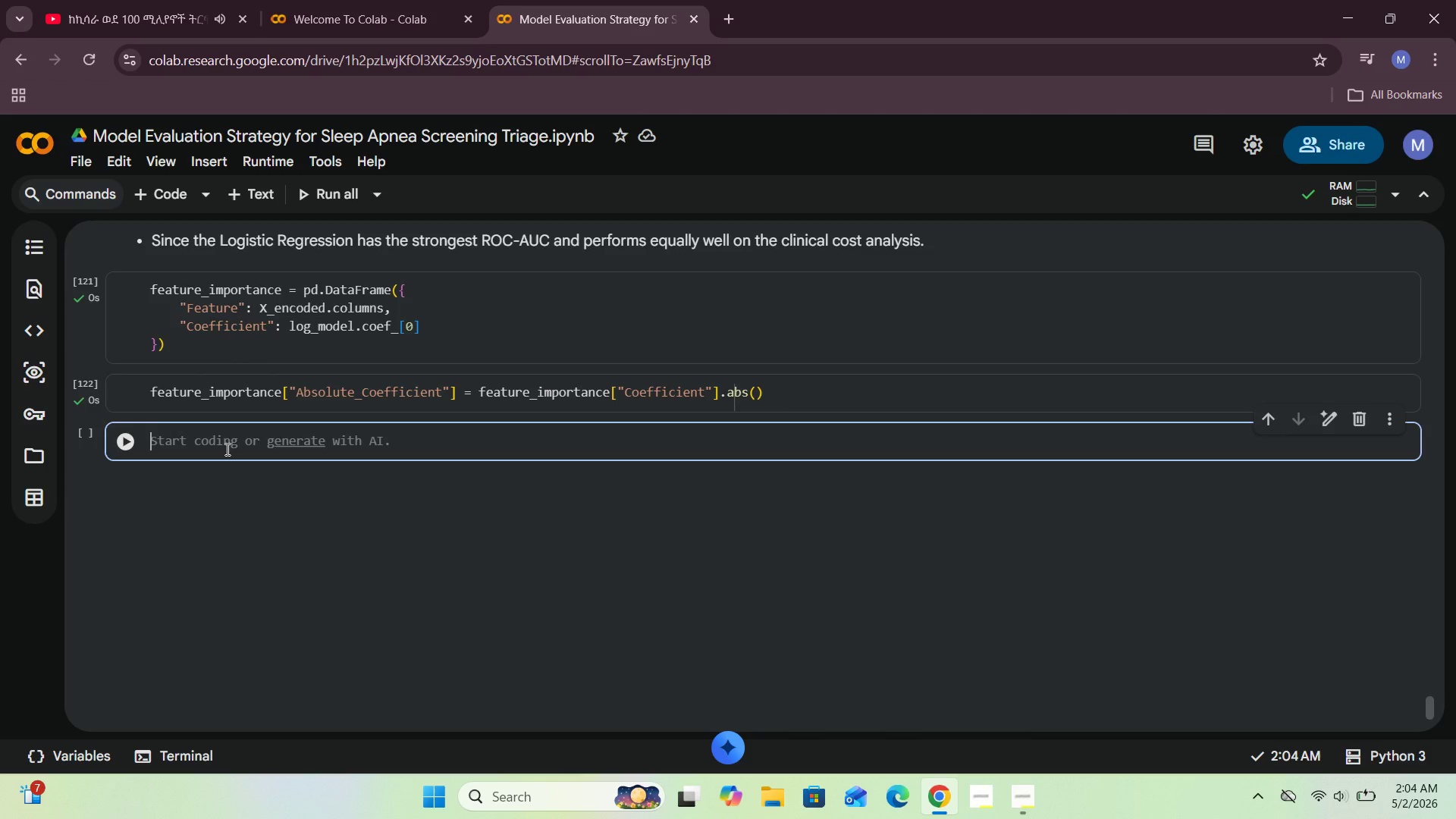 
wait(5.16)
 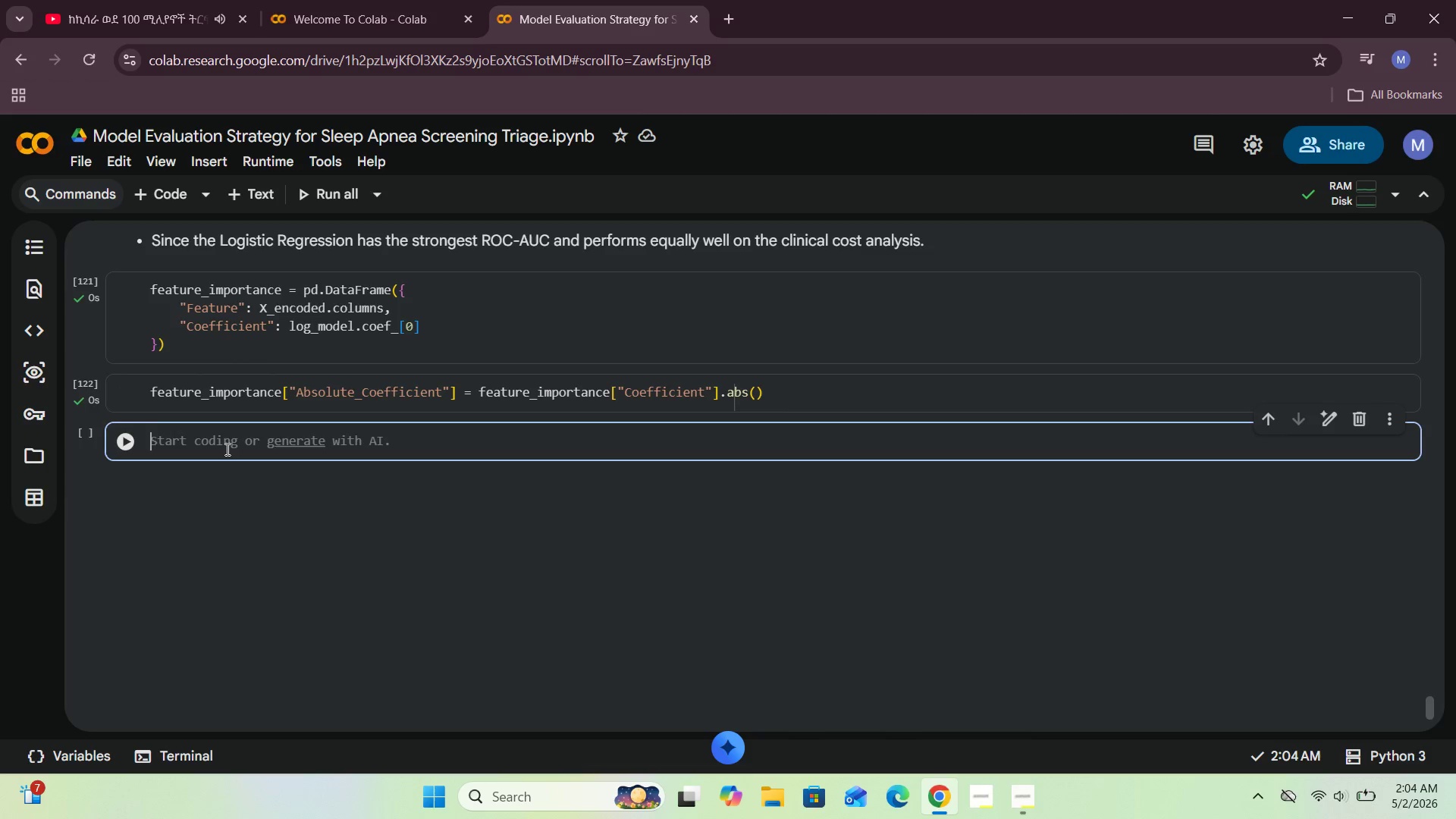 
type(feature)
 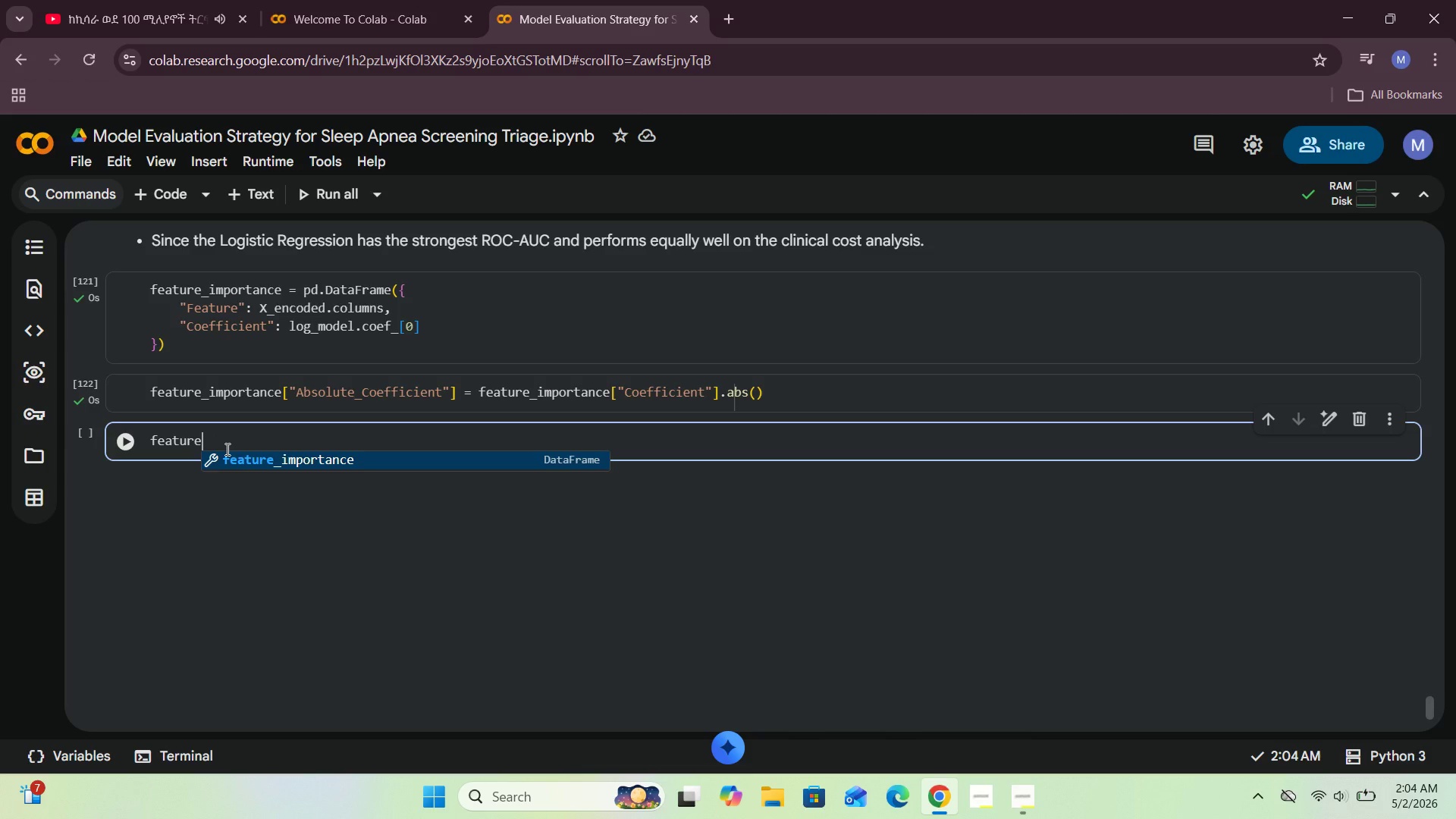 
key(Shift+Minus)
 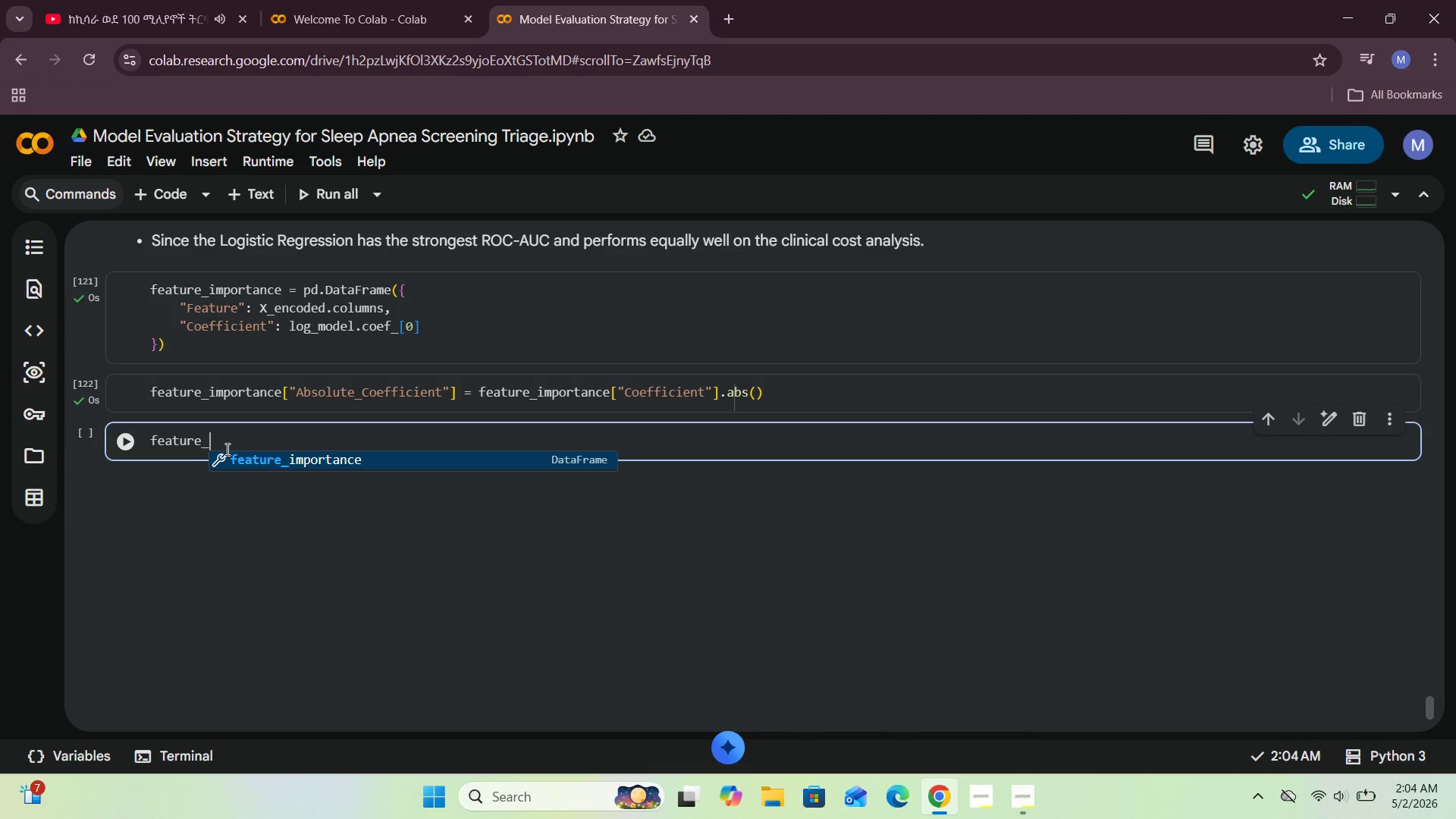 
type(importance.sort_)
 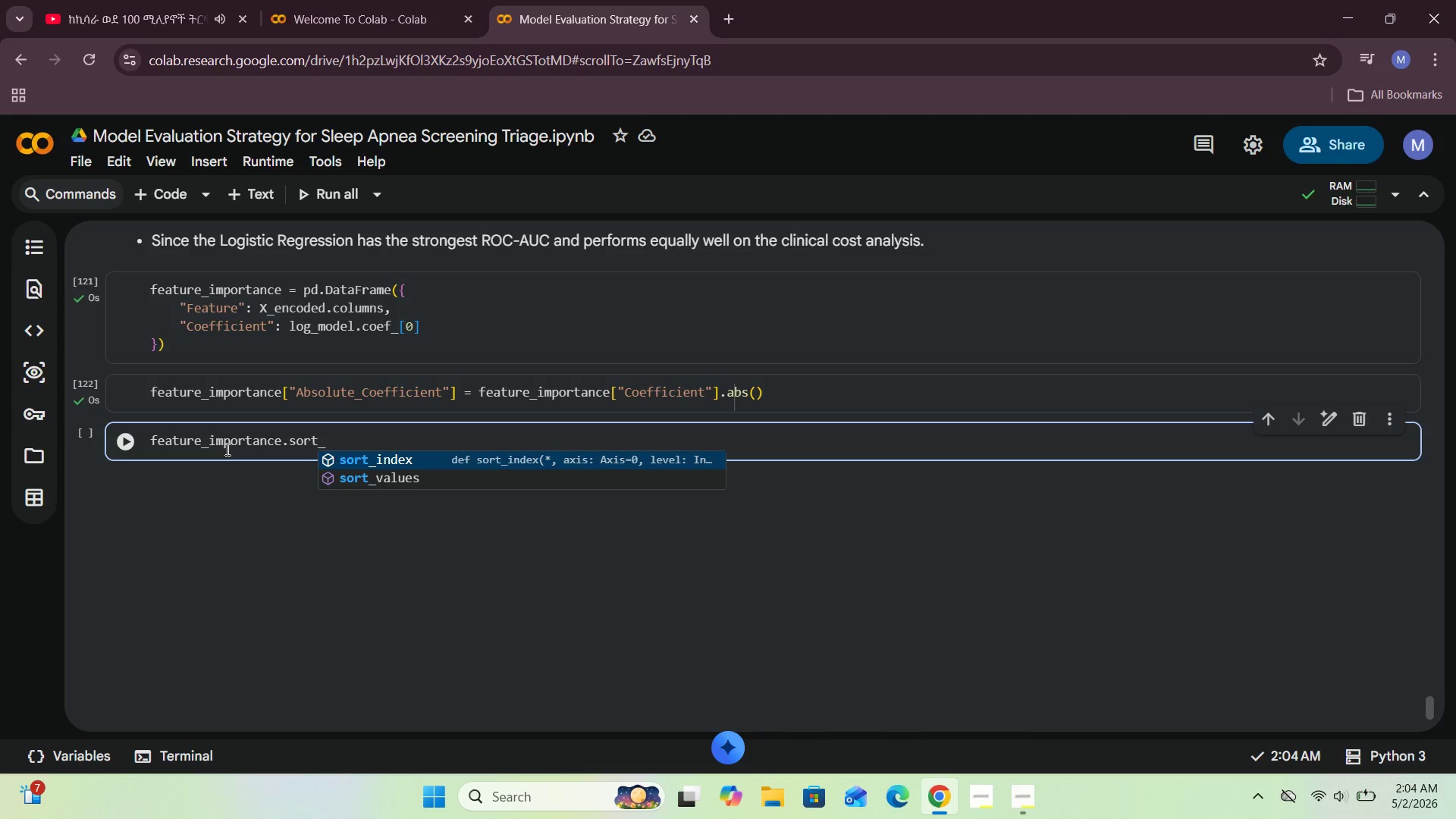 
left_click([400, 490])
 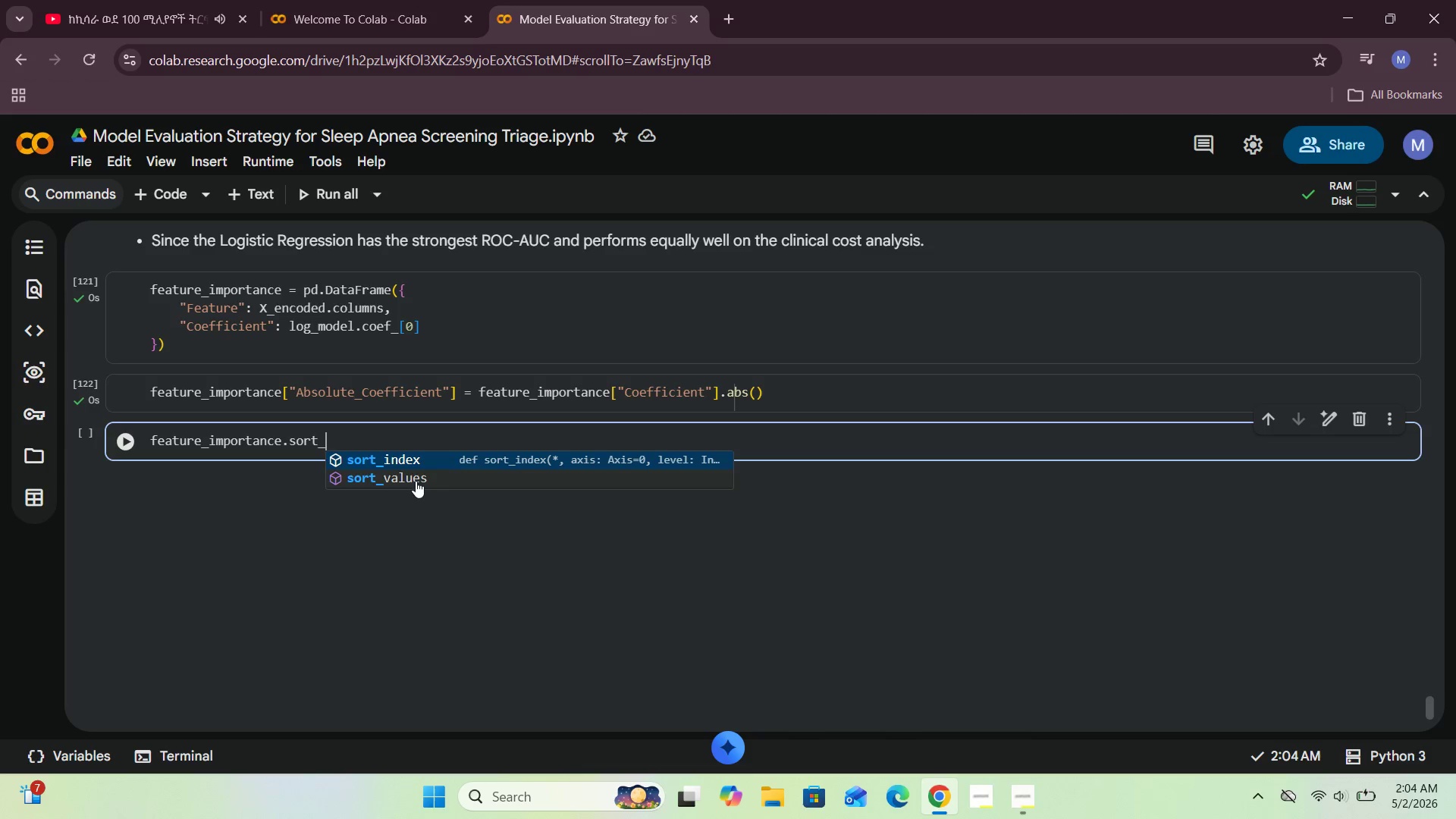 
left_click([419, 479])
 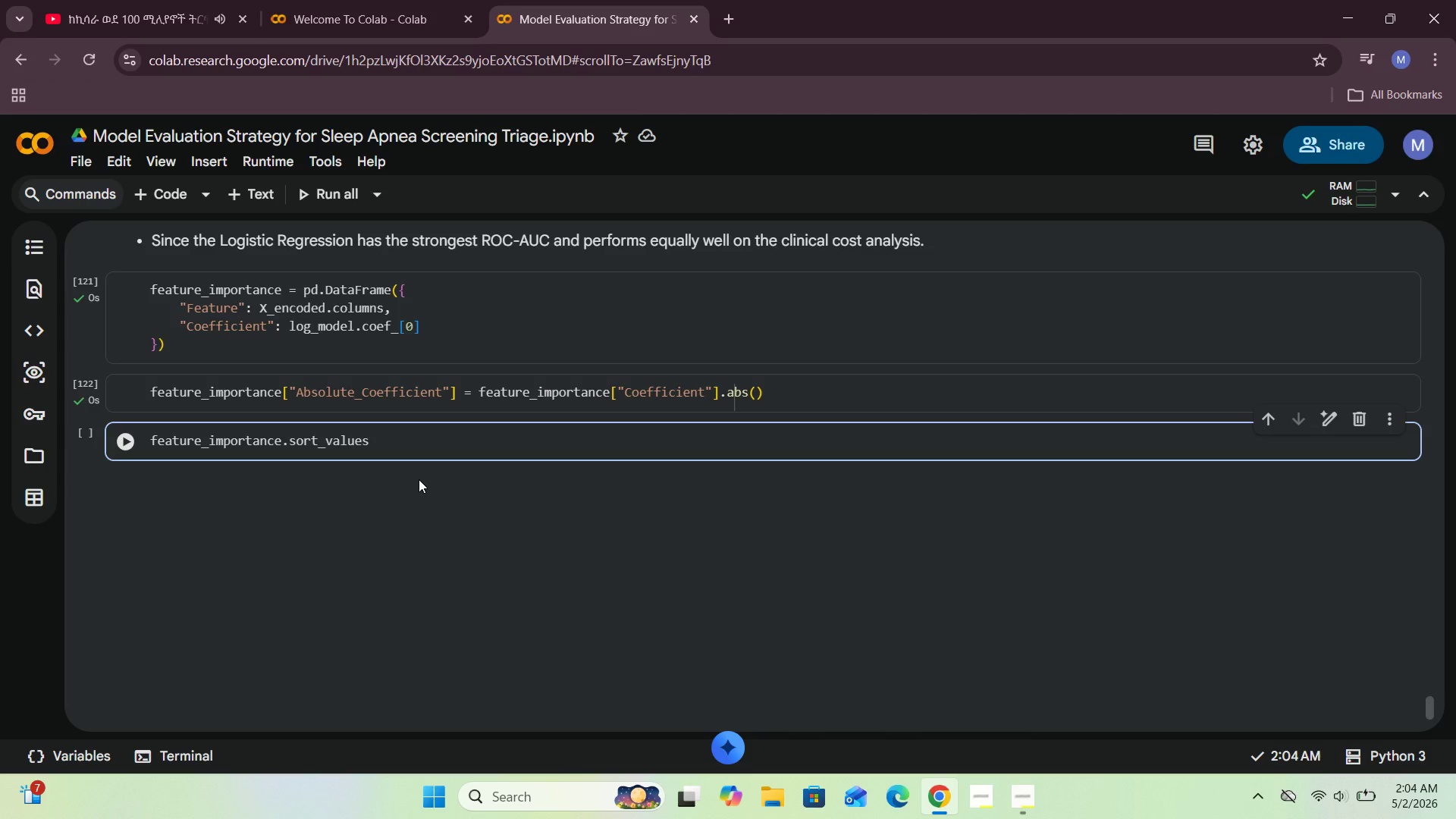 
key(Shift+9)
 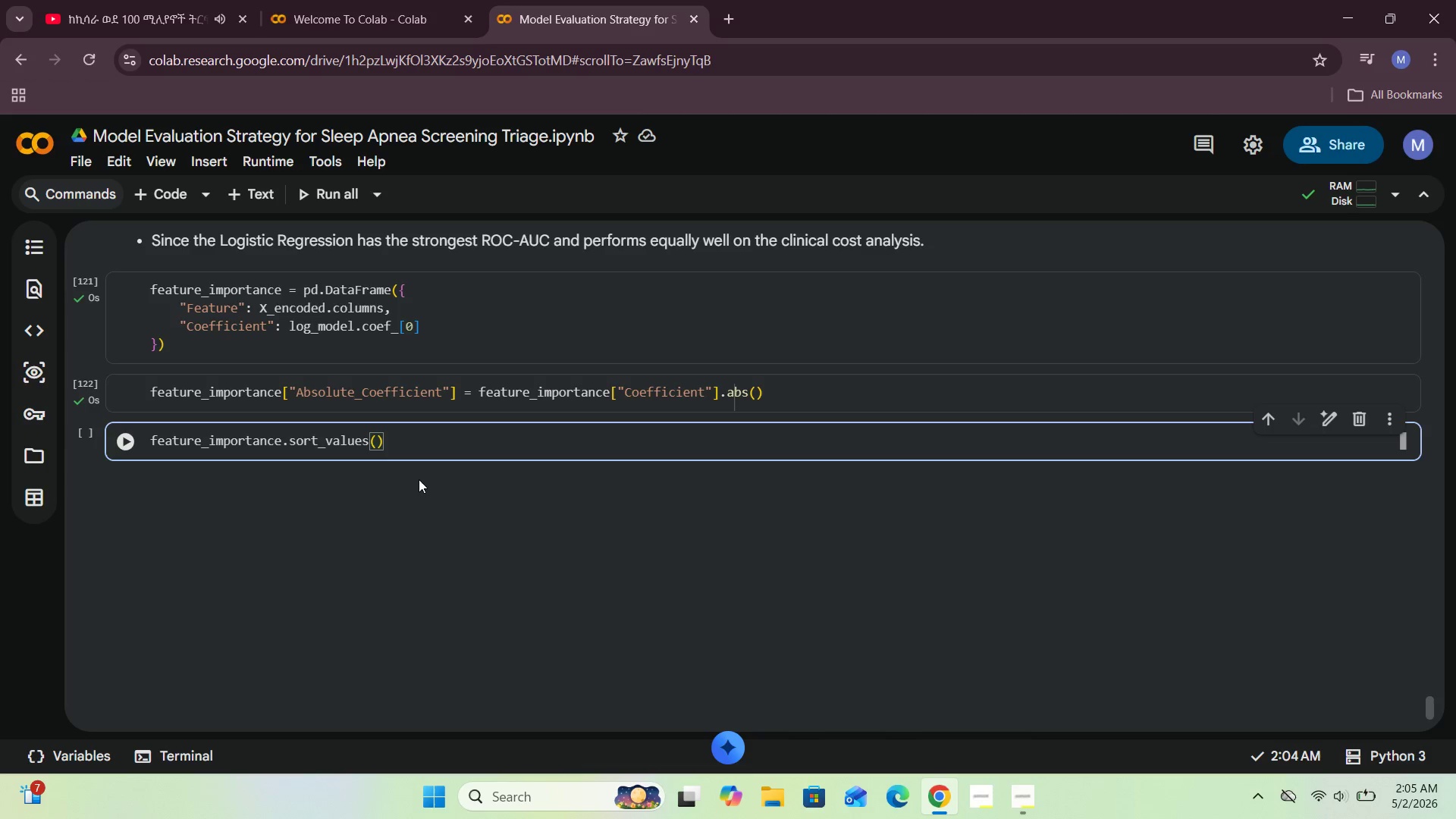 
key(Enter)
 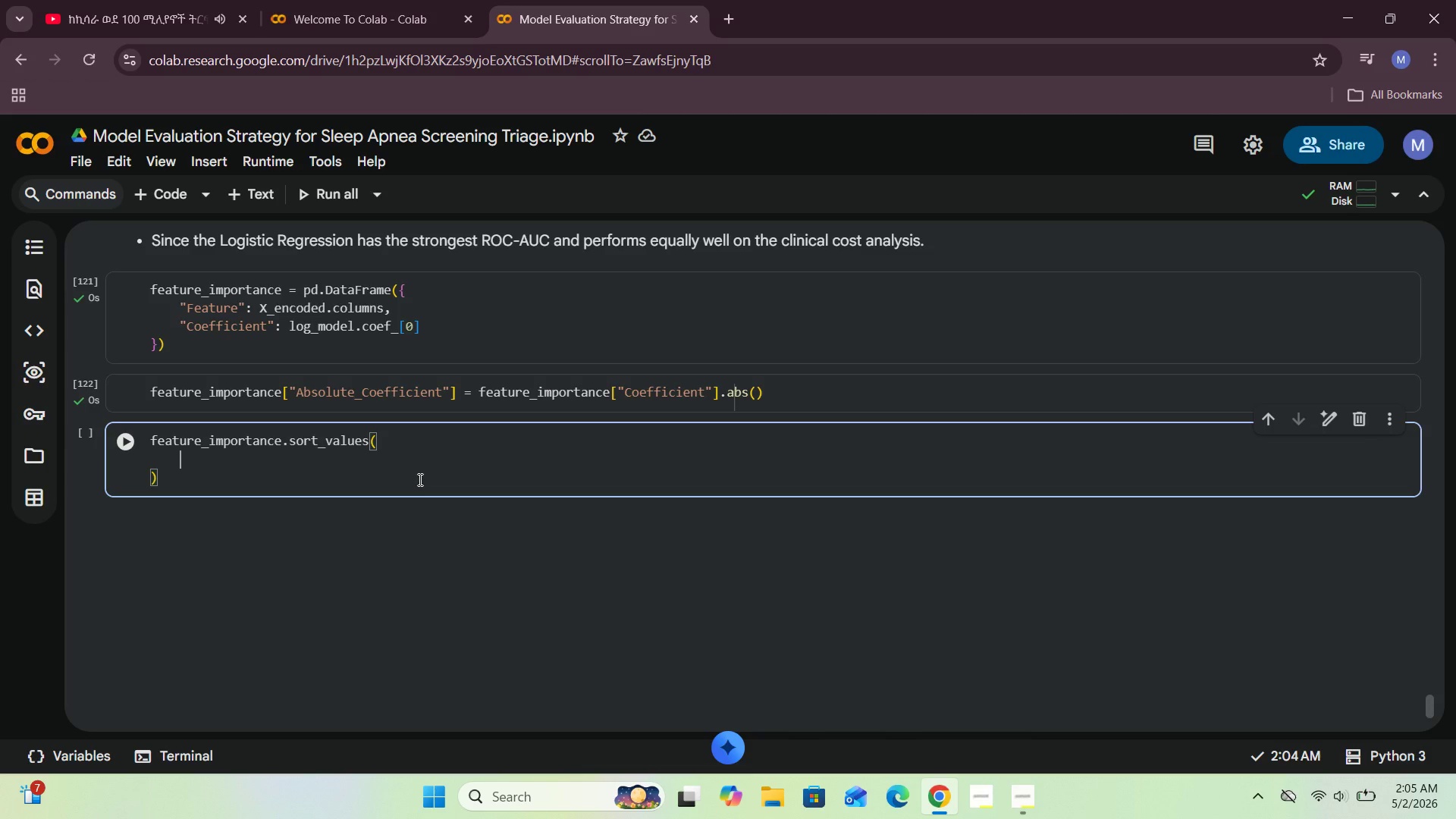 
type(by="Absolute_Coefficient)
 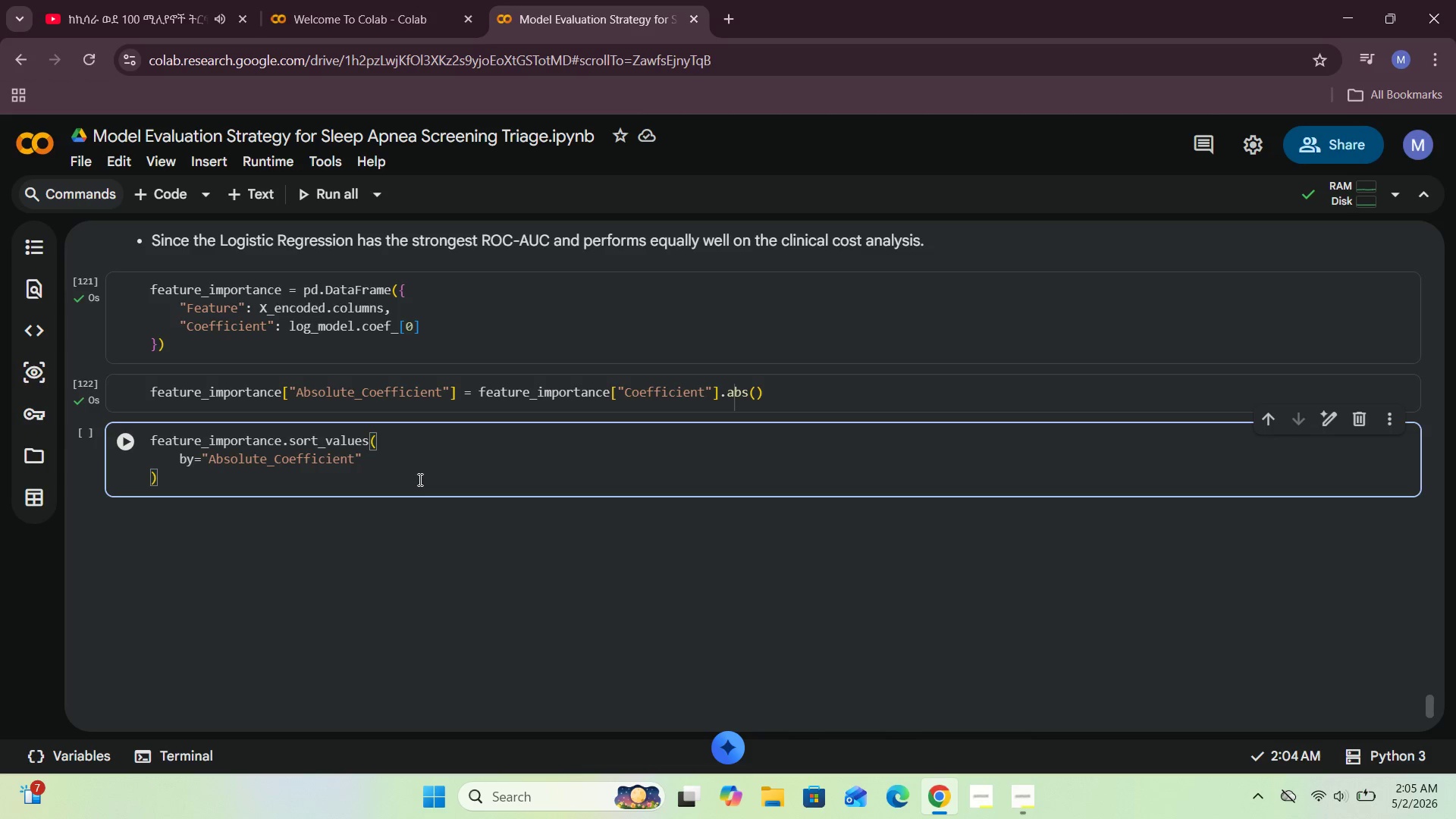 
left_click([393, 463])
 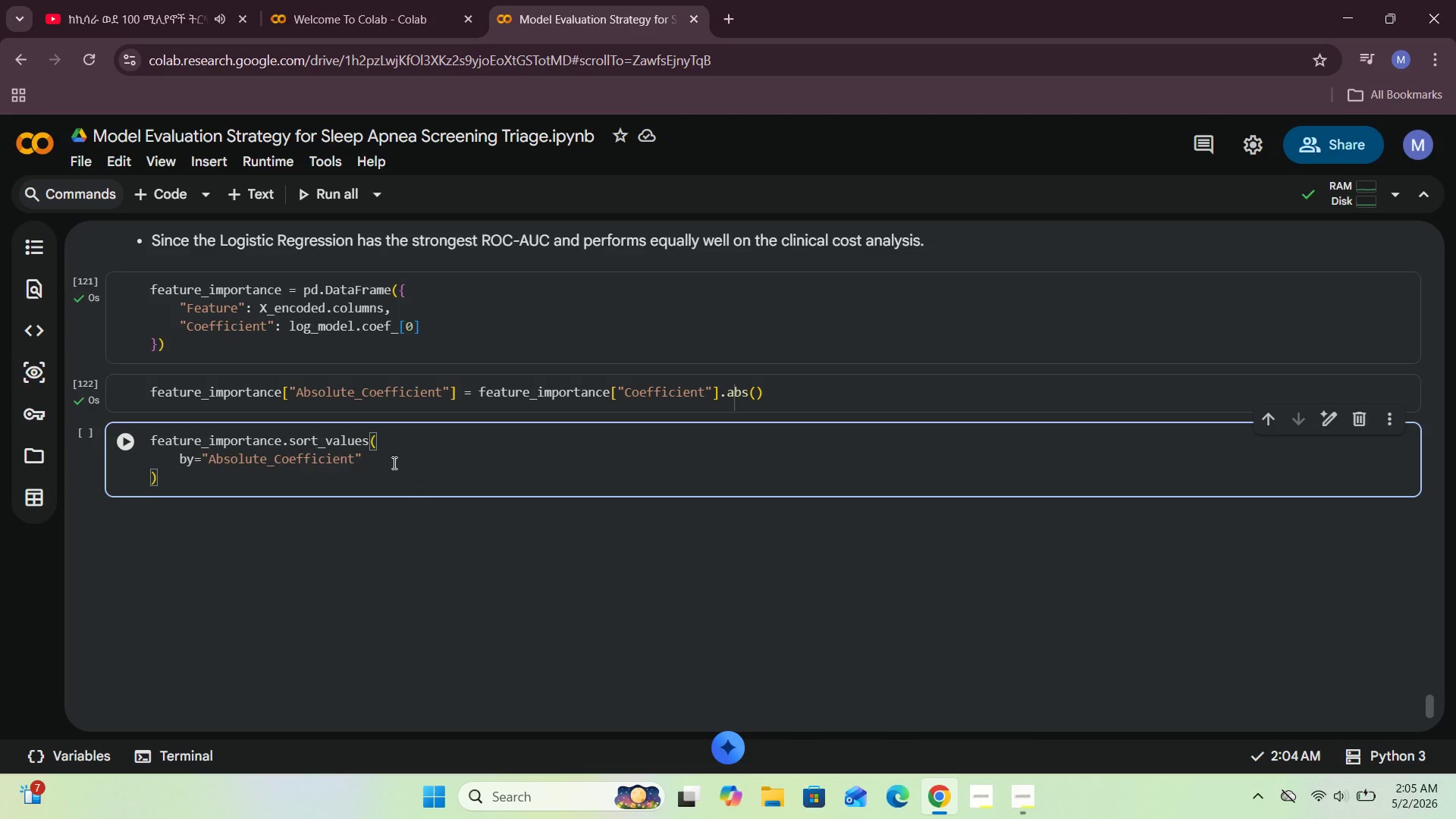 
key(Comma)
 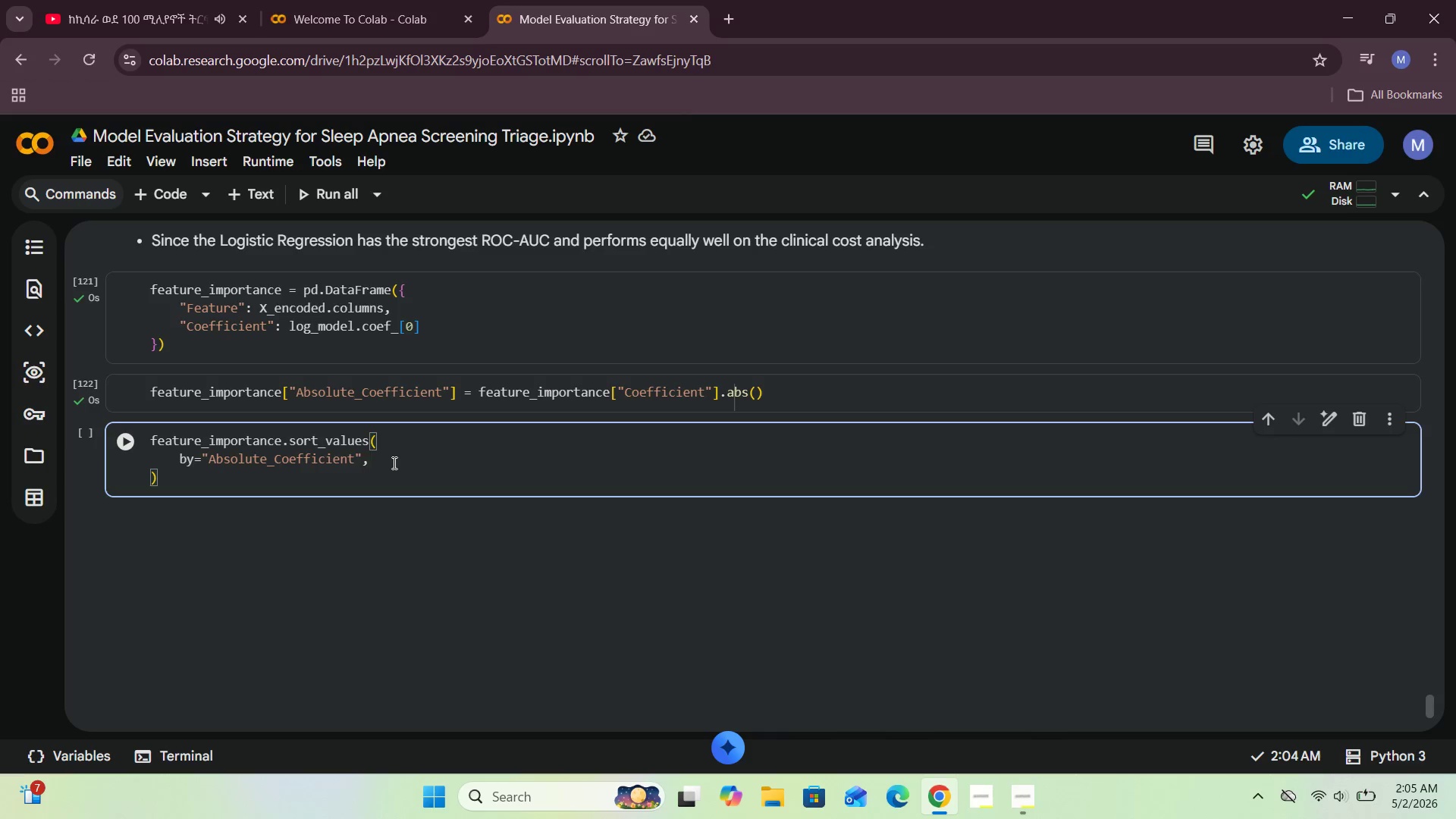 
key(Enter)
 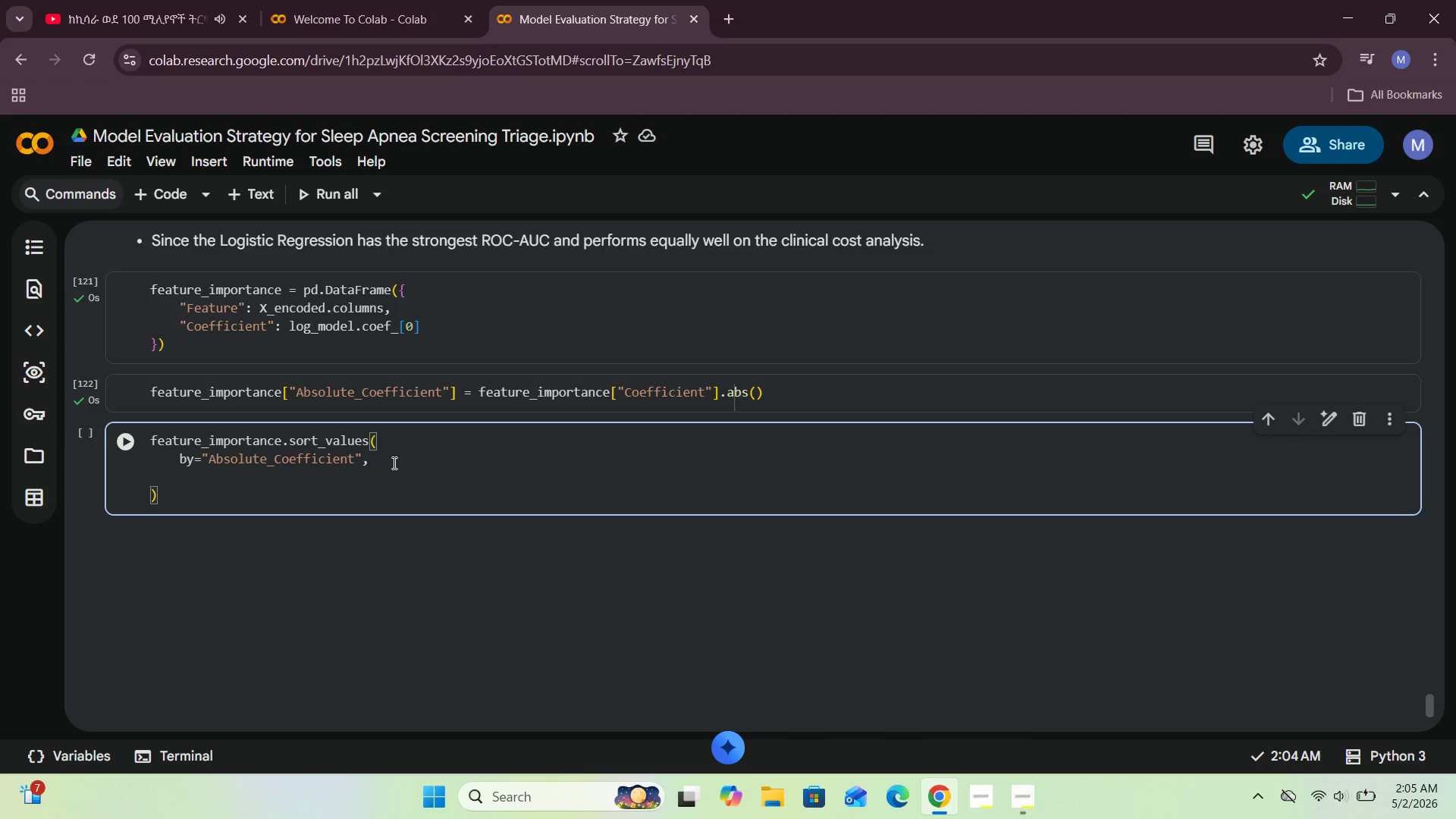 
type(acendiing)
 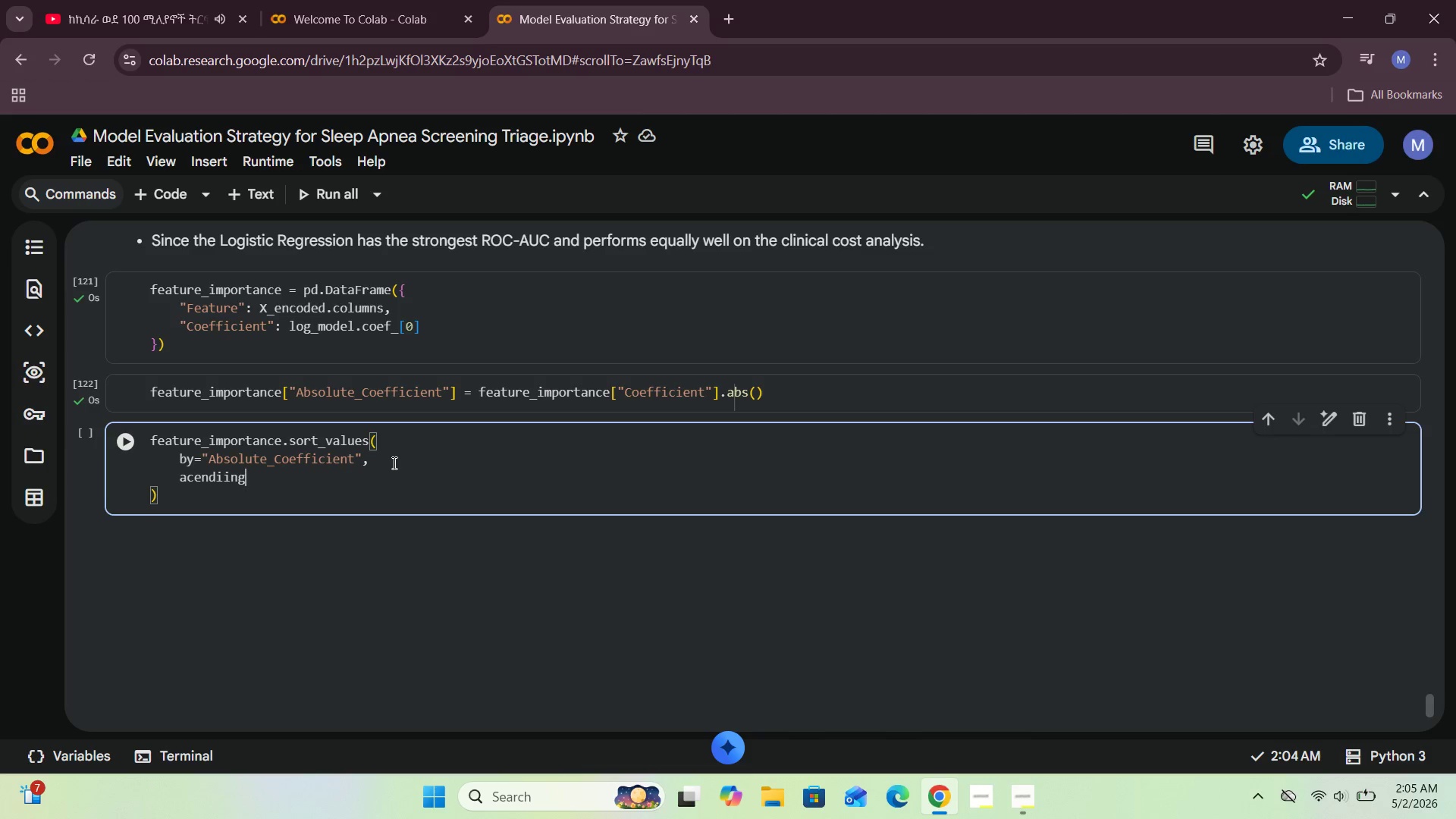 
key(ArrowLeft)
 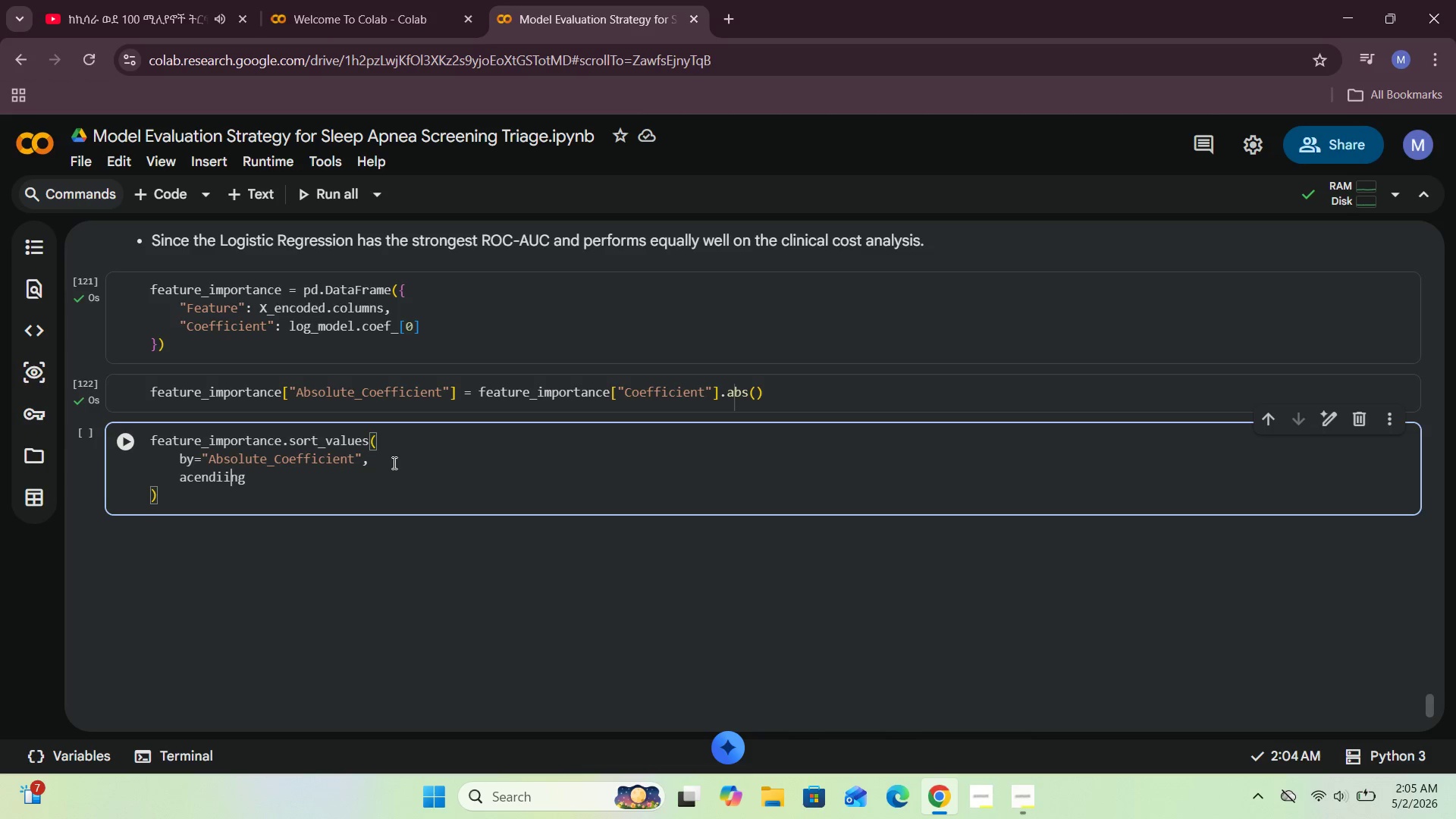 
key(ArrowLeft)
 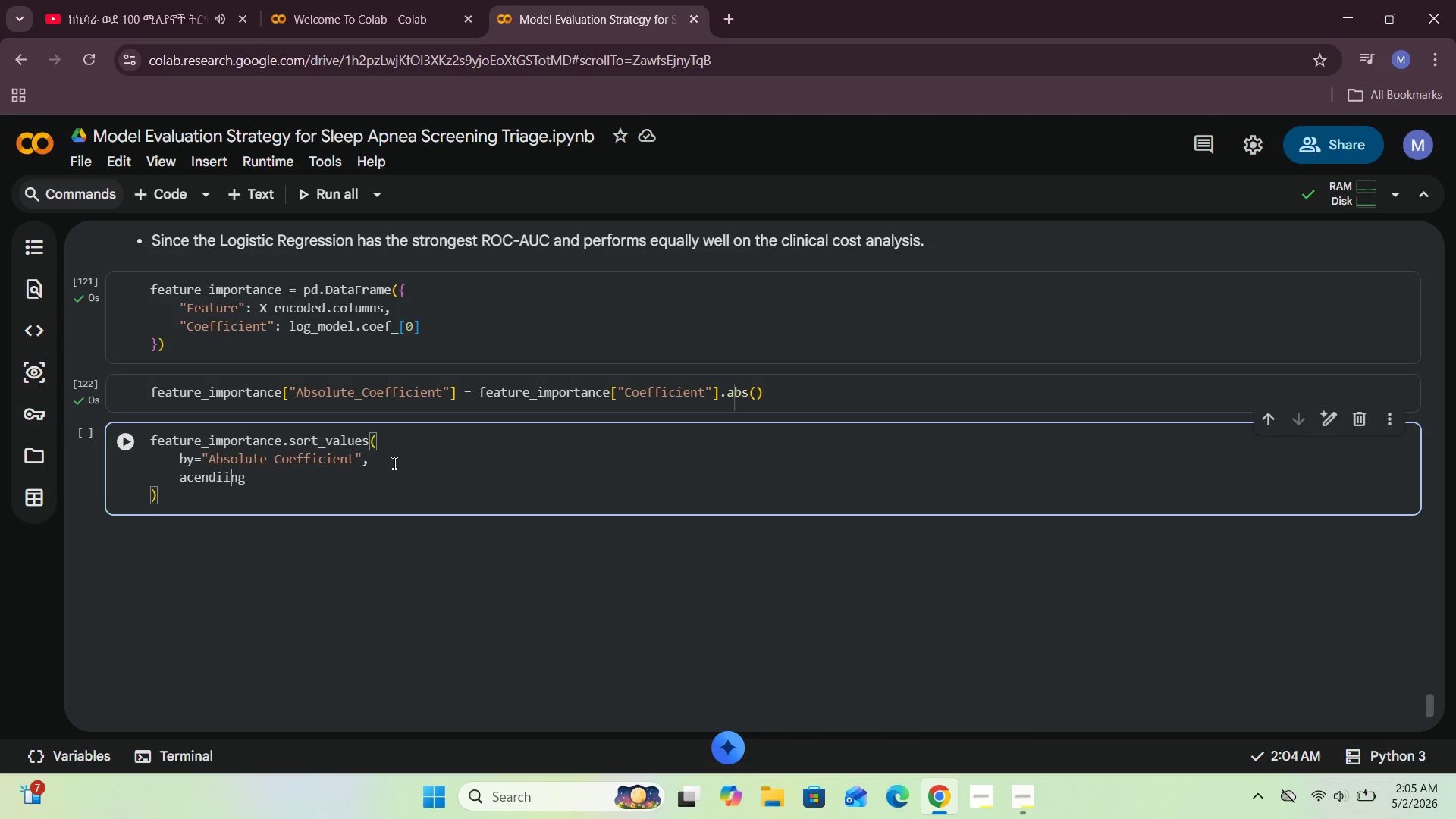 
key(ArrowLeft)
 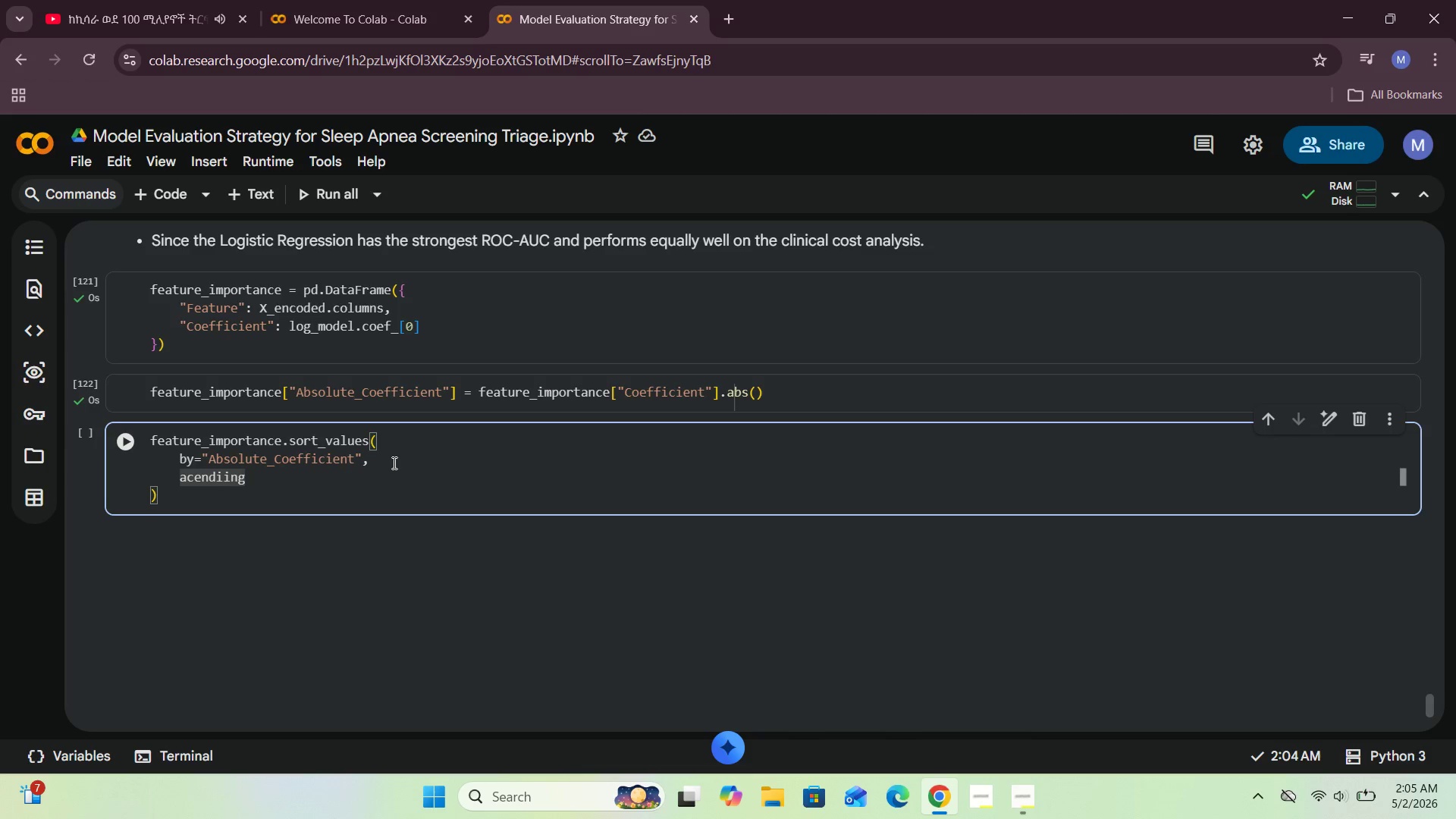 
key(Backspace)
 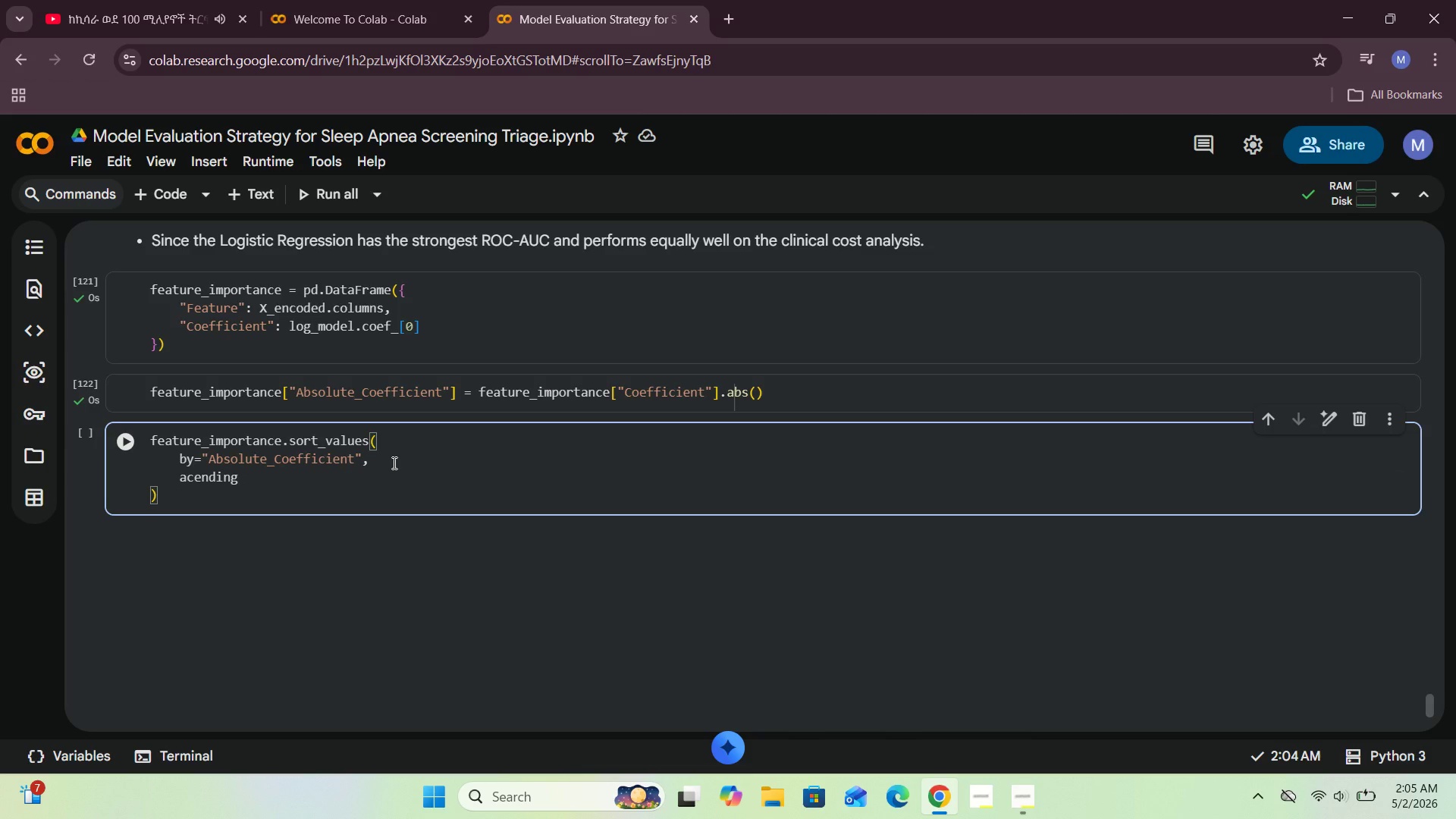 
key(ArrowRight)
 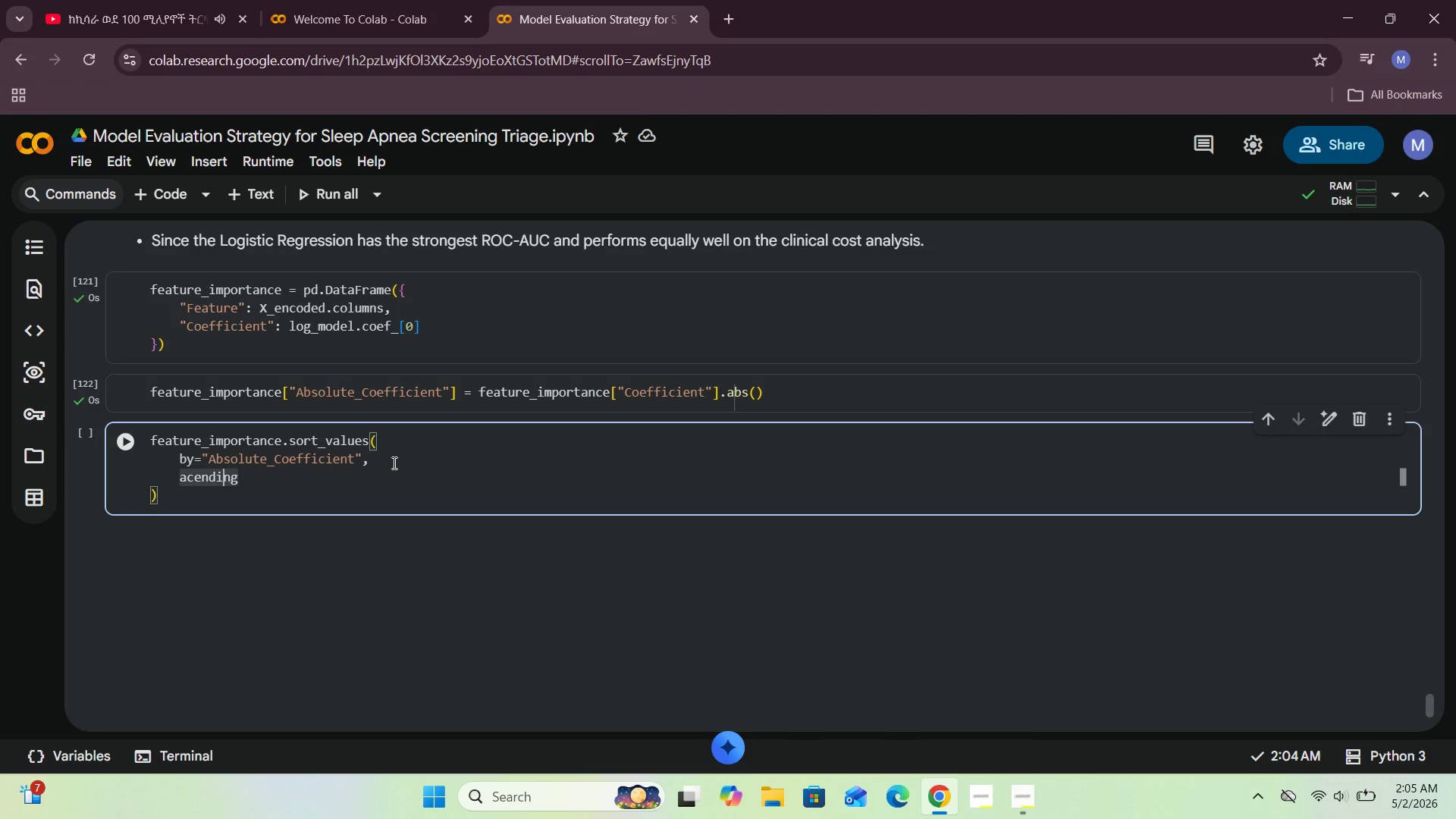 
key(ArrowRight)
 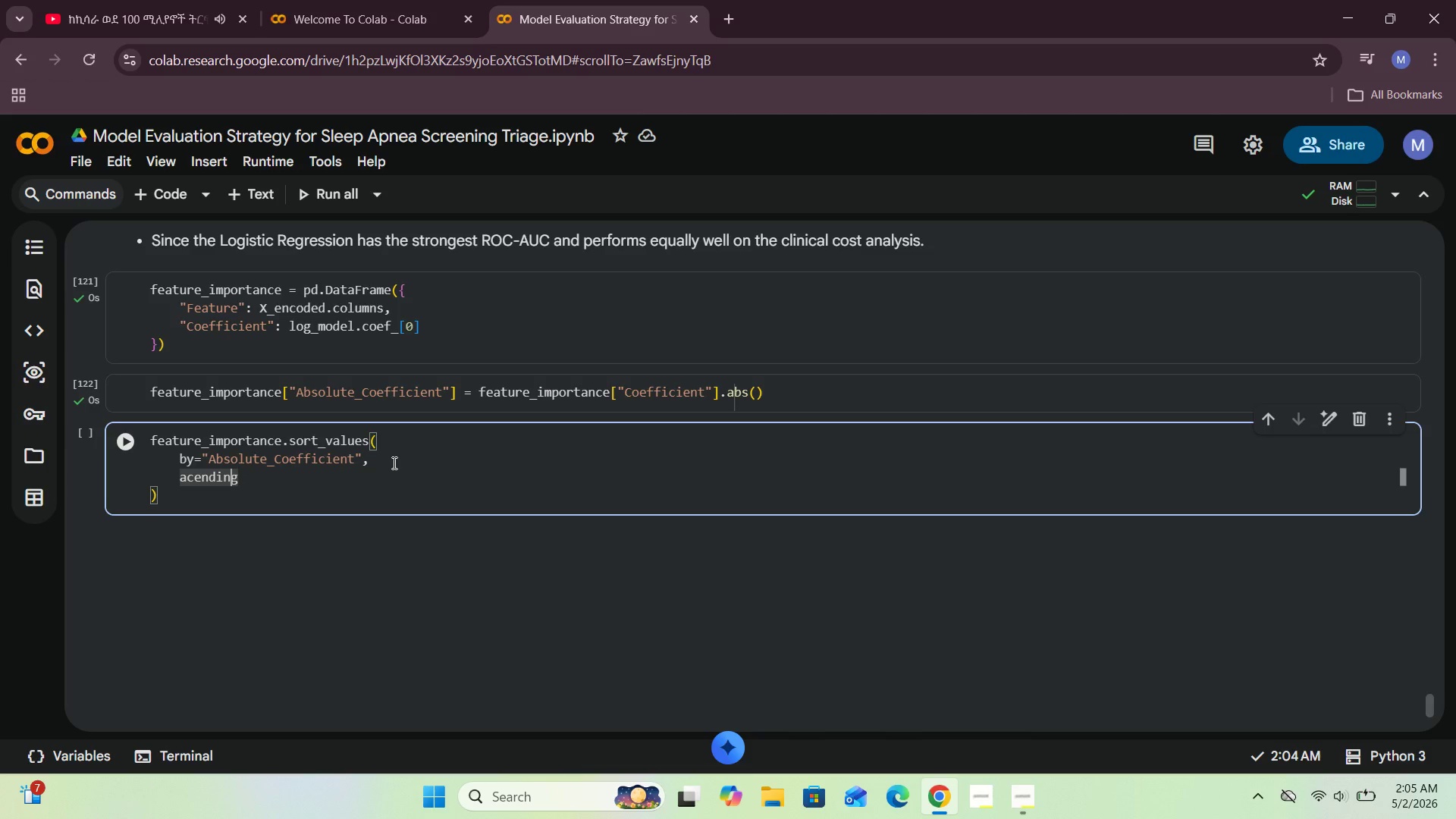 
key(ArrowRight)
 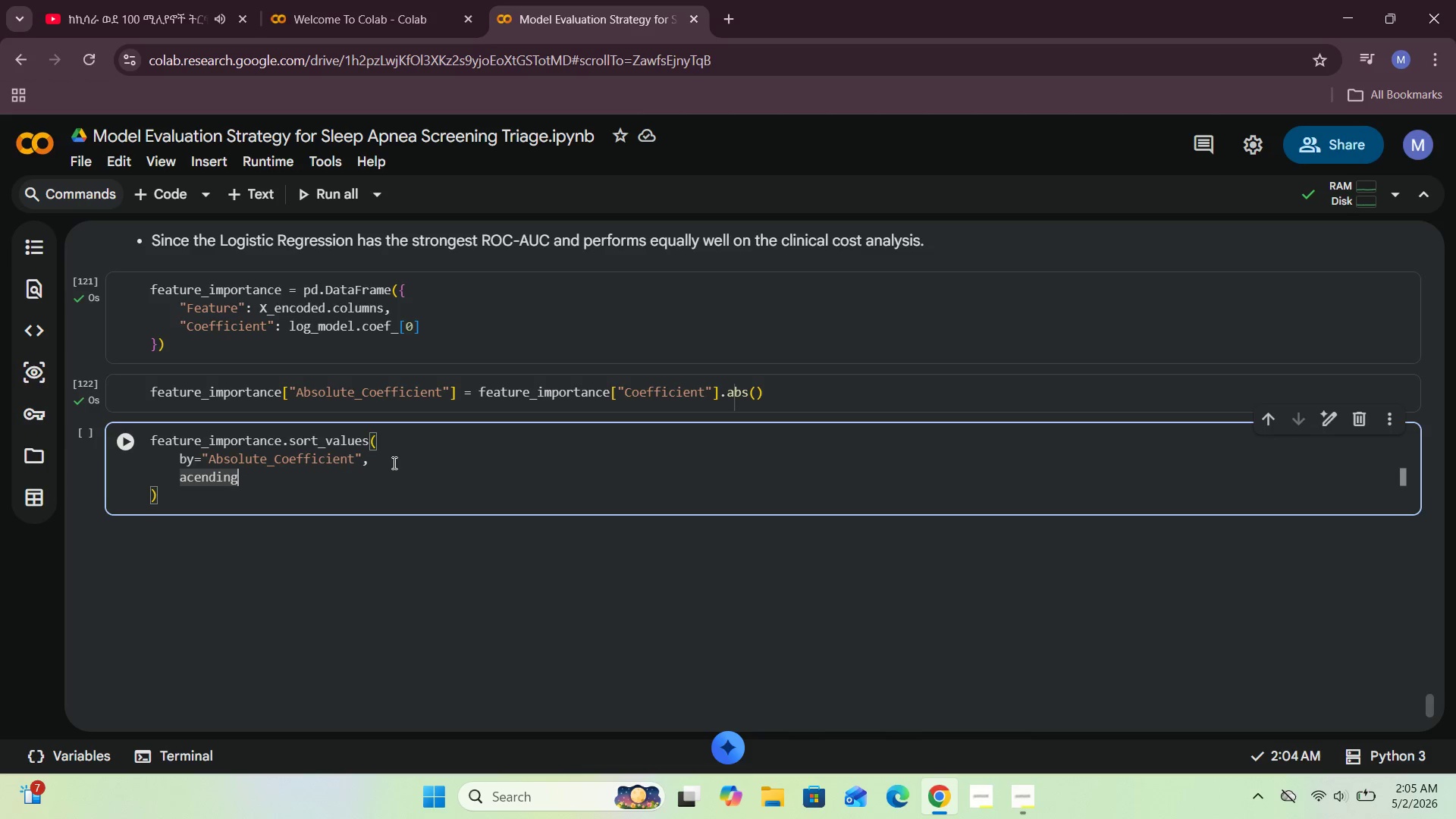 
key(ArrowRight)
 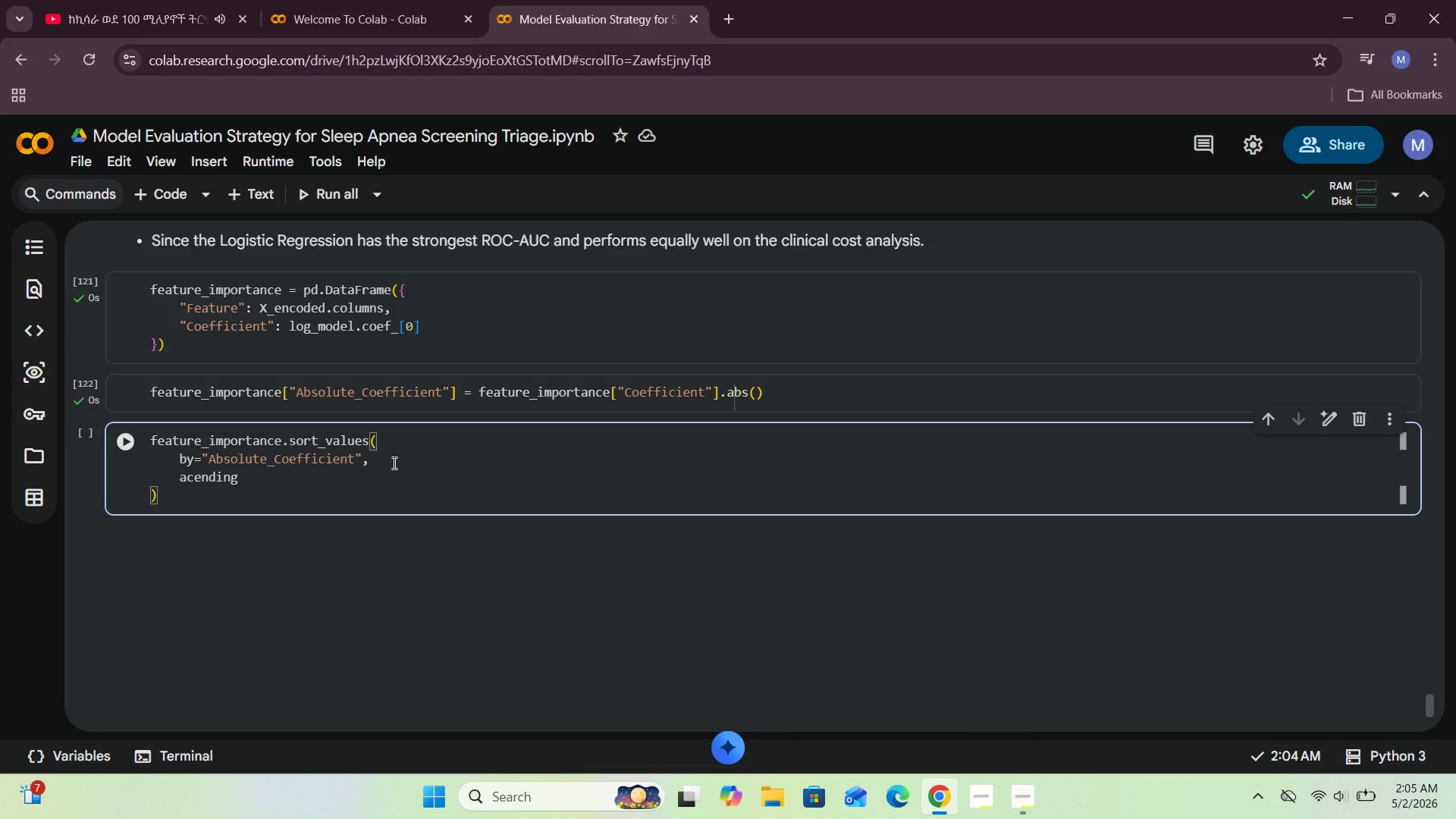 
key(ArrowUp)
 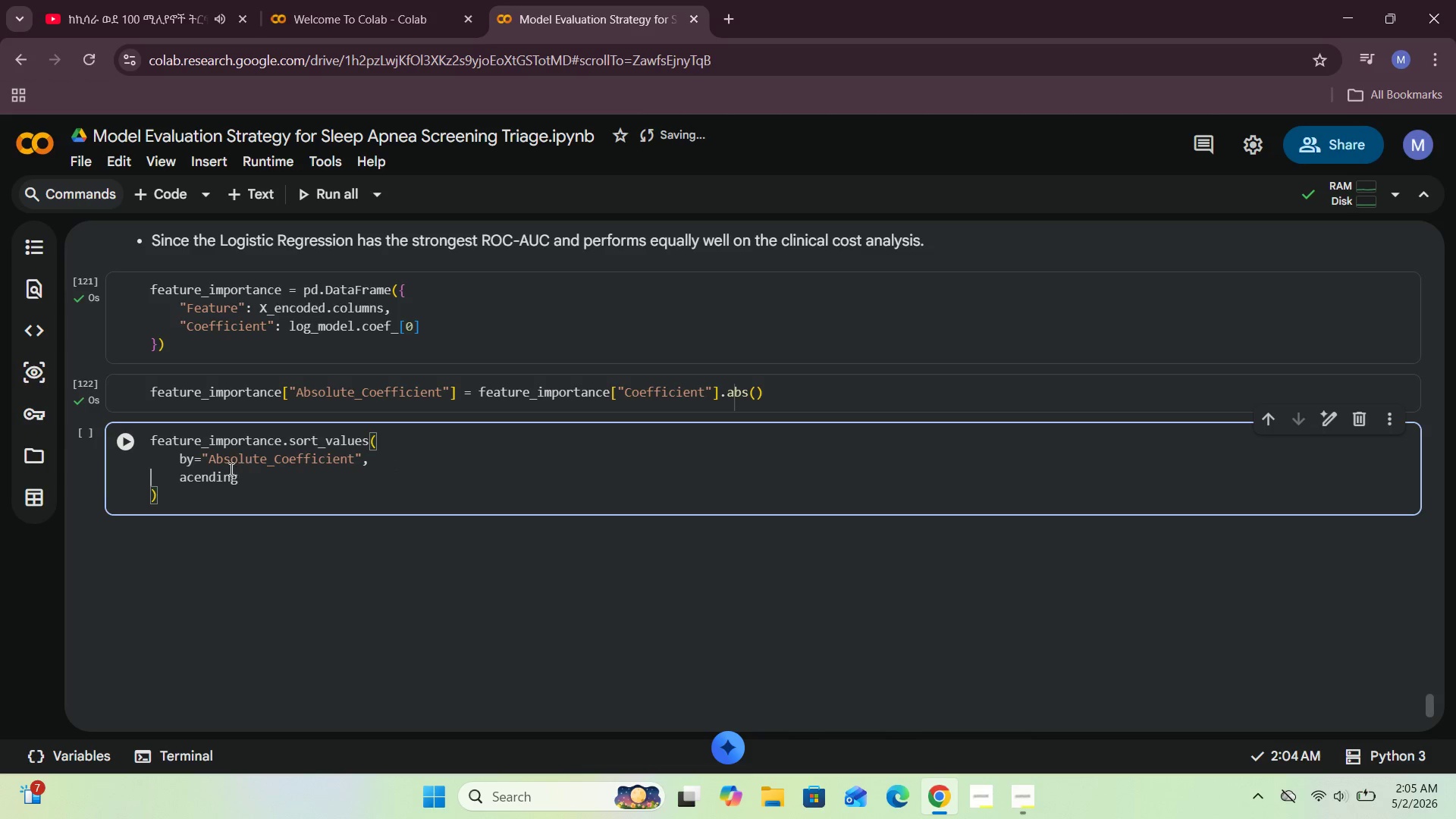 
left_click([188, 477])
 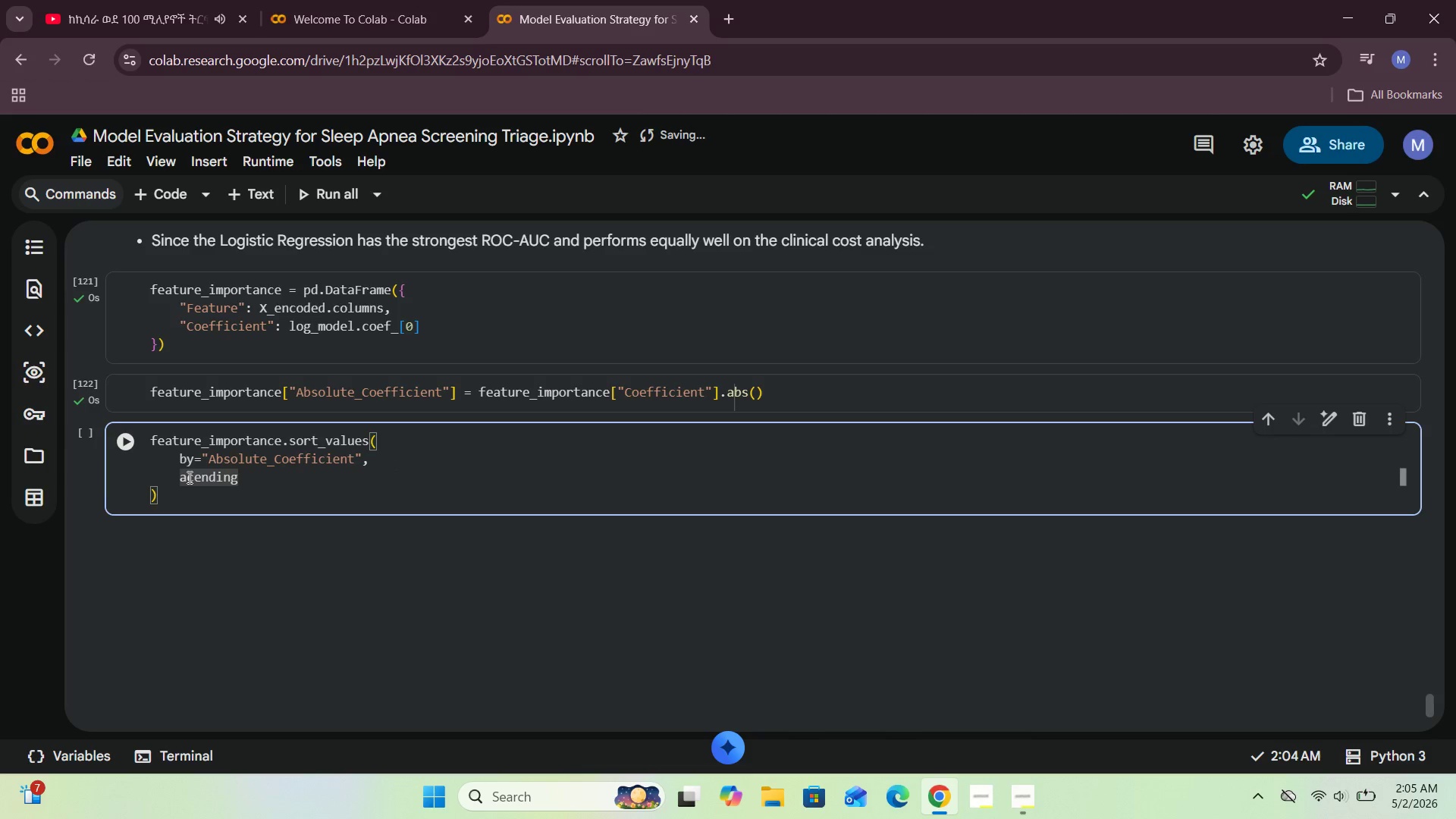 
key(S)
 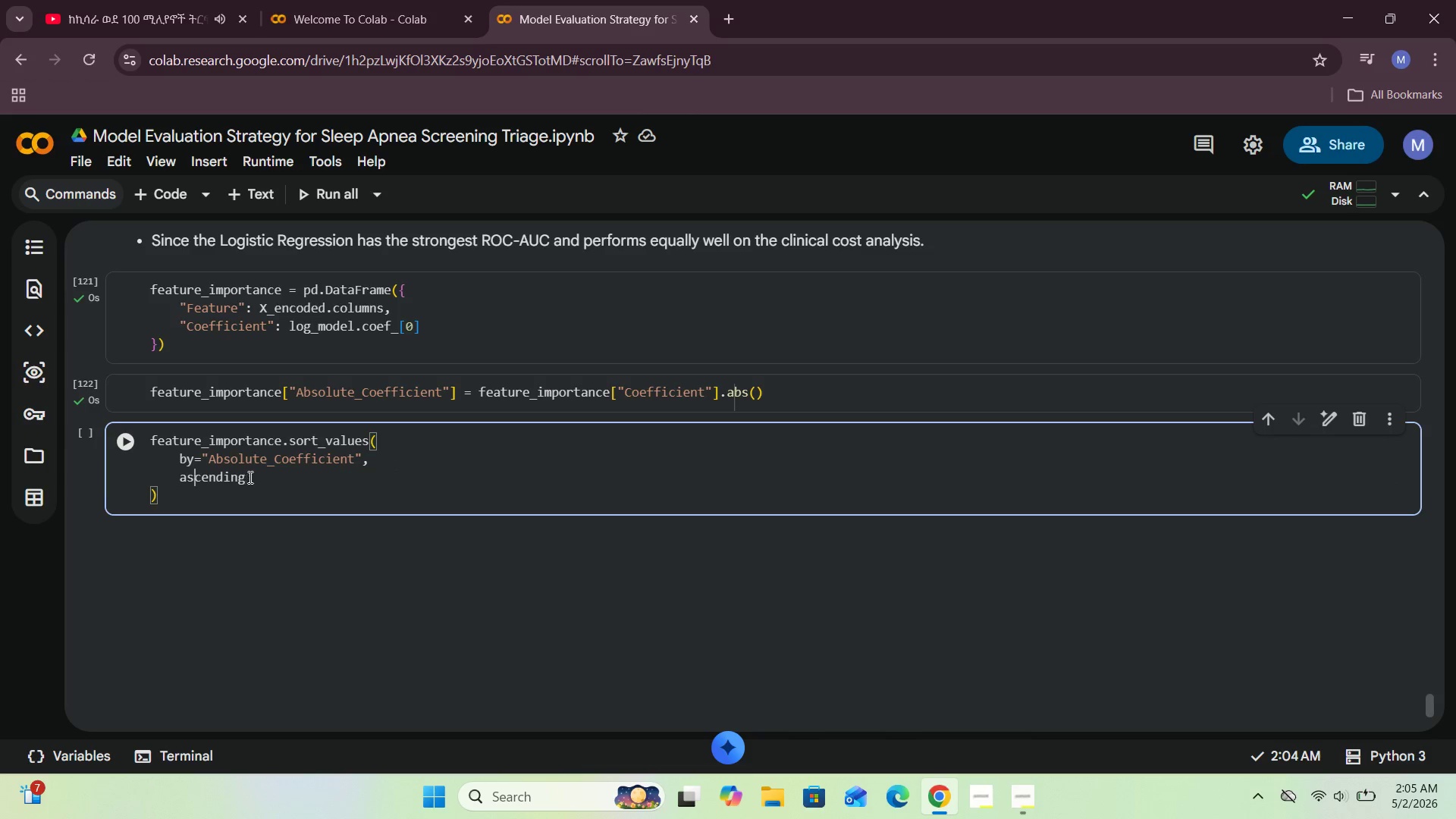 
left_click([253, 476])
 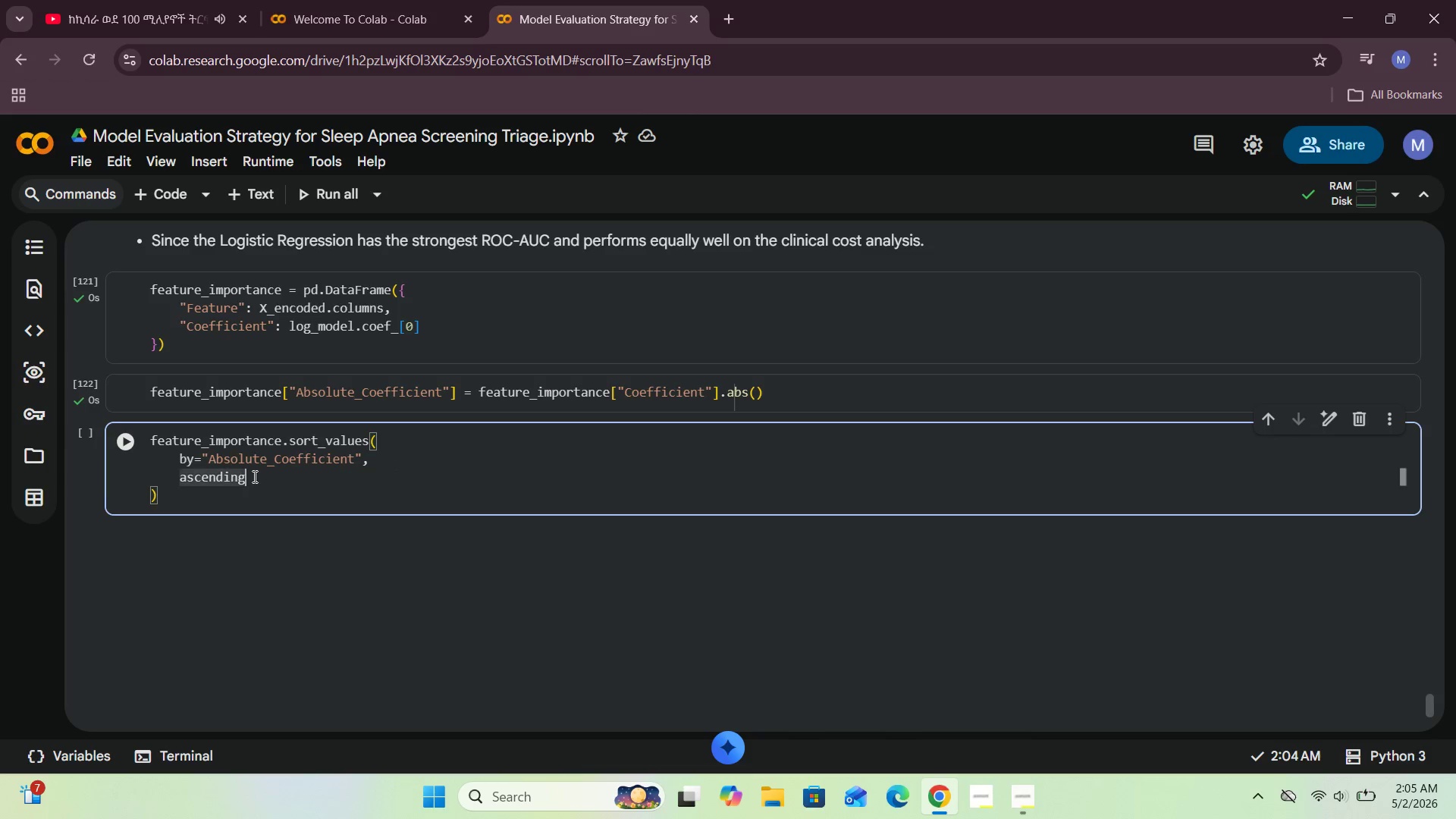 
type( = False)
 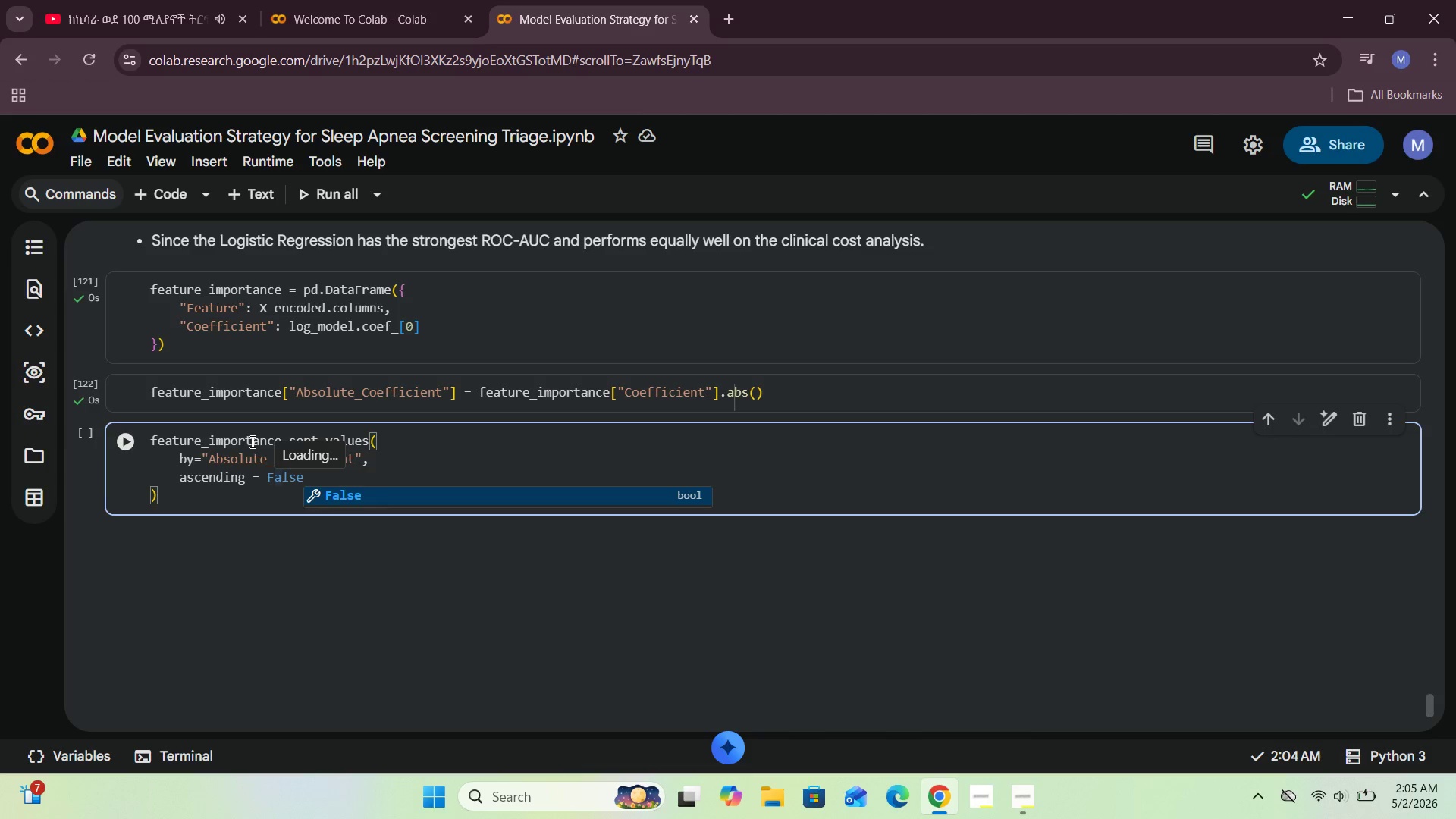 
wait(6.06)
 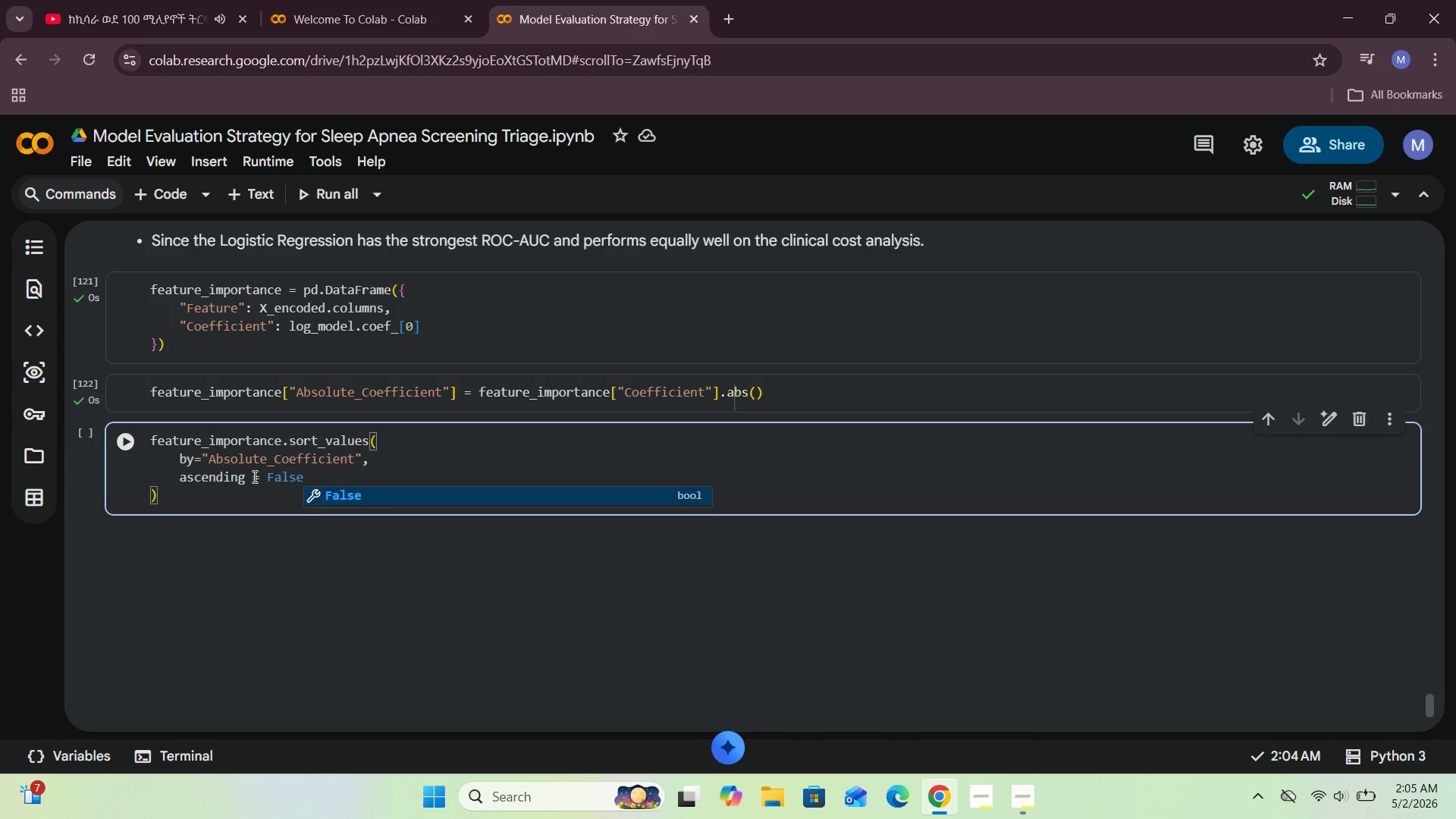 
left_click([151, 436])
 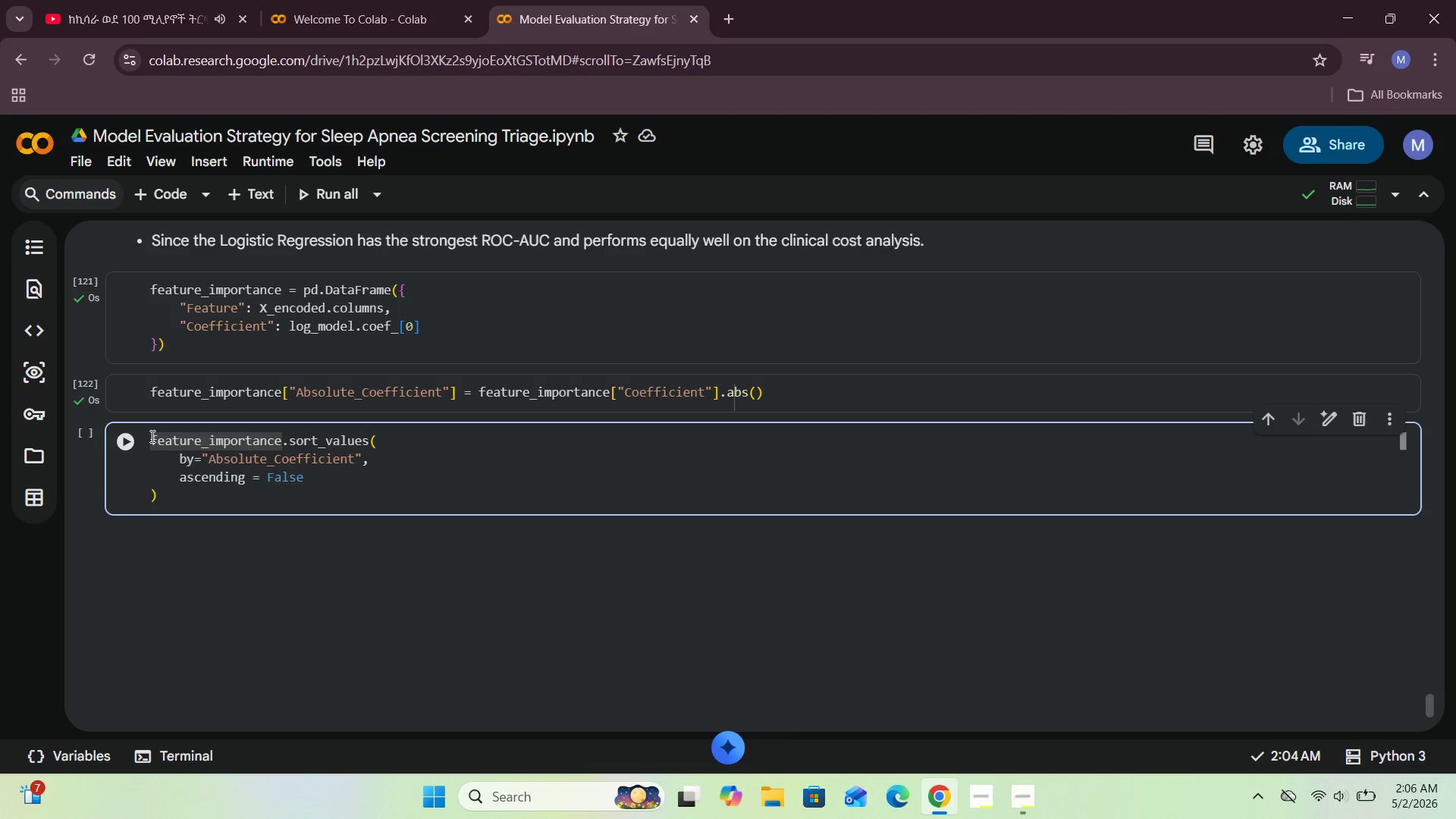 
type(feature)
 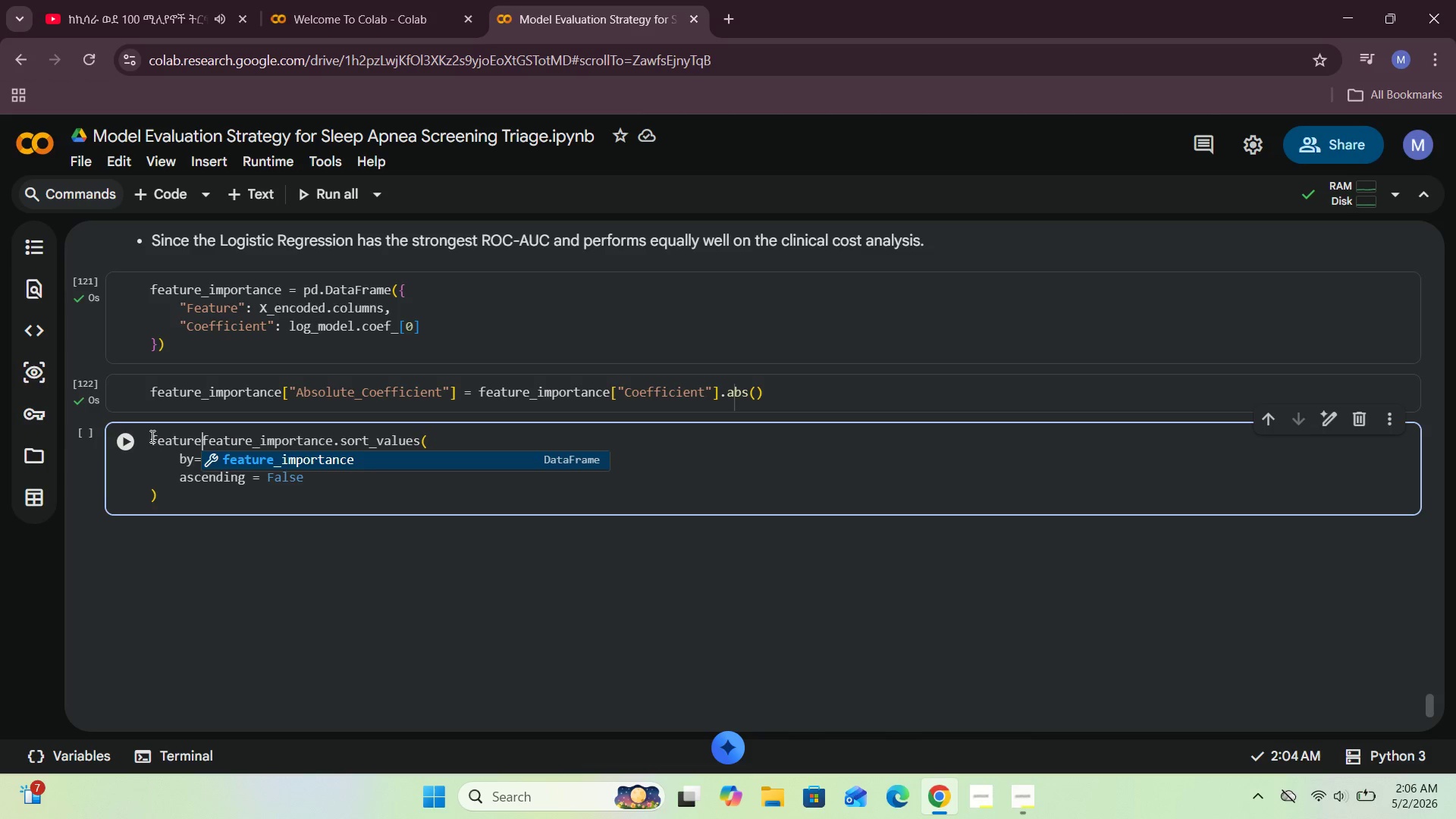 
wait(5.33)
 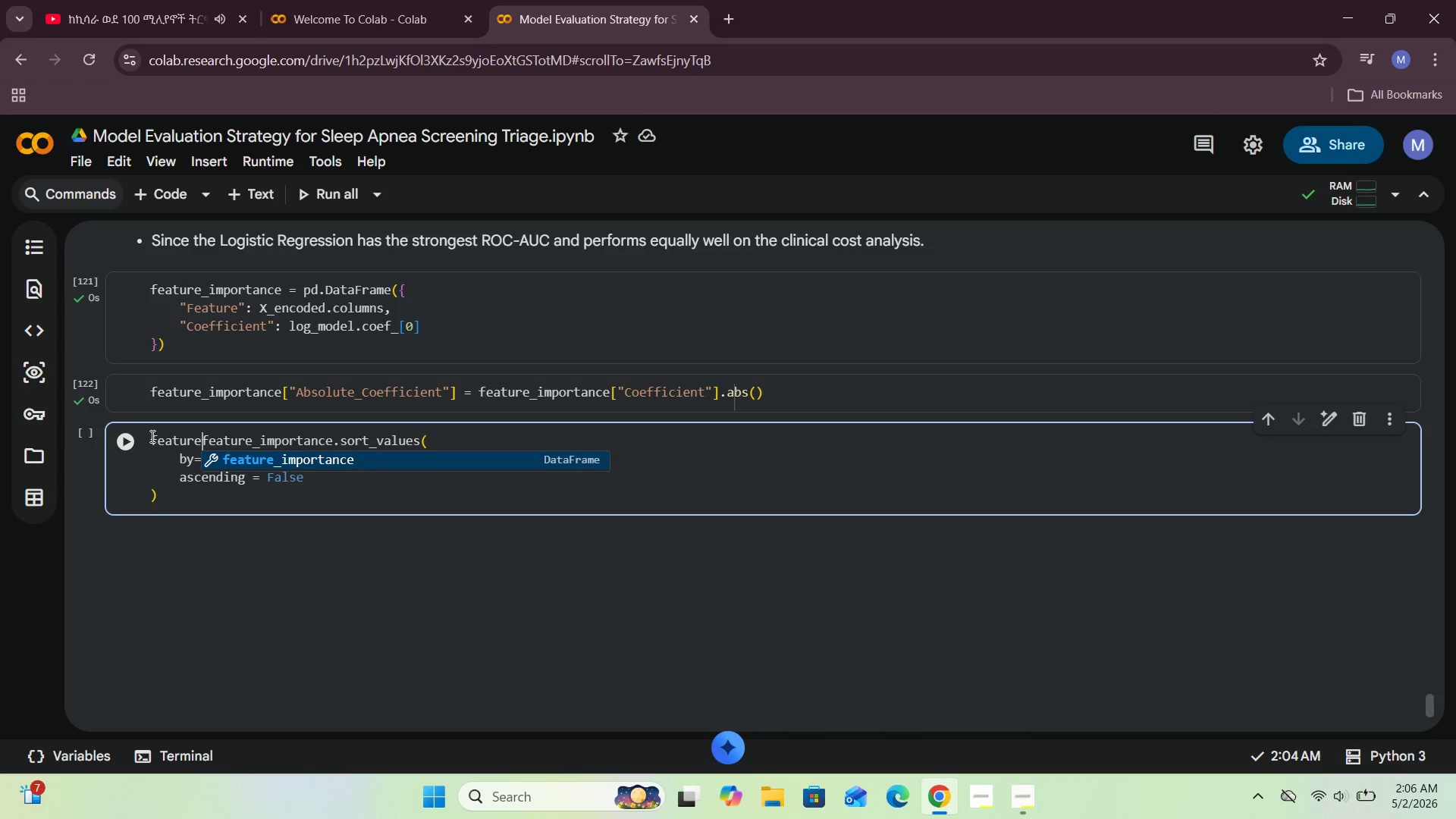 
type(_importance = )
 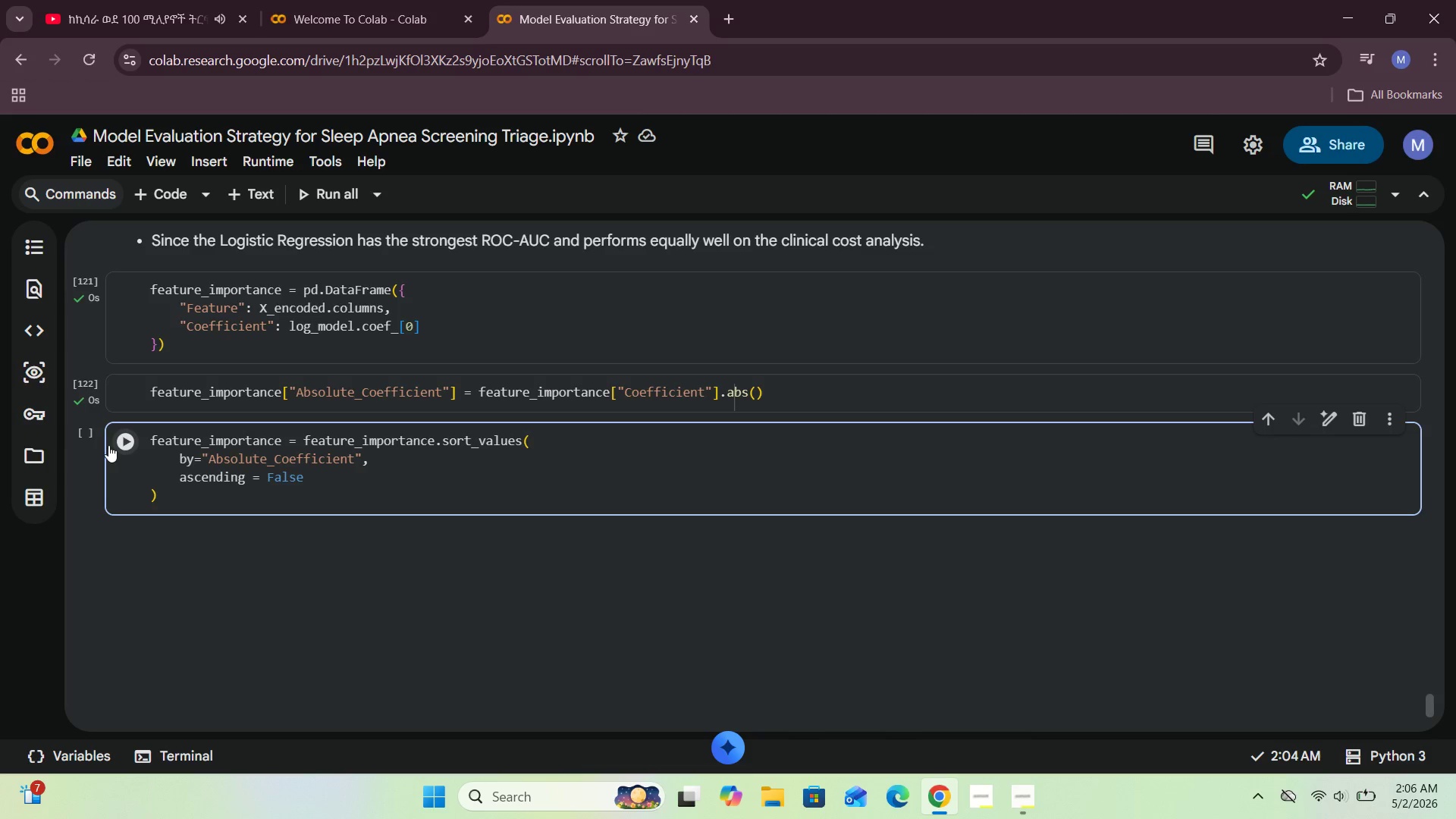 
left_click([122, 442])
 